 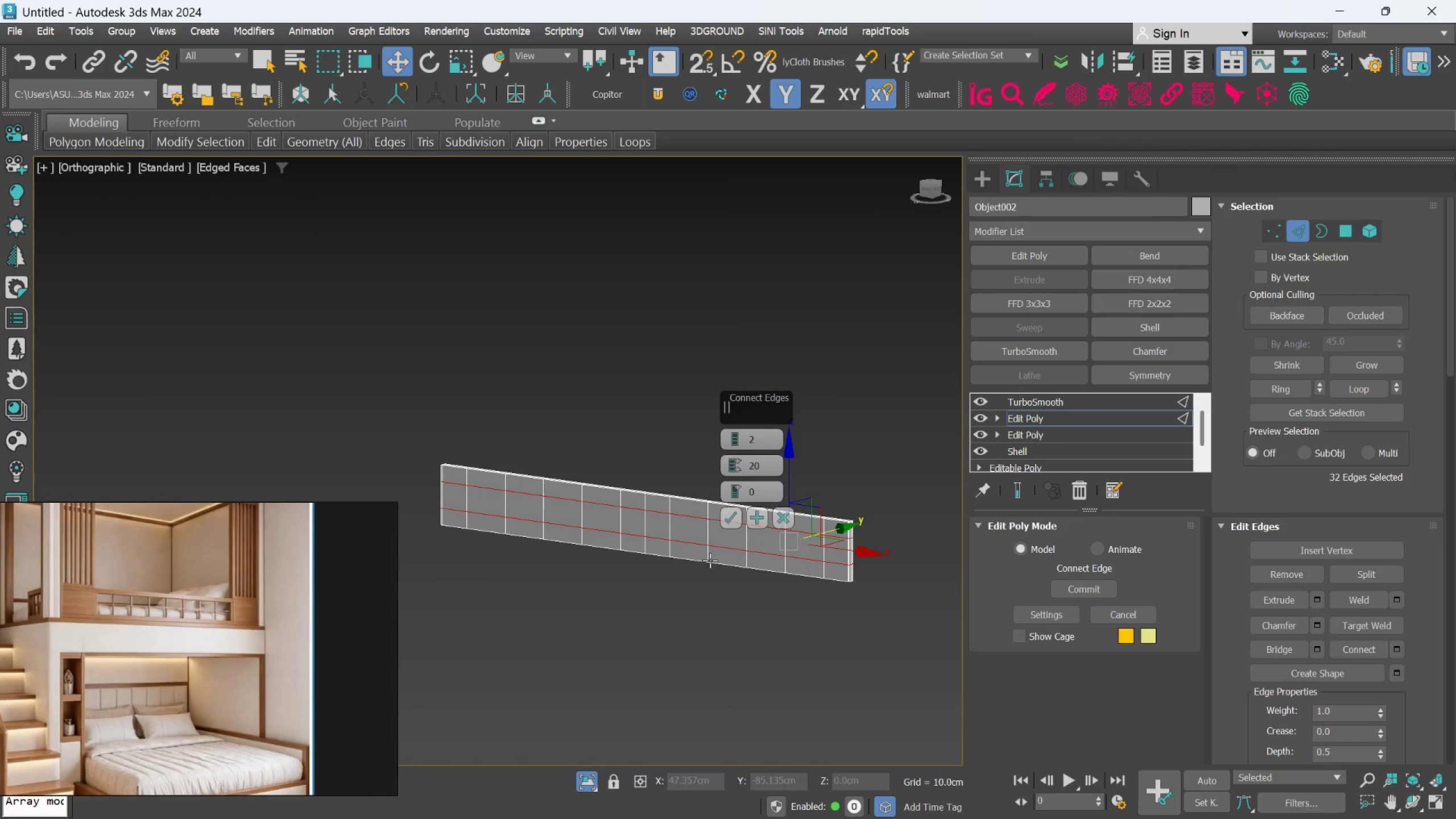 
scroll: coordinate [778, 568], scroll_direction: up, amount: 2.0
 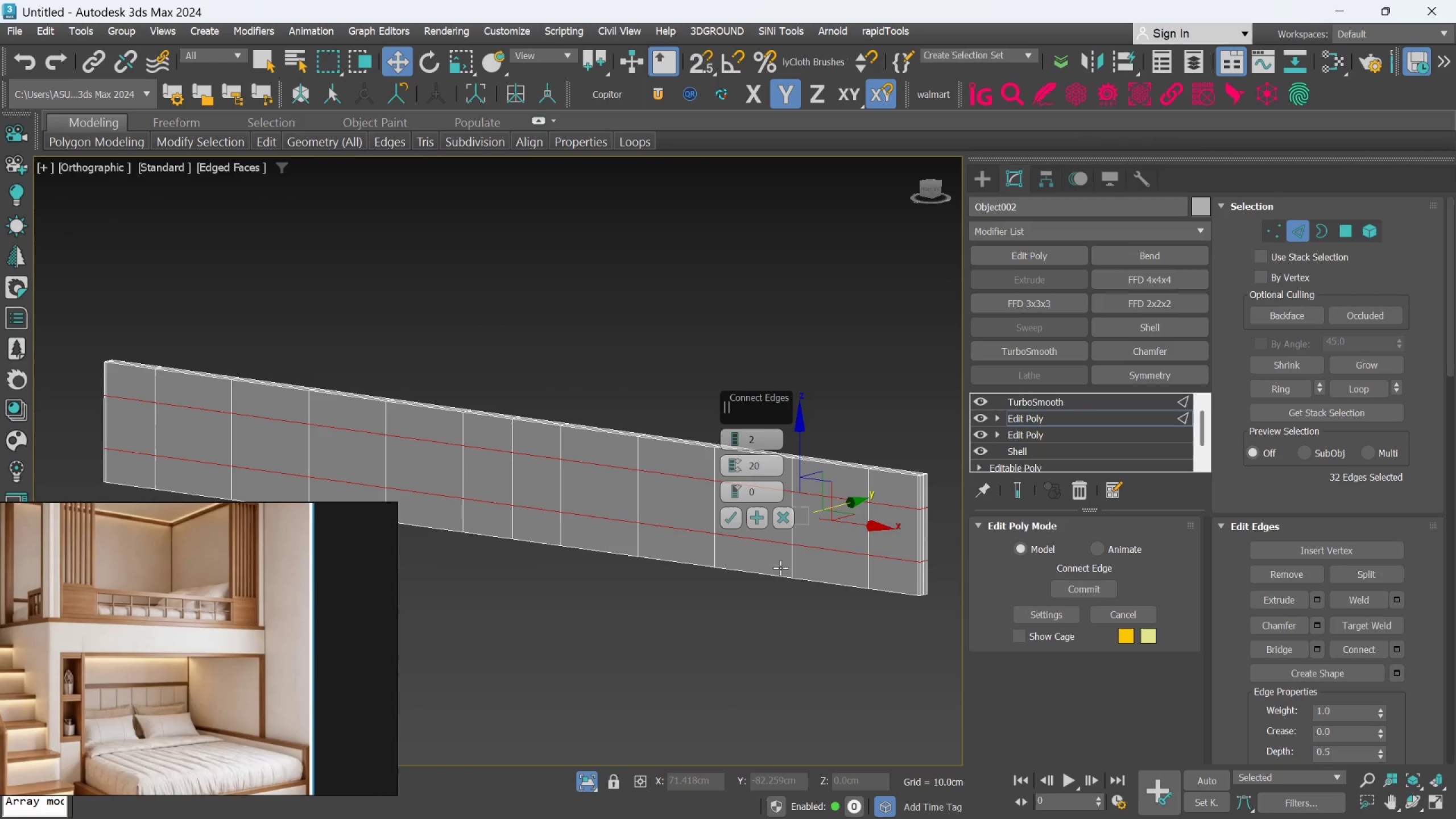 
scroll: coordinate [780, 568], scroll_direction: down, amount: 1.0
 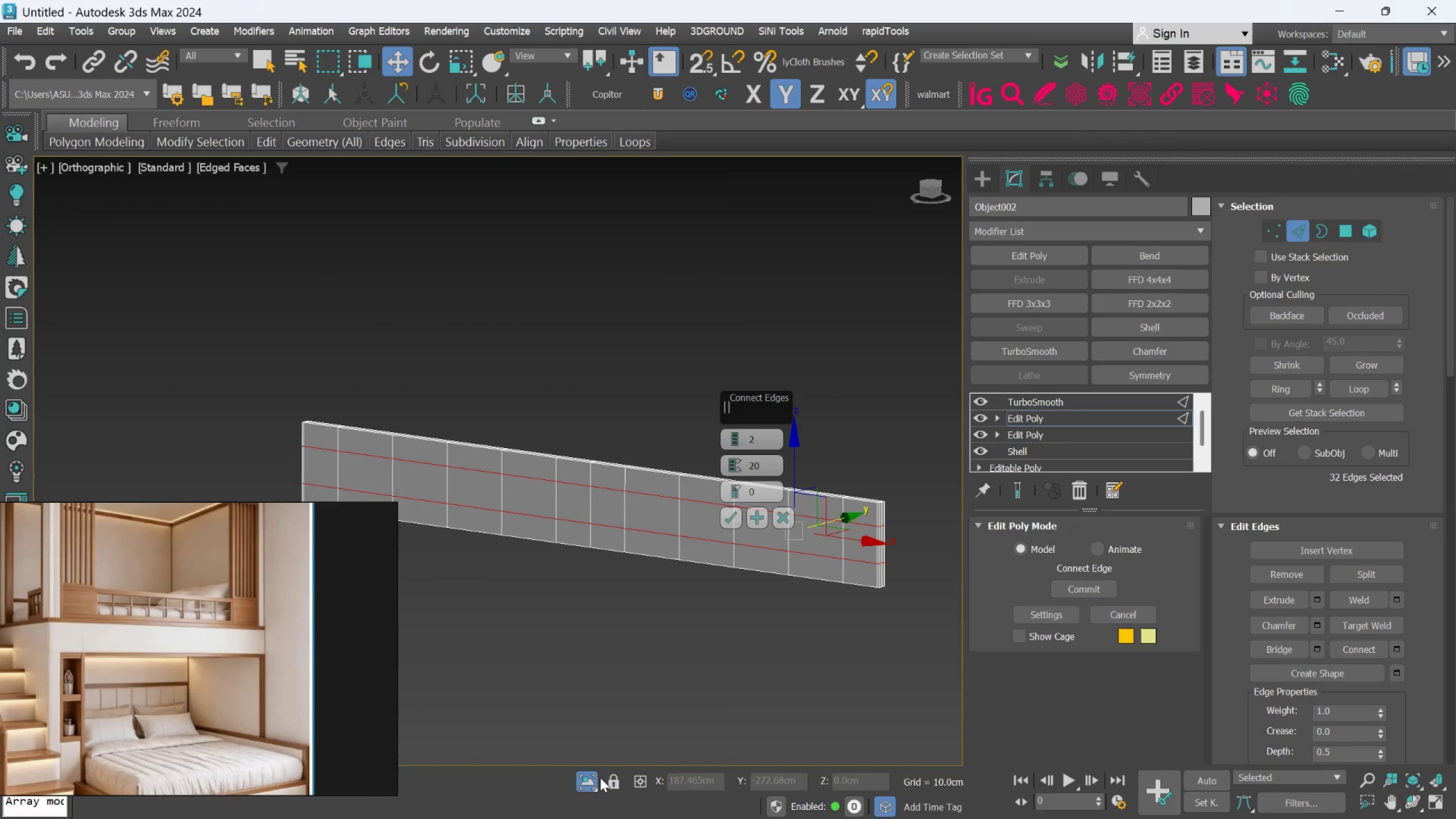 
left_click([597, 779])
 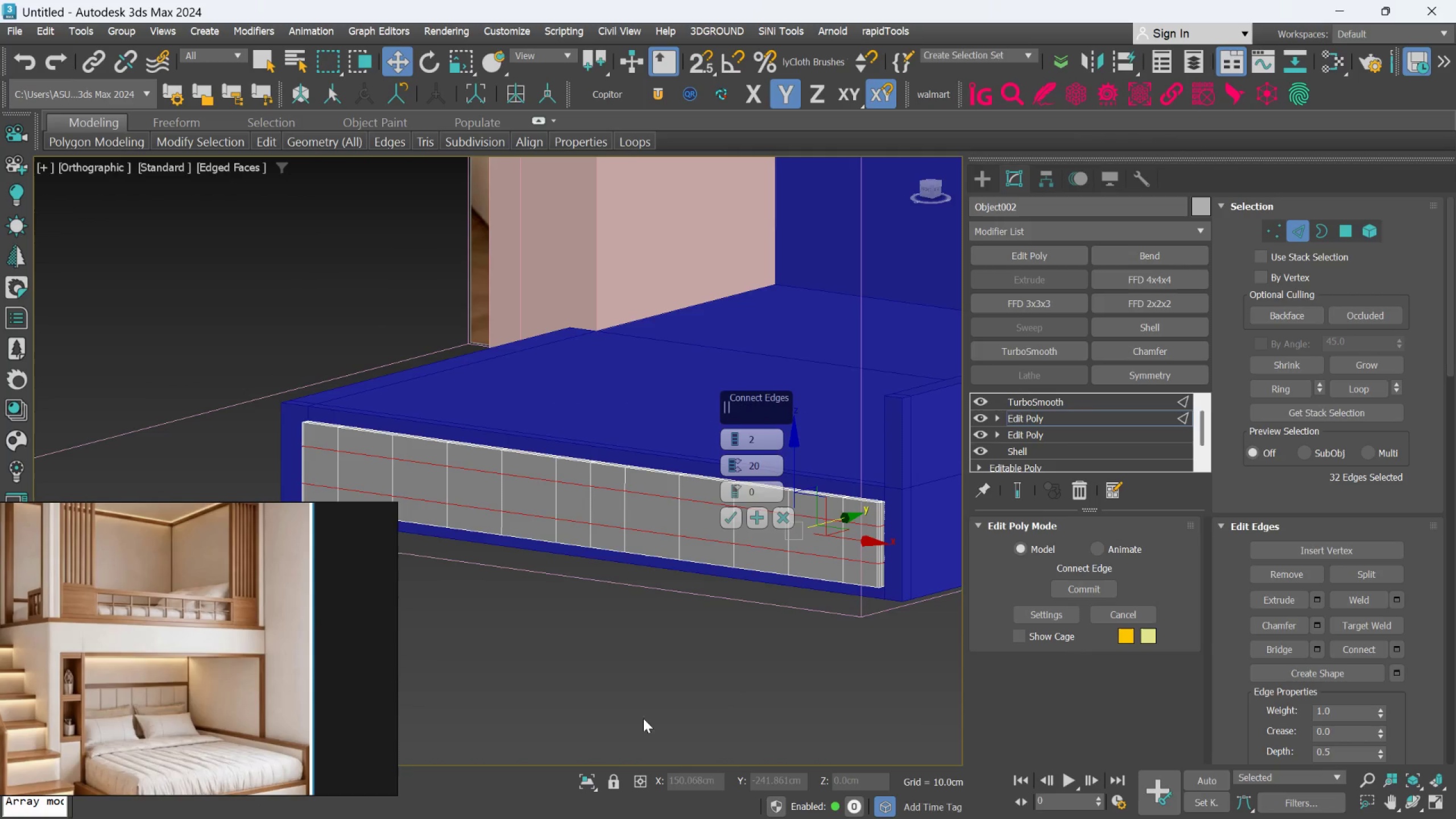 
scroll: coordinate [673, 683], scroll_direction: down, amount: 2.0
 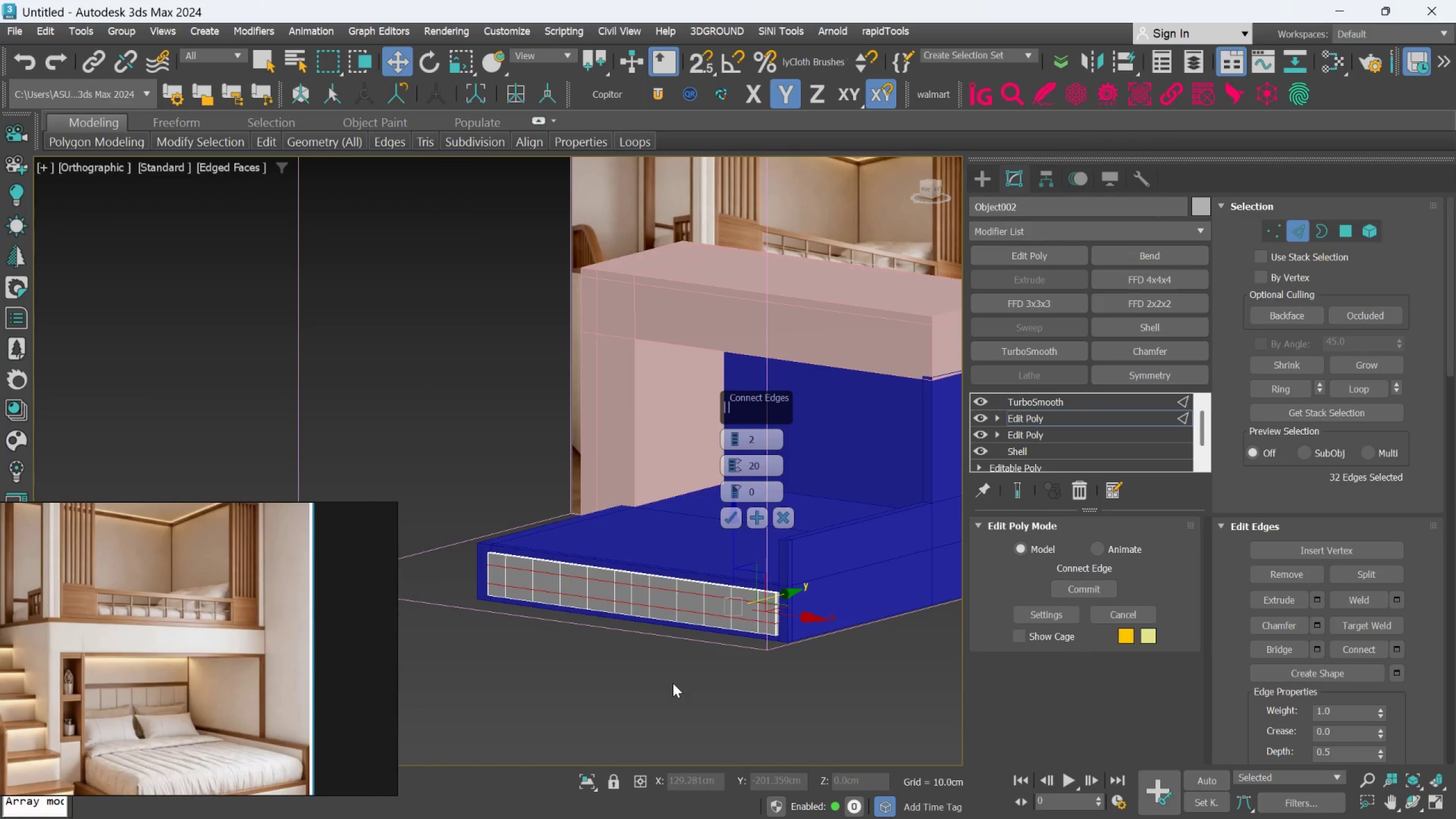 
hold_key(key=AltLeft, duration=0.57)
 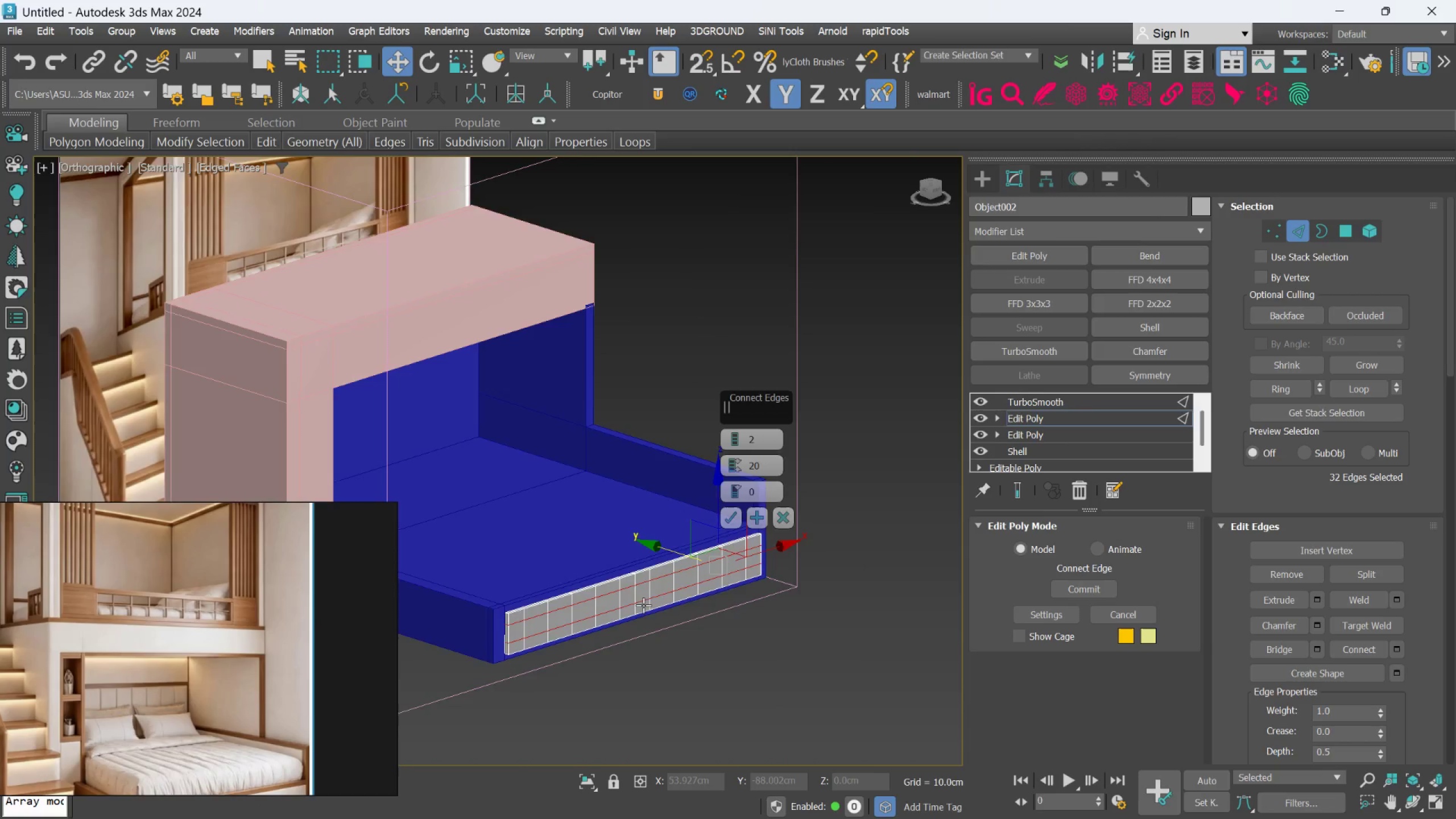 
hold_key(key=AltLeft, duration=1.28)
 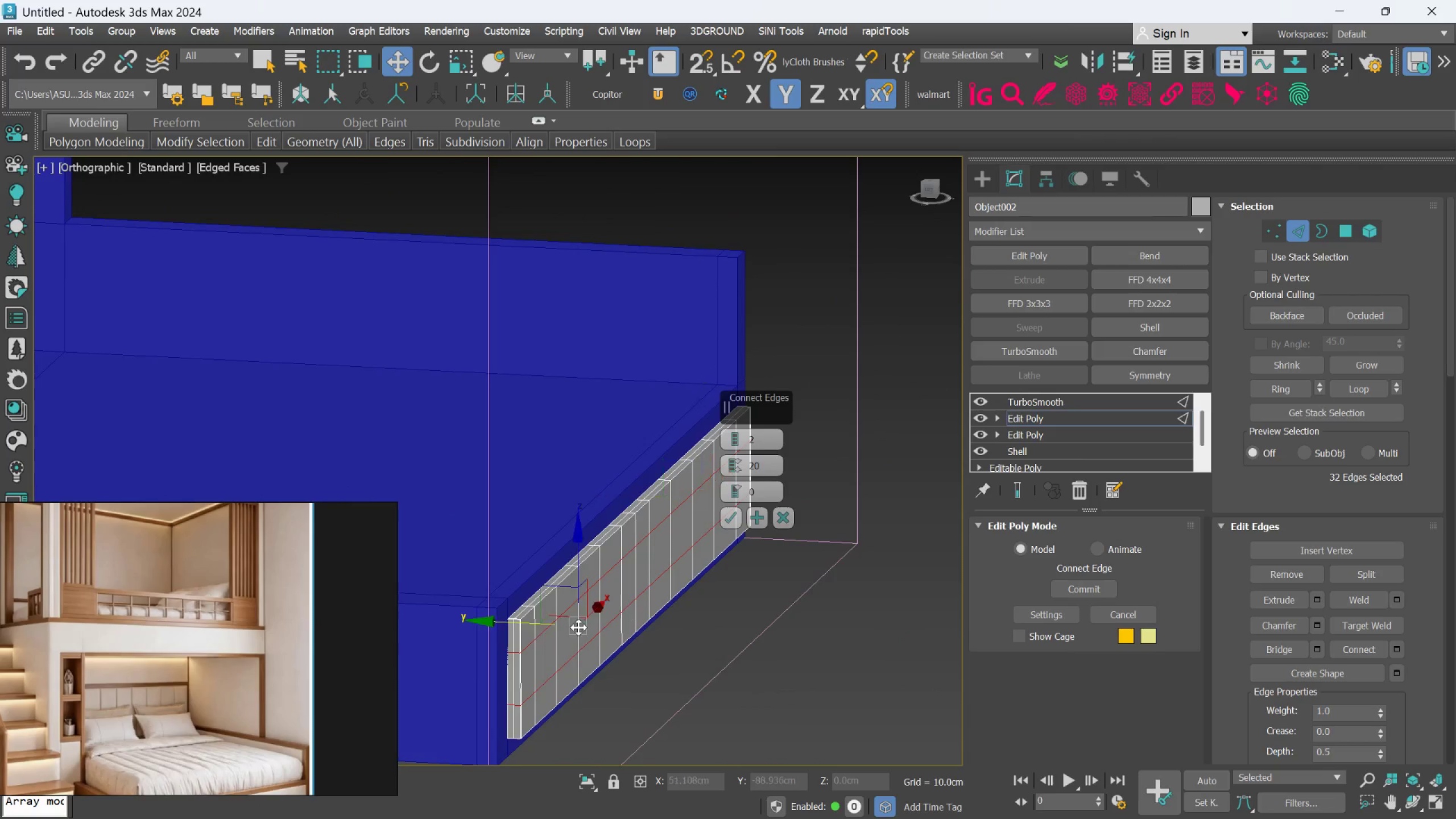 
scroll: coordinate [578, 627], scroll_direction: up, amount: 4.0
 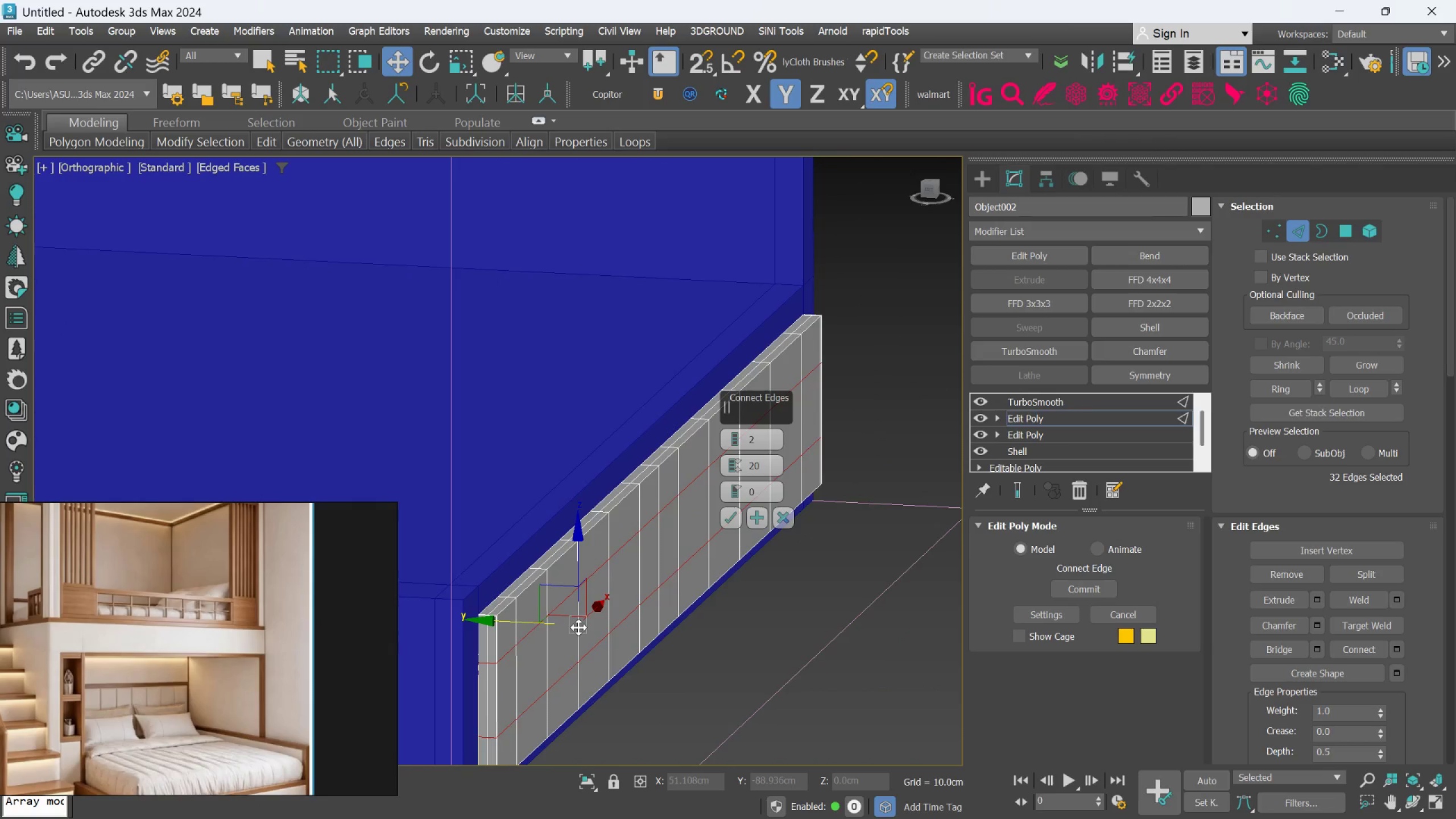 
scroll: coordinate [578, 627], scroll_direction: down, amount: 1.0
 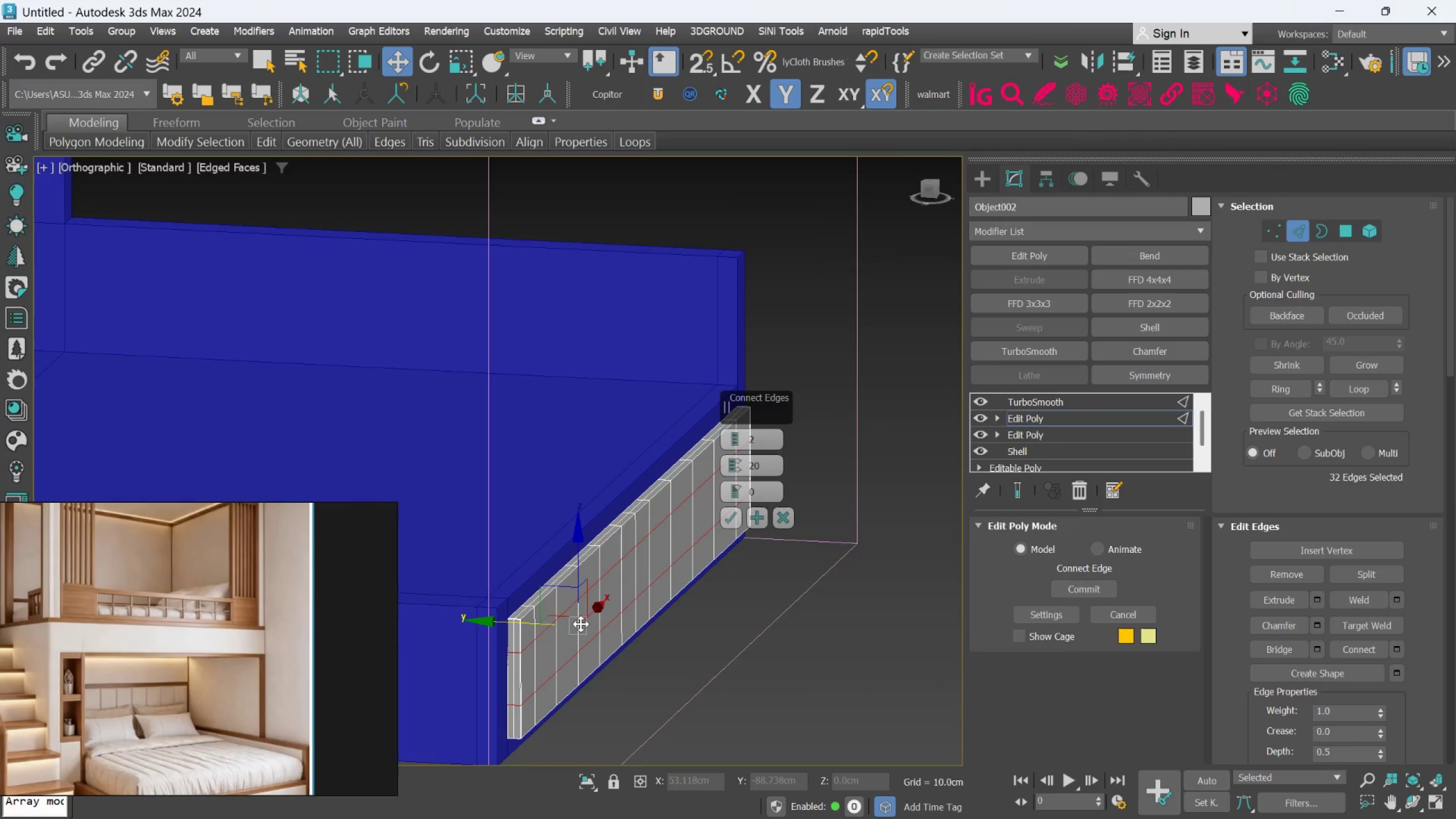 
hold_key(key=AltLeft, duration=0.43)
 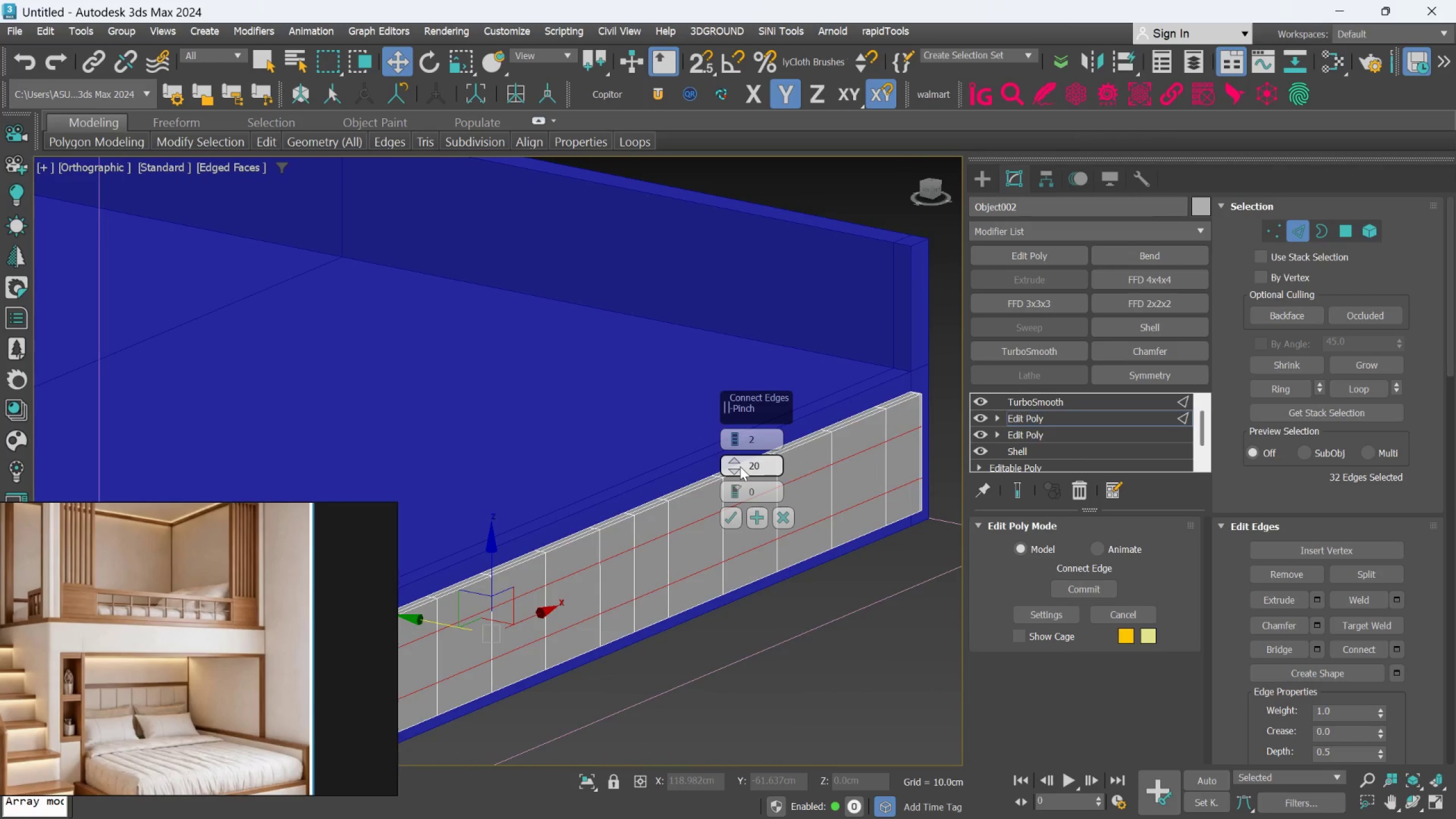 
left_click_drag(start_coordinate=[741, 466], to_coordinate=[771, 348])
 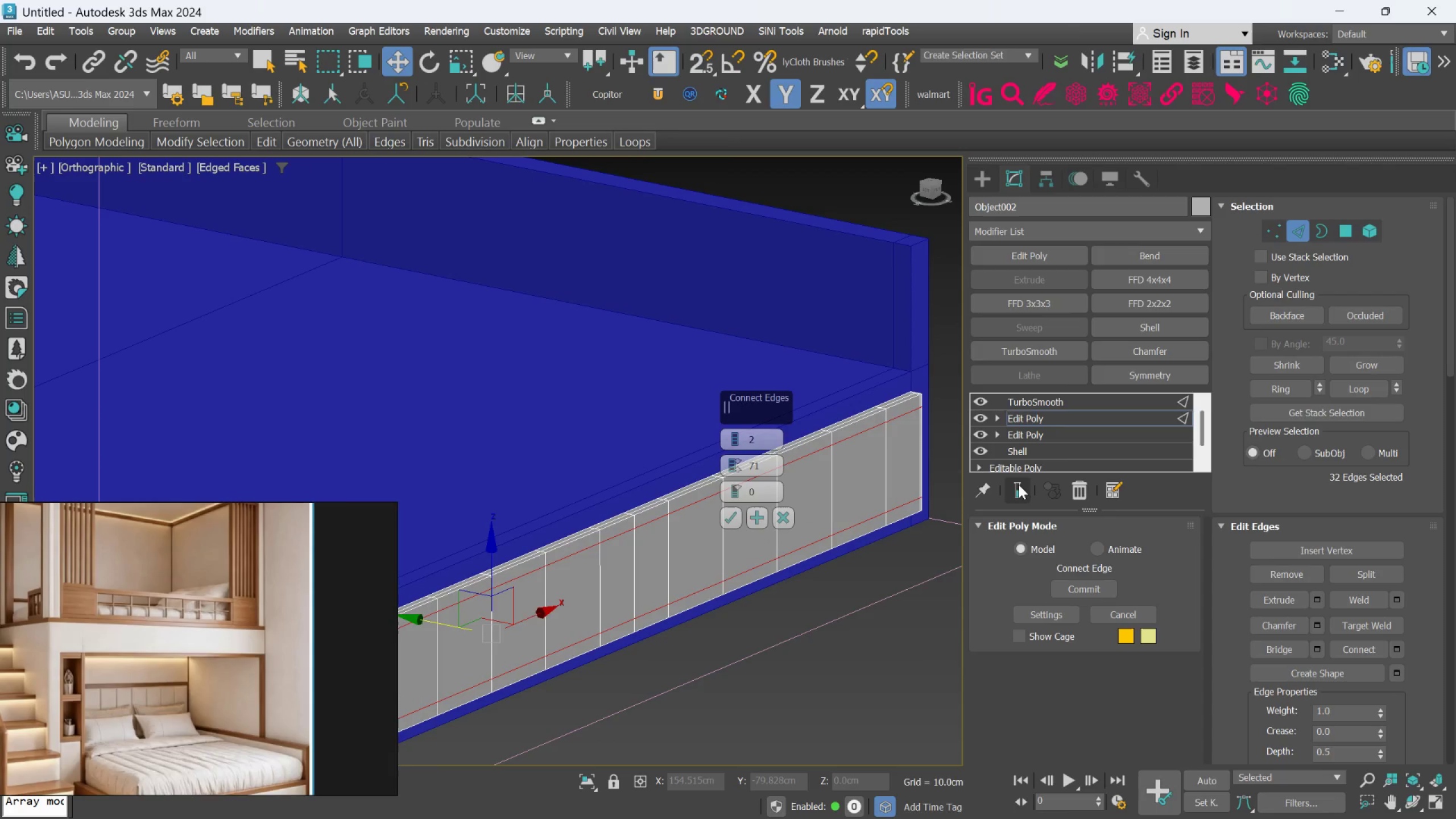 
left_click([1020, 490])
 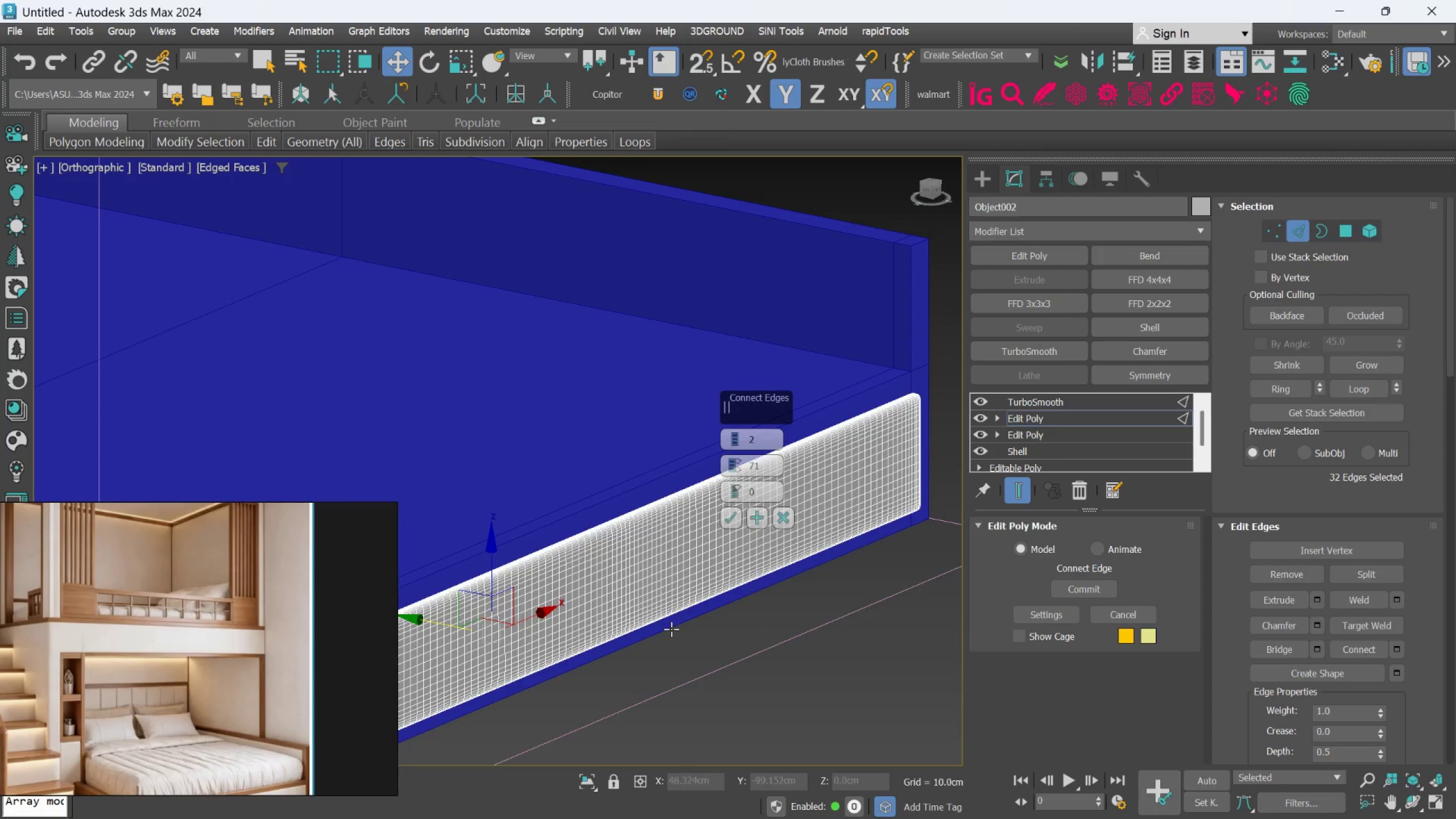 
hold_key(key=AltLeft, duration=0.41)
 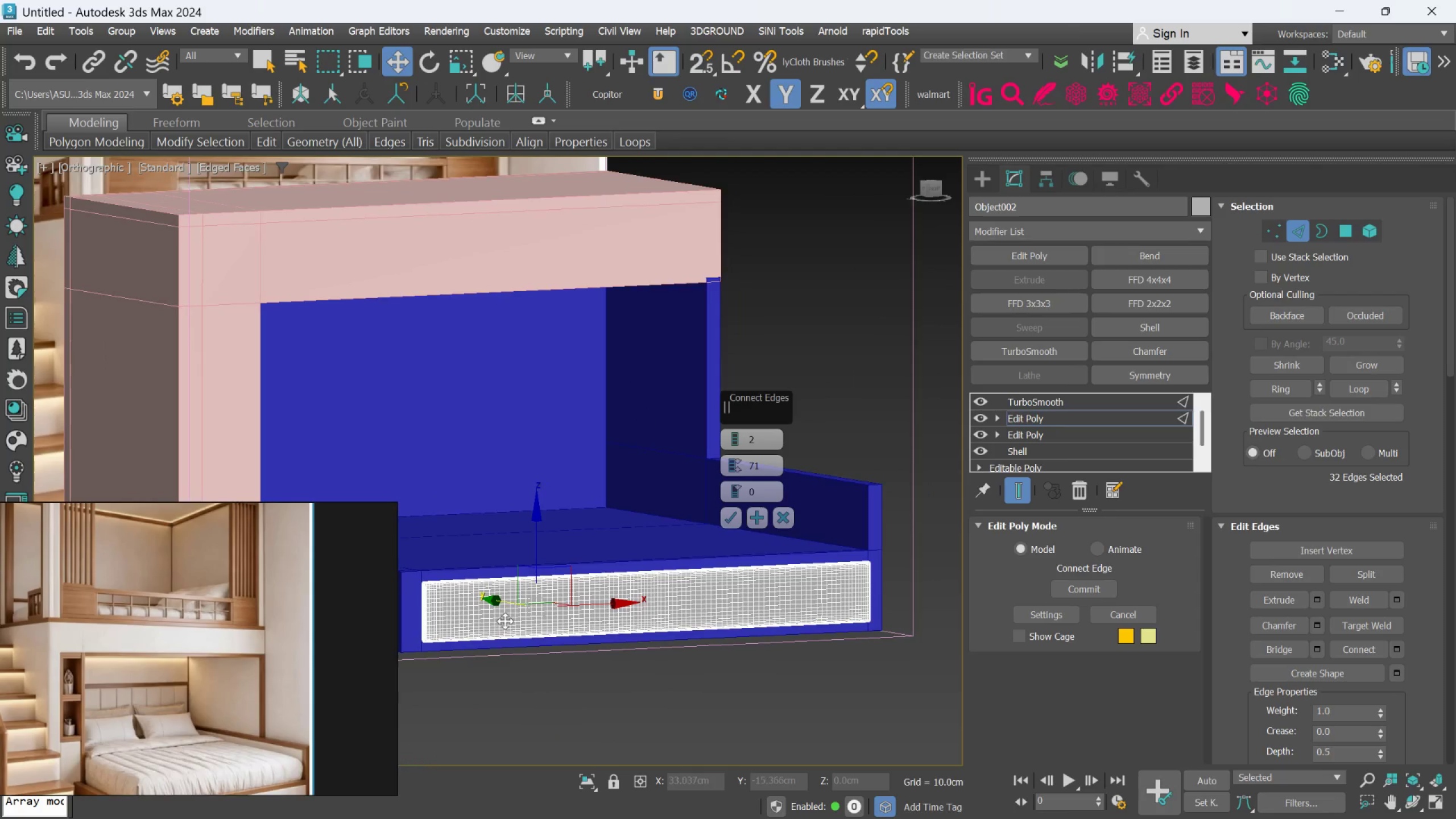 
scroll: coordinate [663, 631], scroll_direction: down, amount: 2.0
 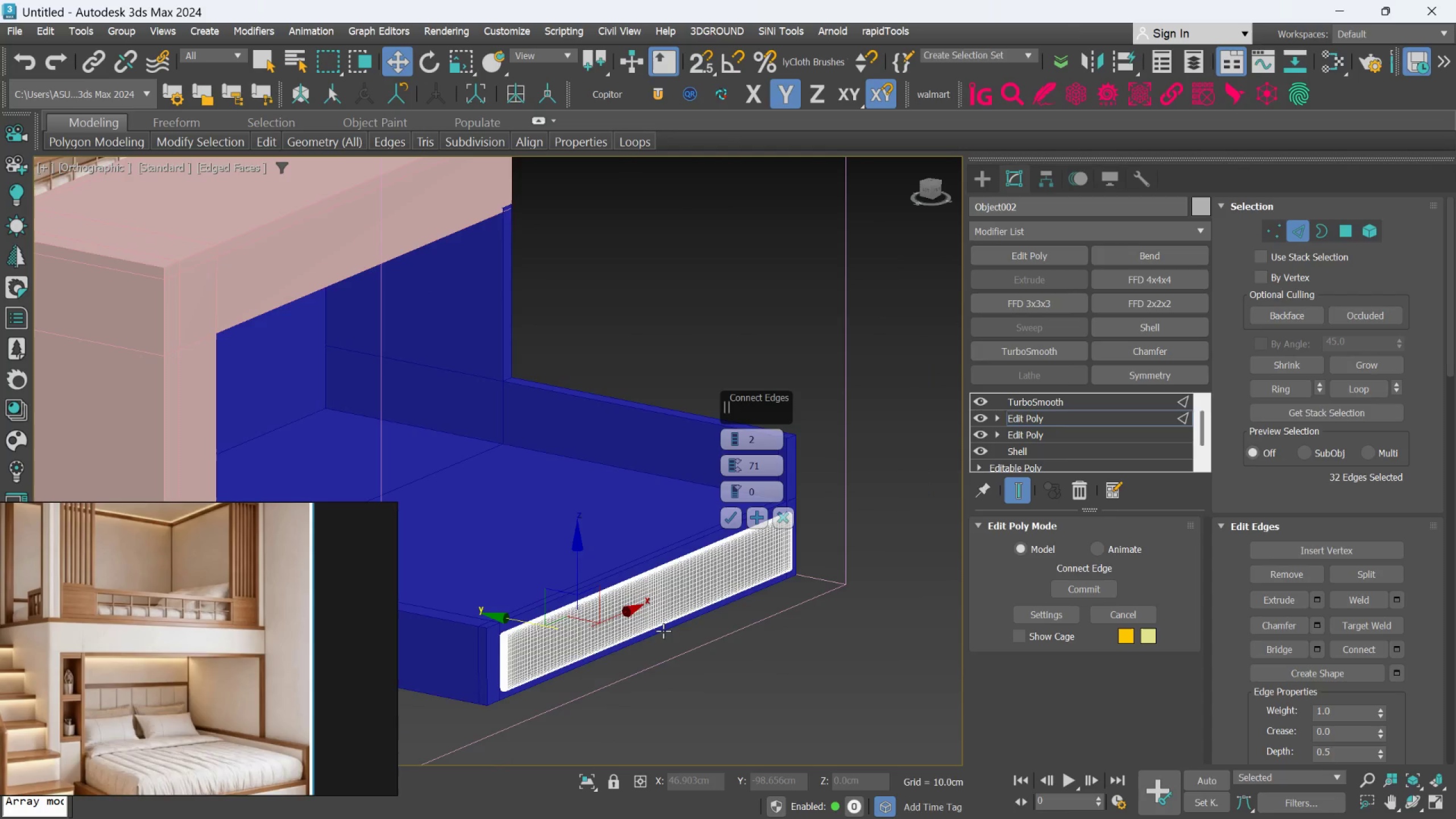 
scroll: coordinate [213, 748], scroll_direction: up, amount: 3.0
 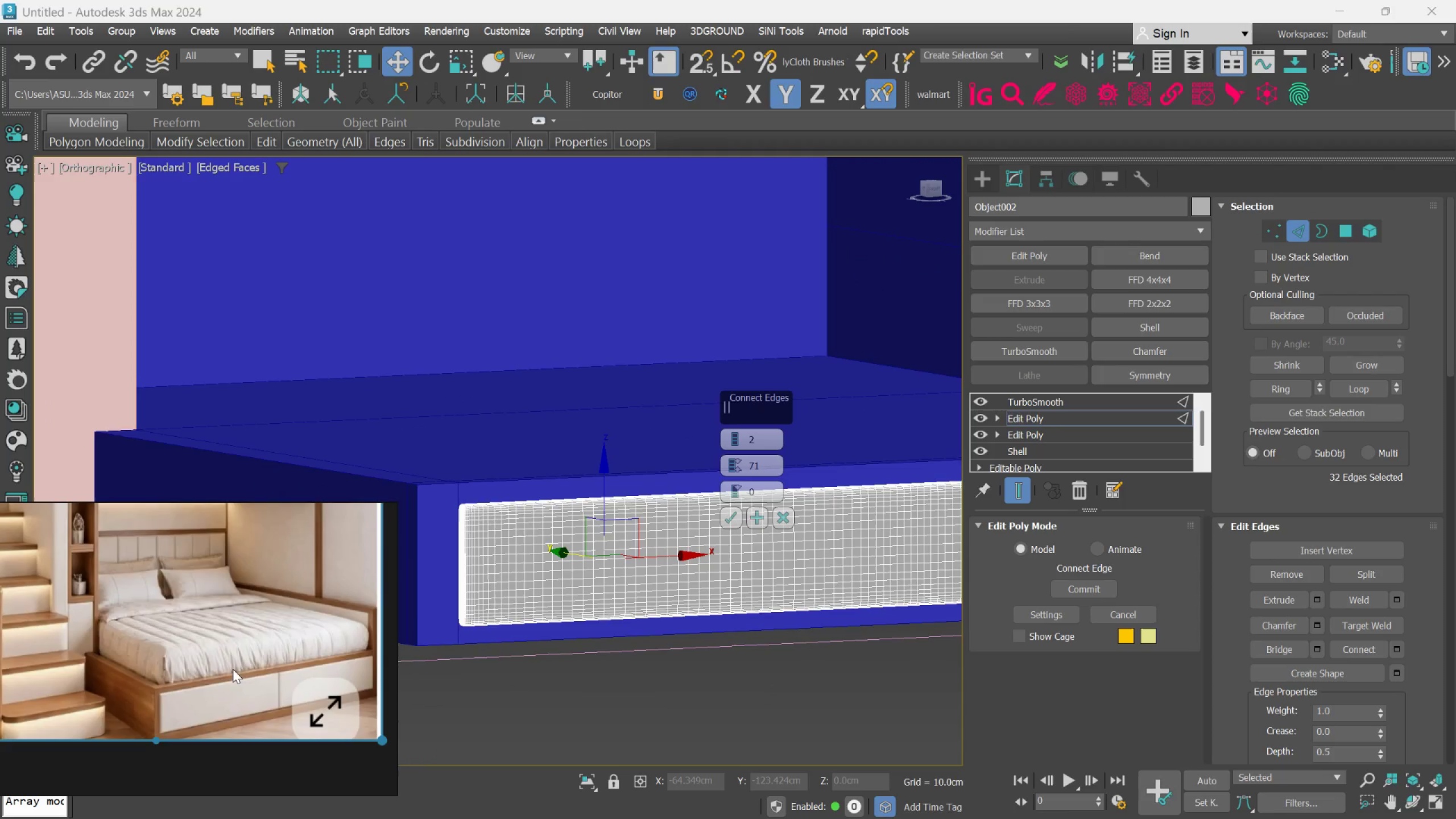 
hold_key(key=AltLeft, duration=0.42)
 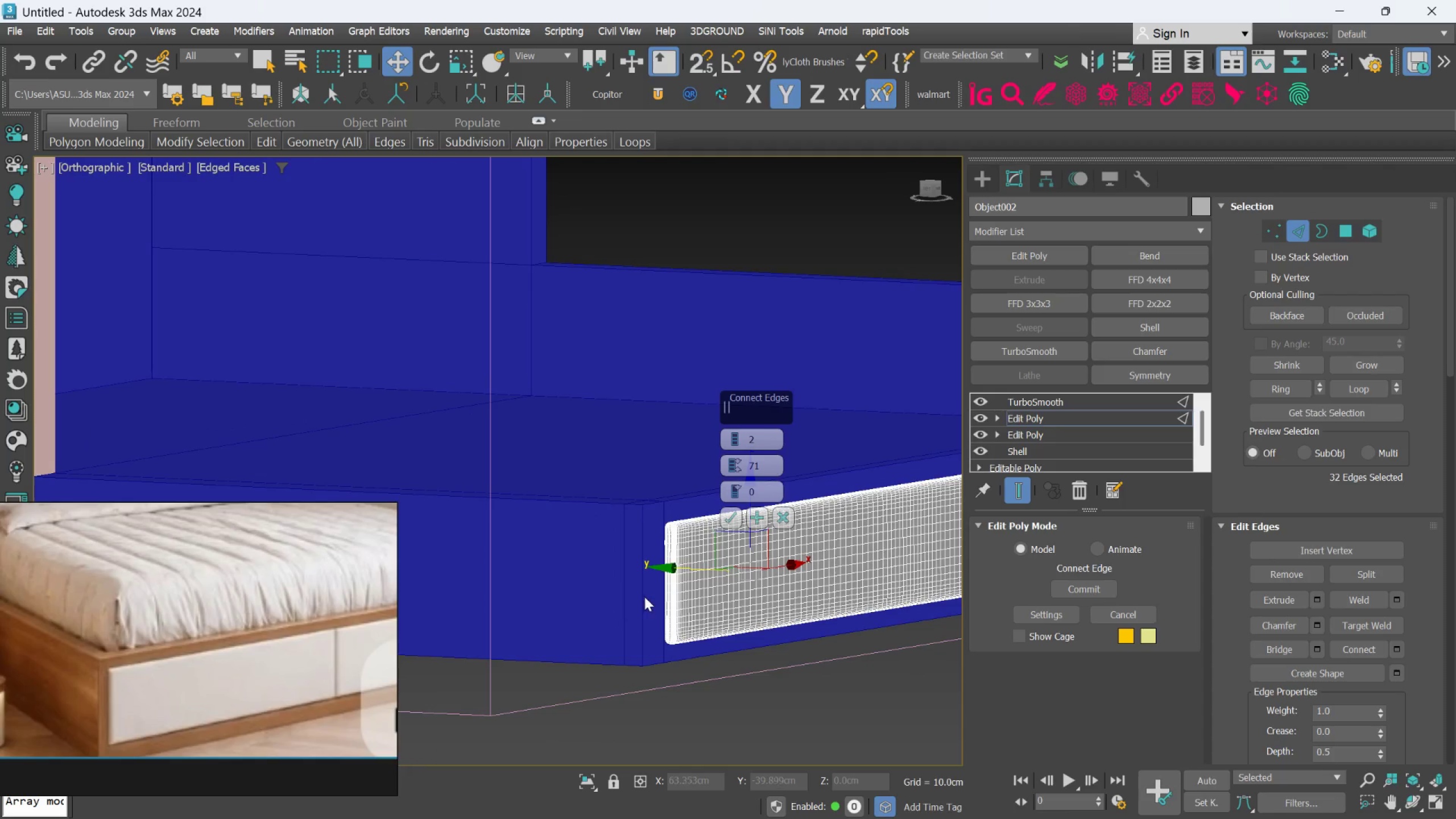 
scroll: coordinate [725, 539], scroll_direction: up, amount: 7.0
 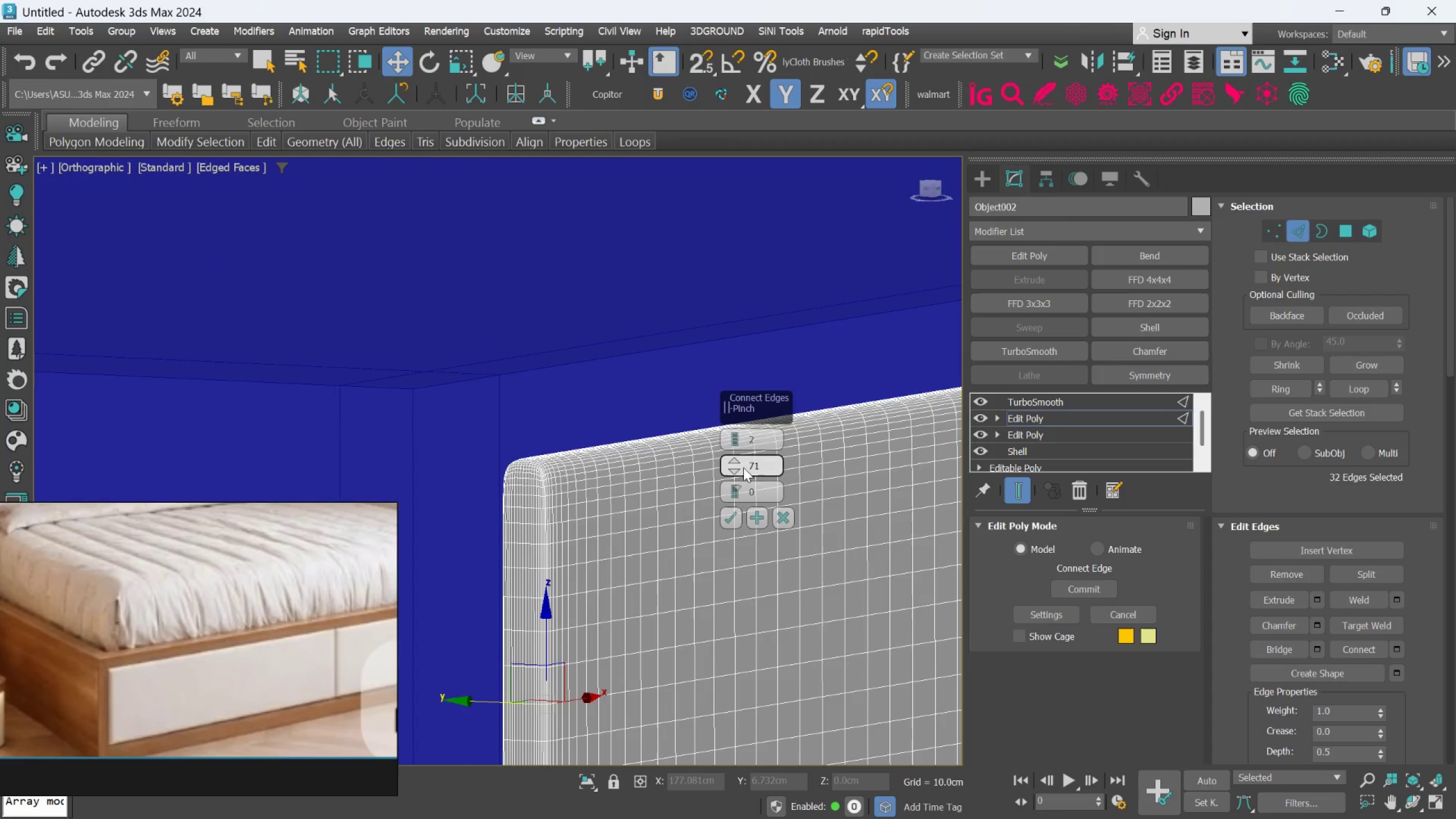 
left_click_drag(start_coordinate=[736, 459], to_coordinate=[738, 432])
 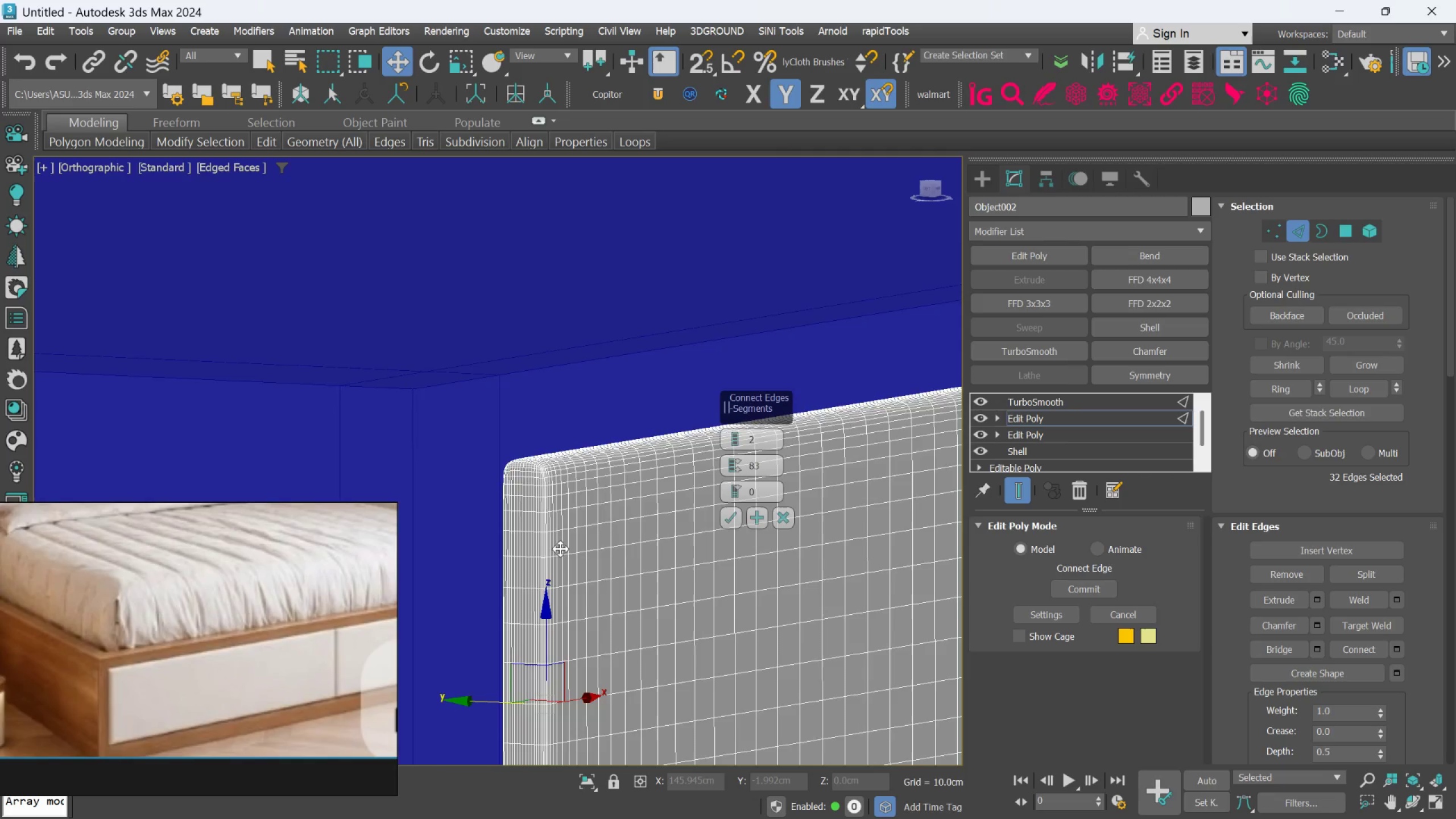 
hold_key(key=AltLeft, duration=0.73)
 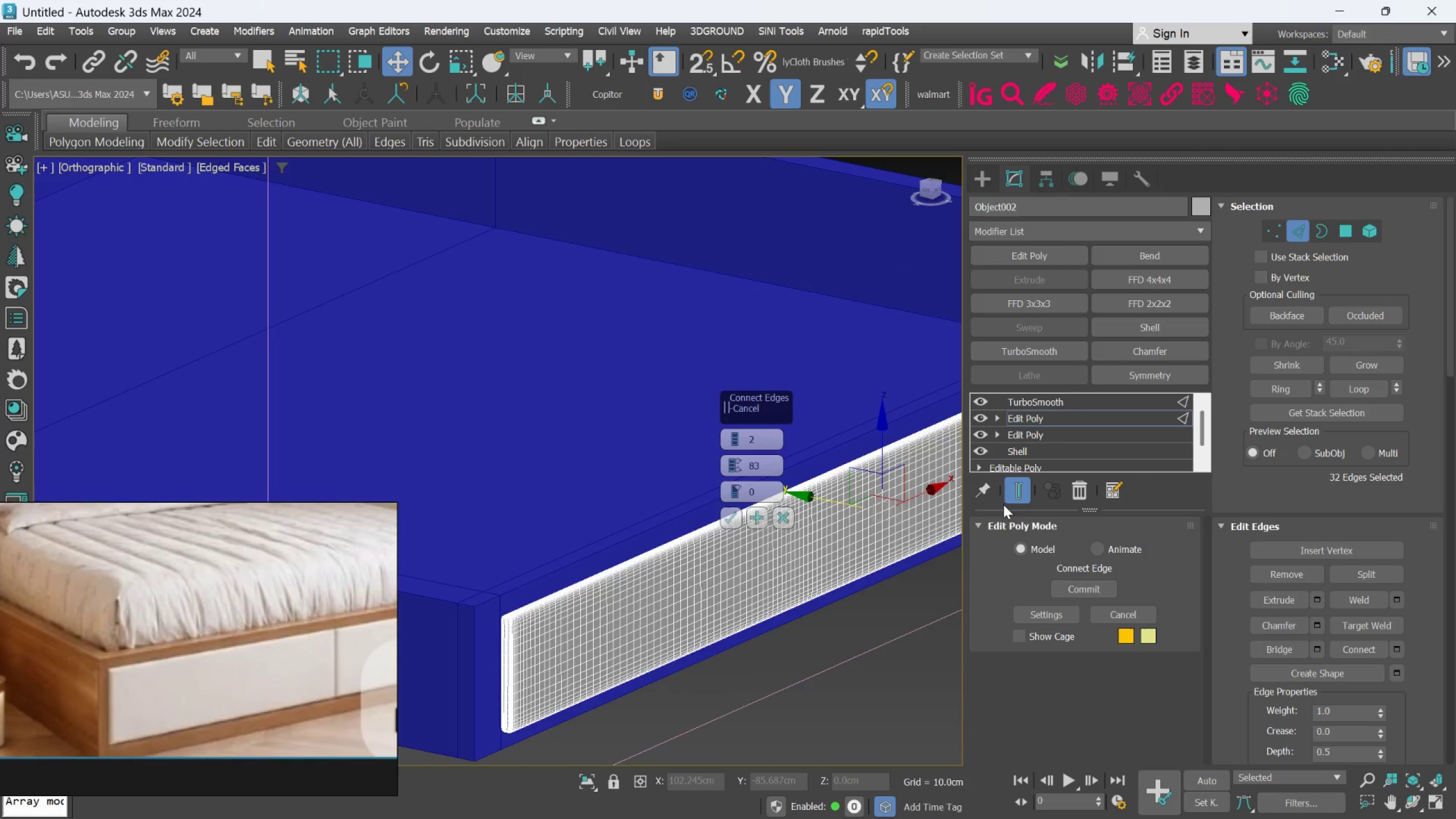 
scroll: coordinate [560, 549], scroll_direction: down, amount: 4.0
 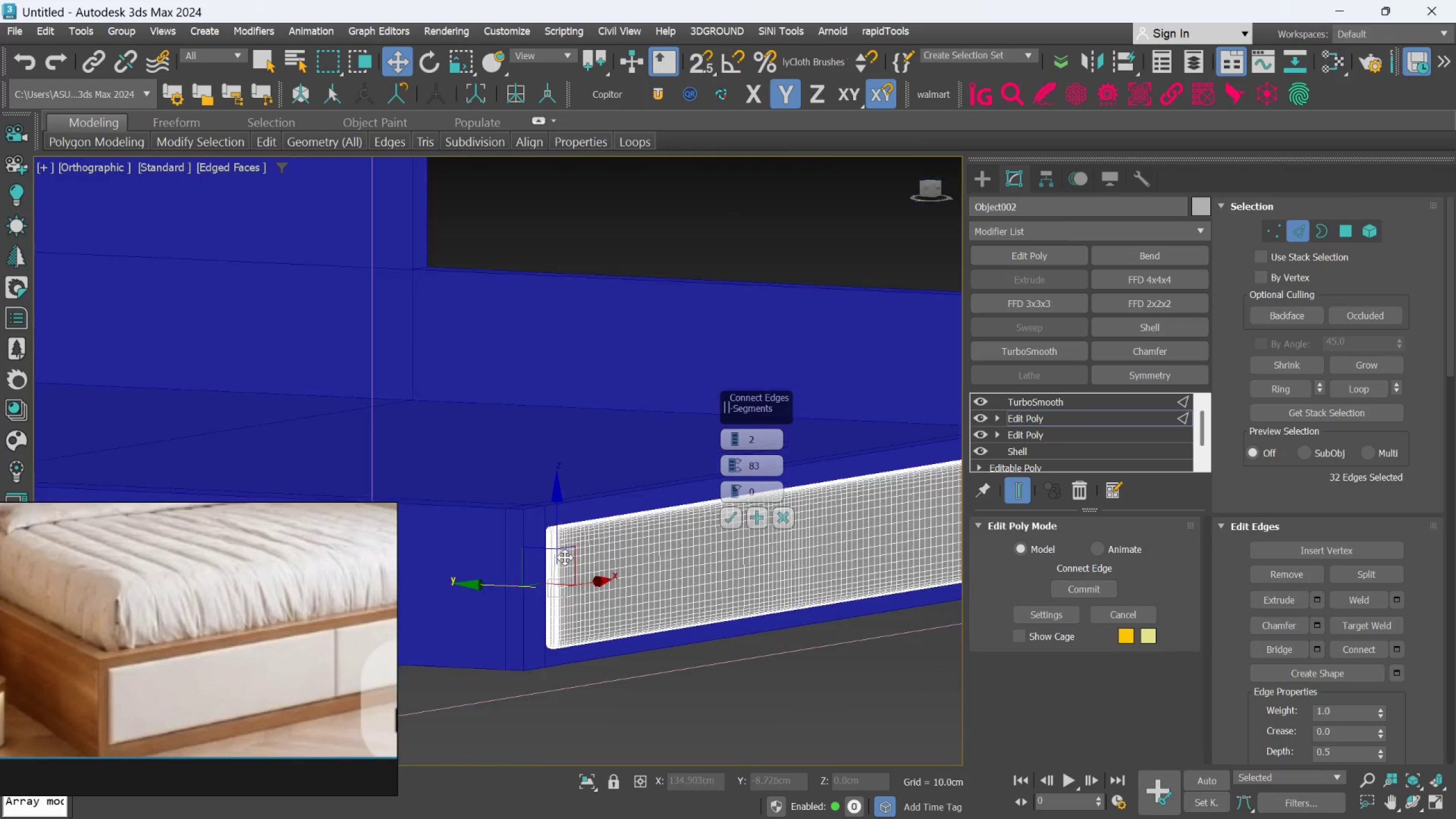 
left_click([1014, 502])
 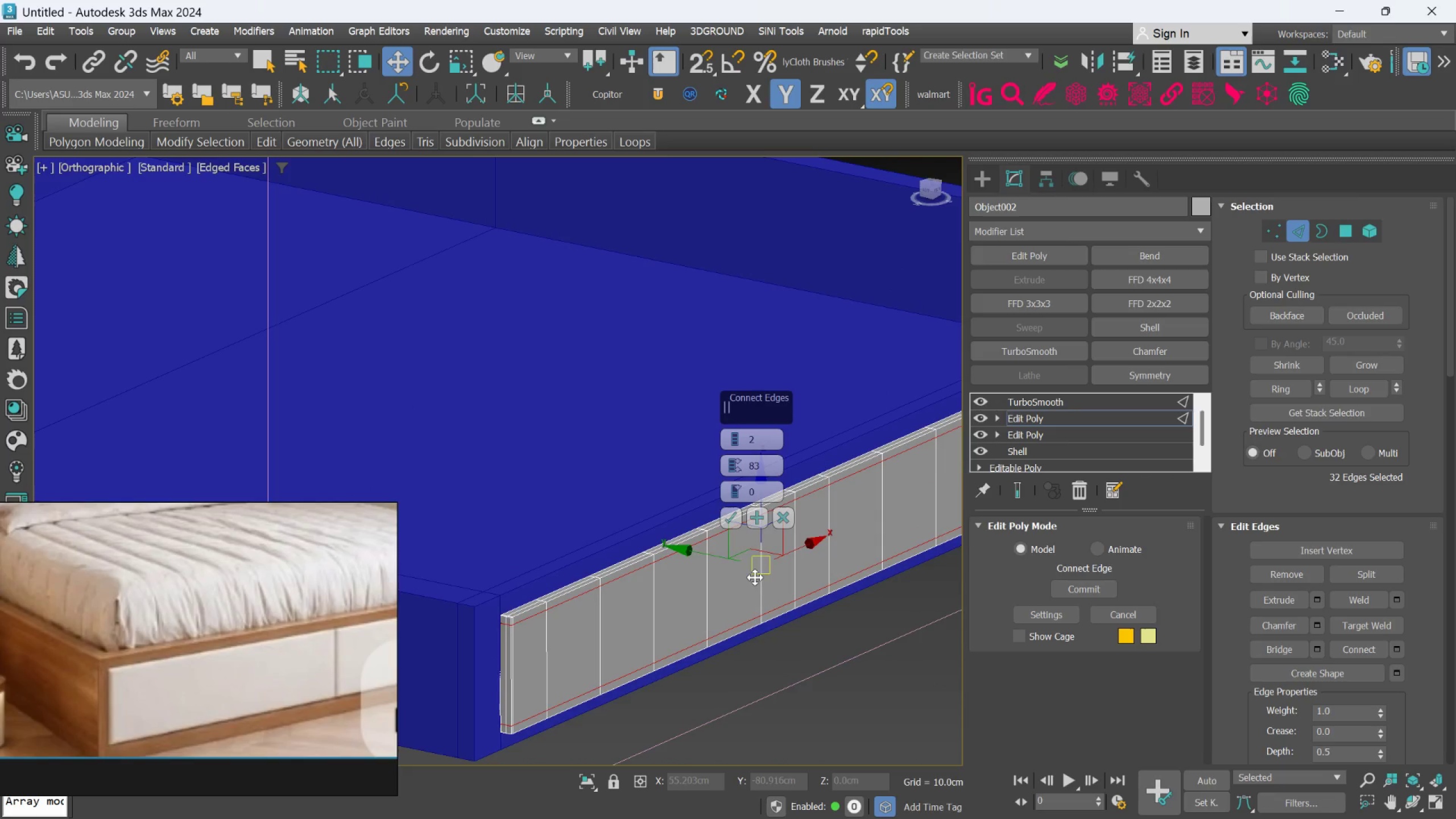 
hold_key(key=AltLeft, duration=0.43)
 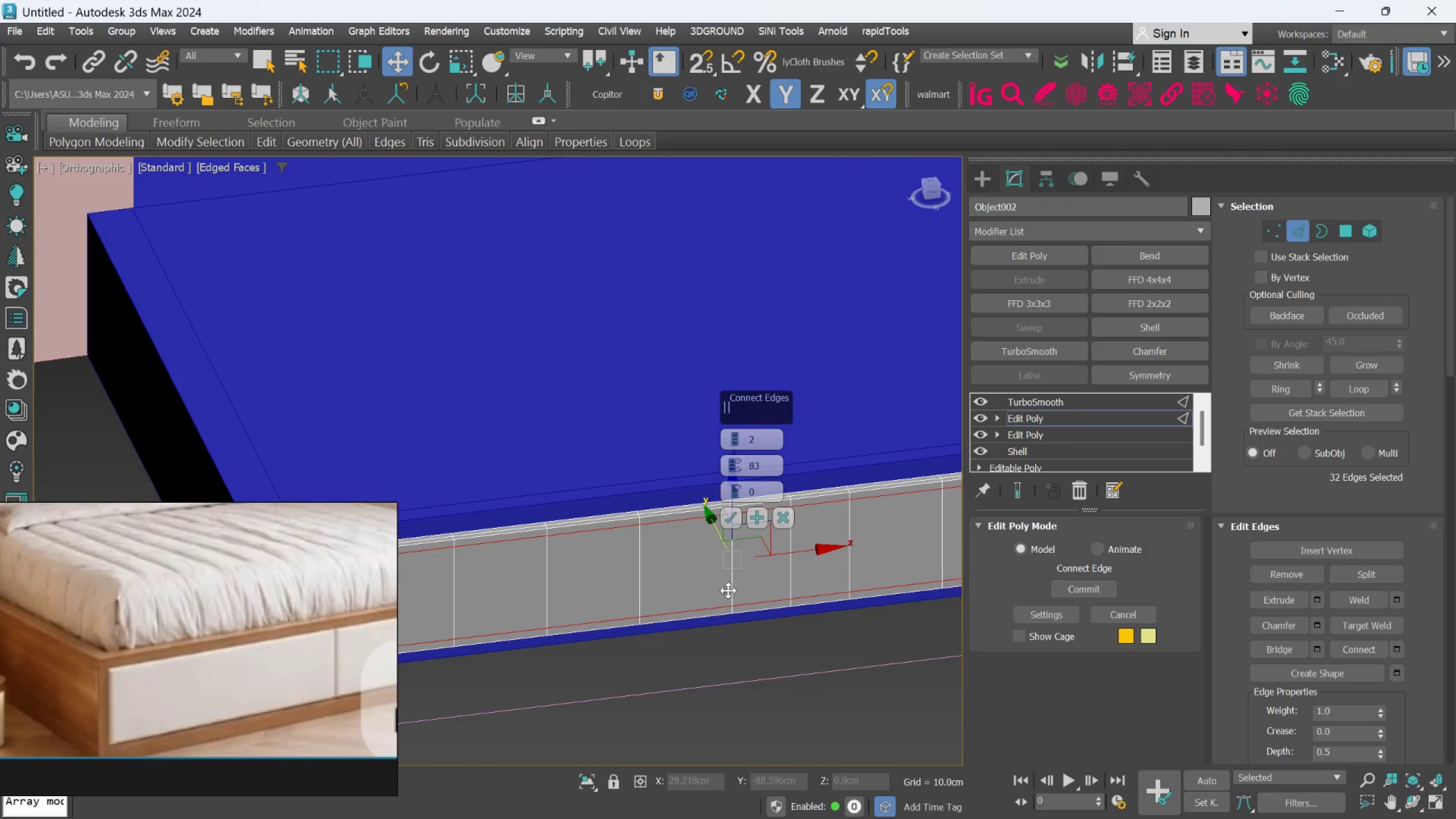 
hold_key(key=AltLeft, duration=0.41)
 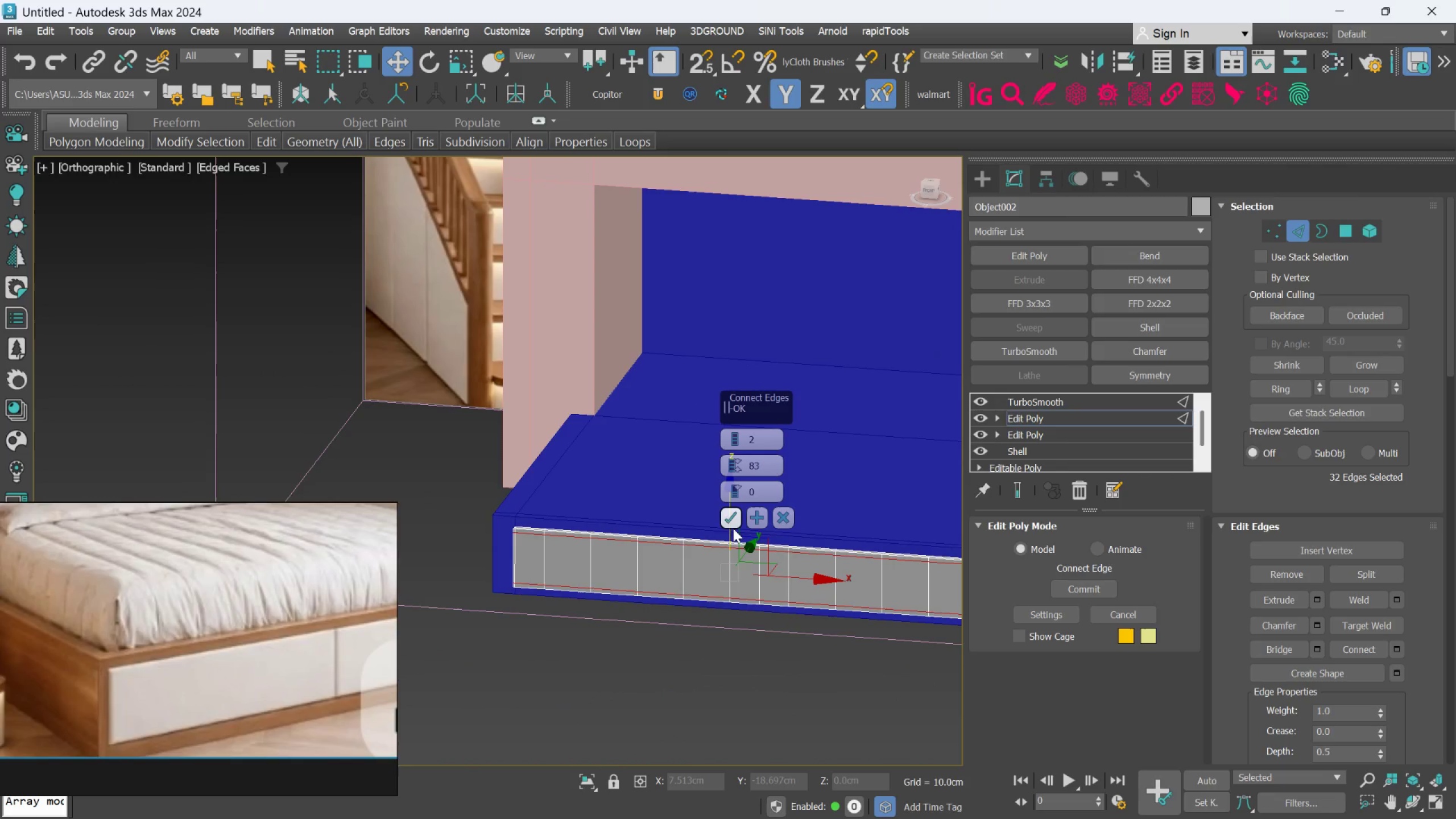 
scroll: coordinate [729, 590], scroll_direction: down, amount: 2.0
 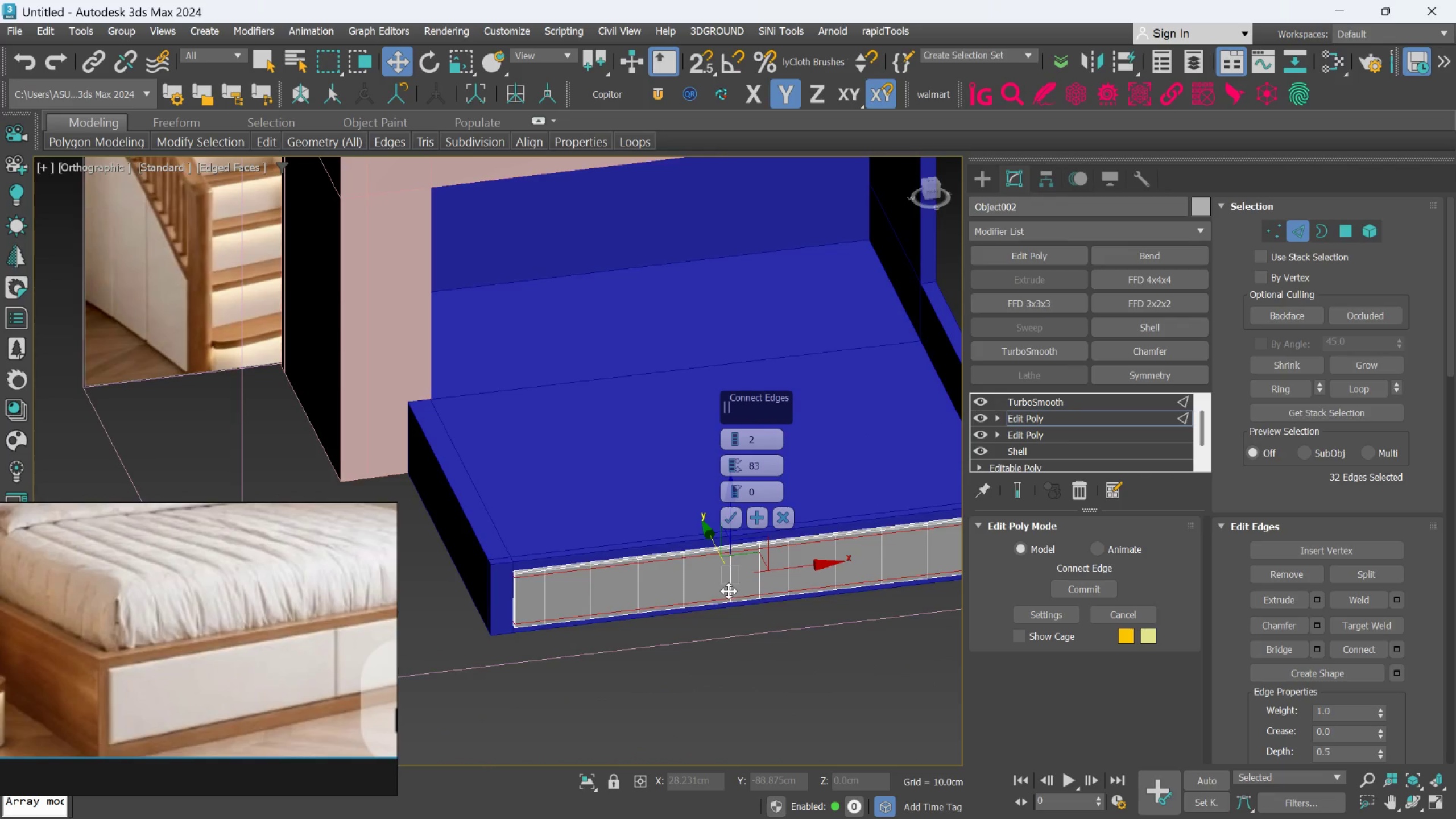 
left_click([735, 526])
 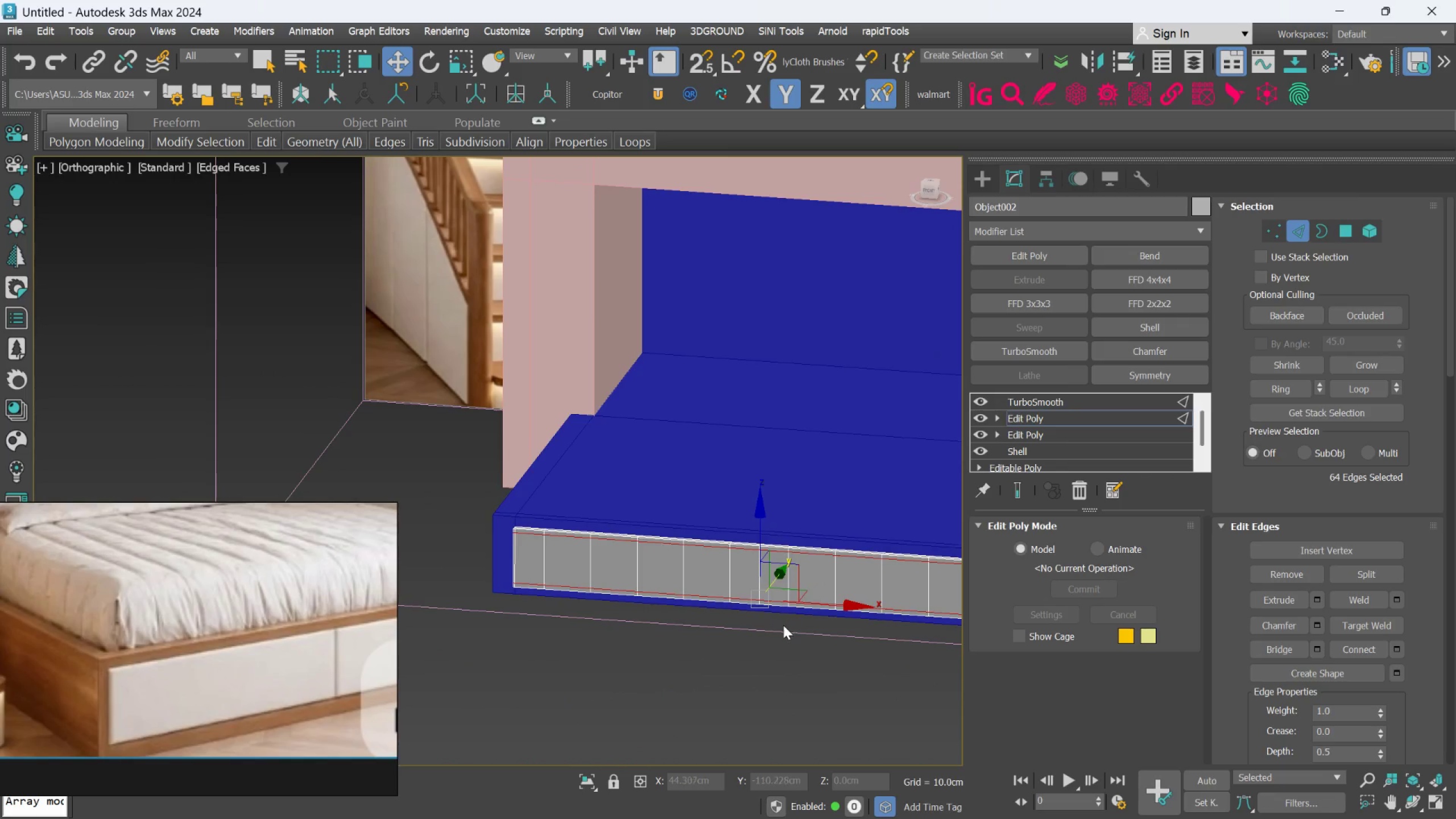 
hold_key(key=AltLeft, duration=0.46)
 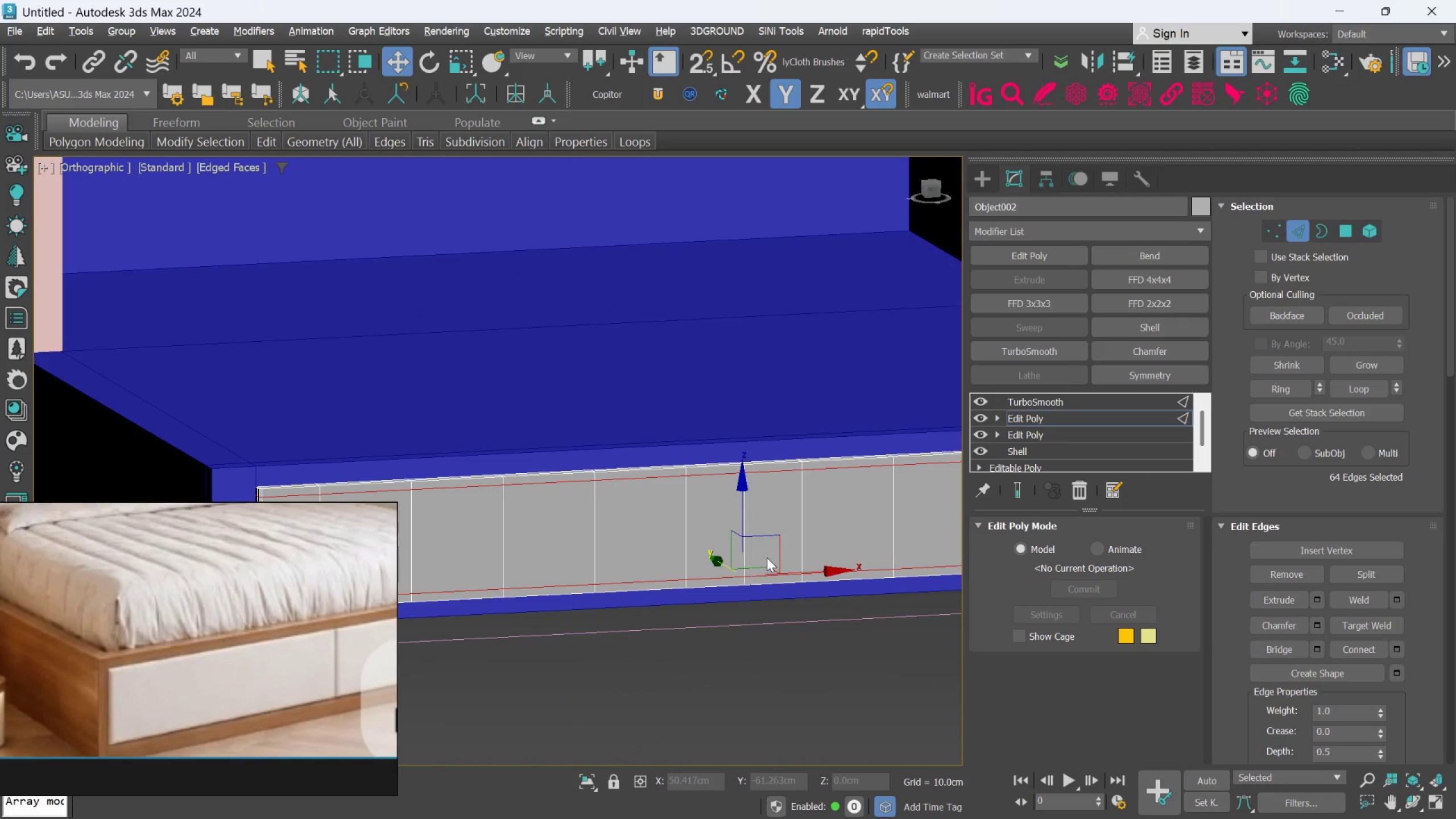 
scroll: coordinate [767, 557], scroll_direction: up, amount: 4.0
 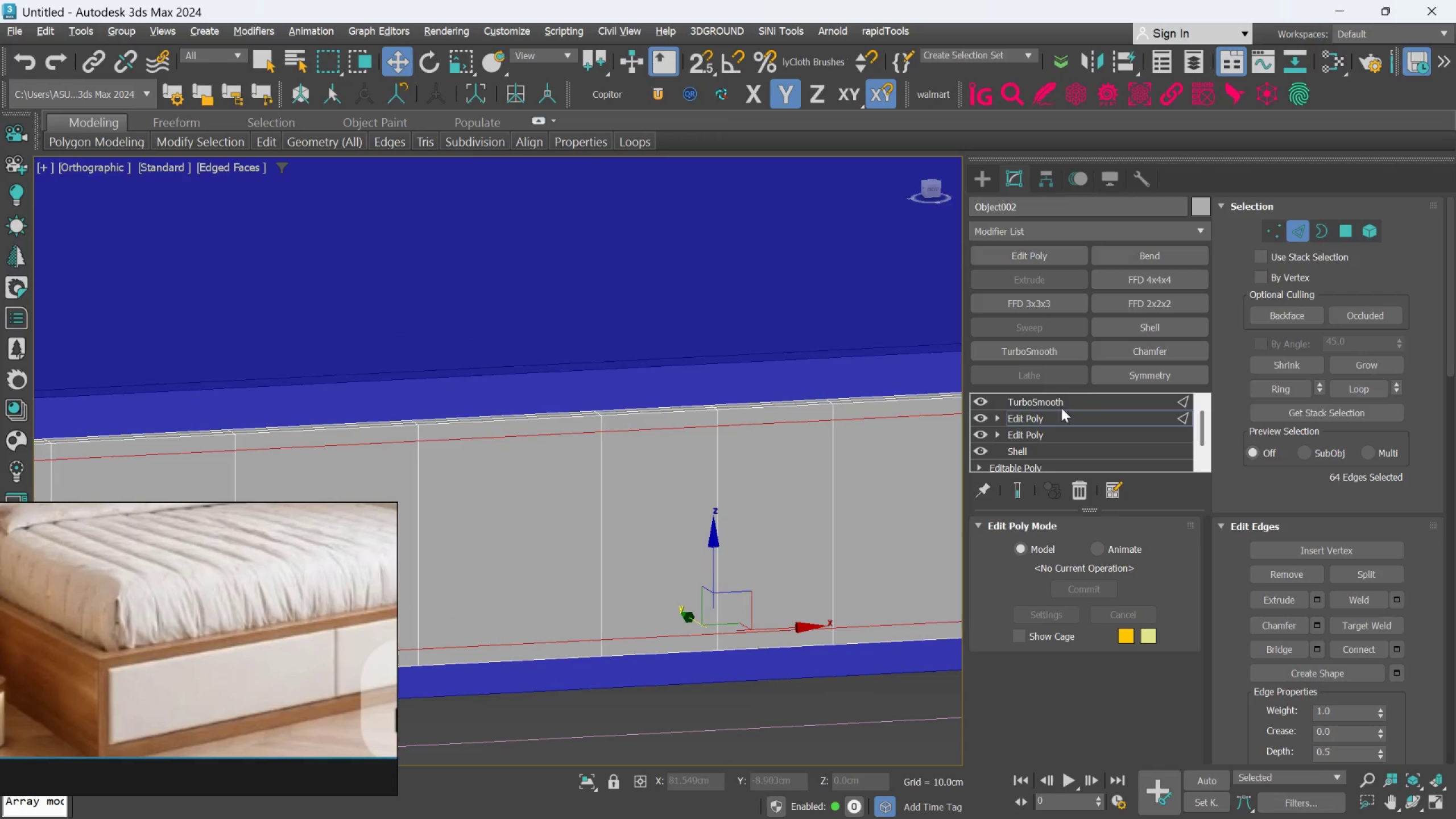 
left_click([1287, 230])
 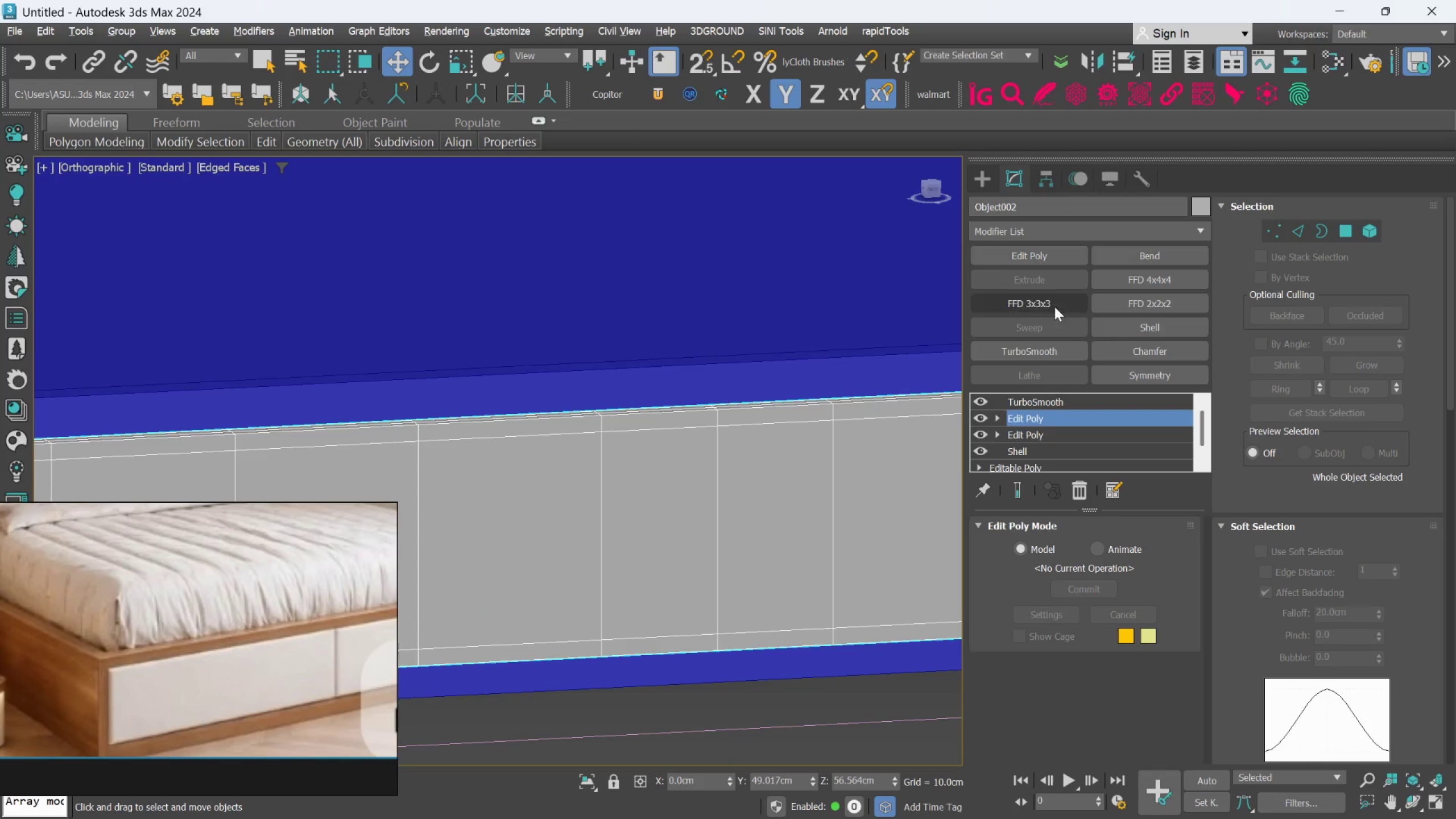 
left_click([1041, 254])
 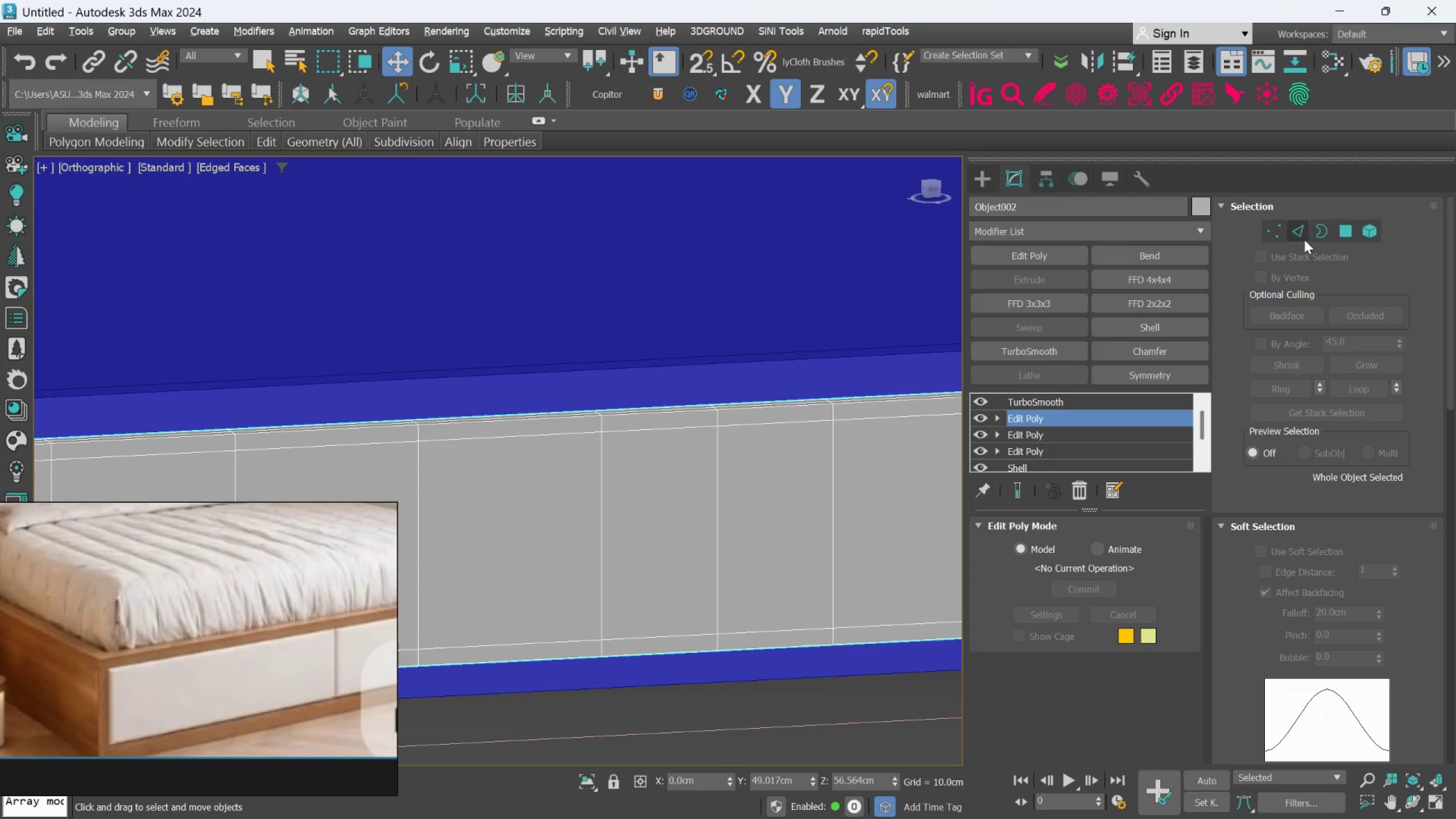 
left_click([1301, 238])
 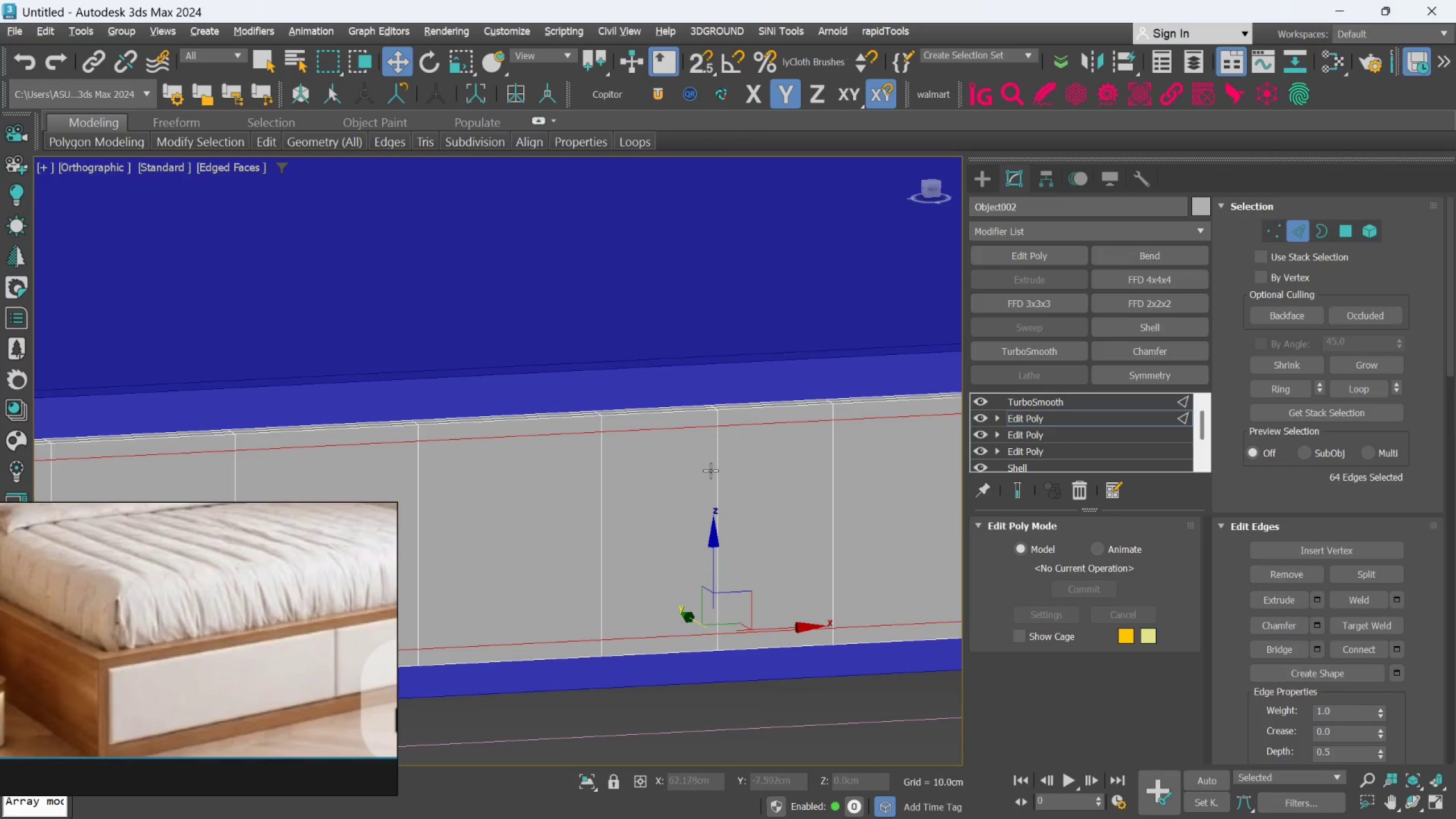 
double_click([718, 465])
 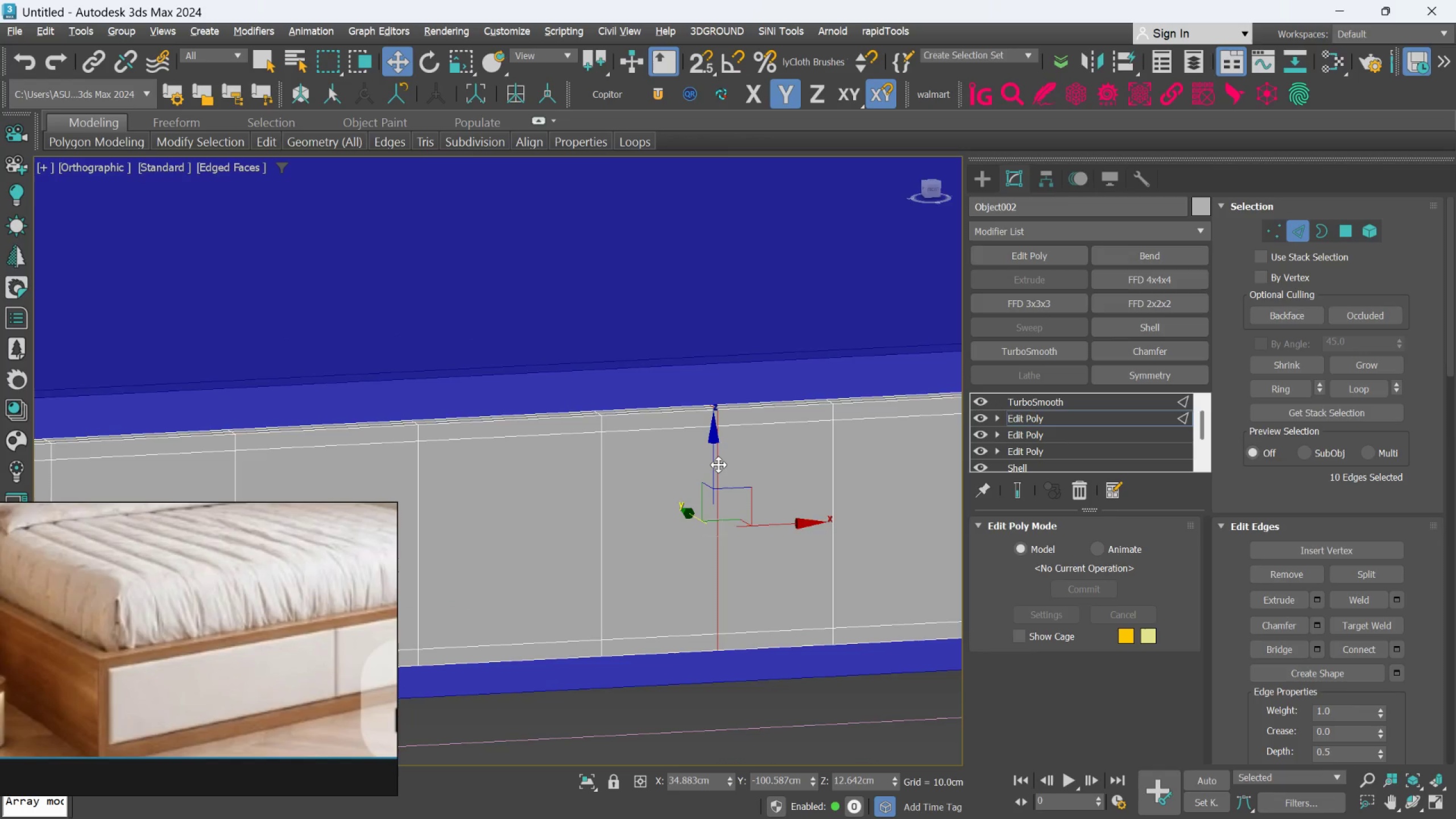 
scroll: coordinate [718, 465], scroll_direction: down, amount: 2.0
 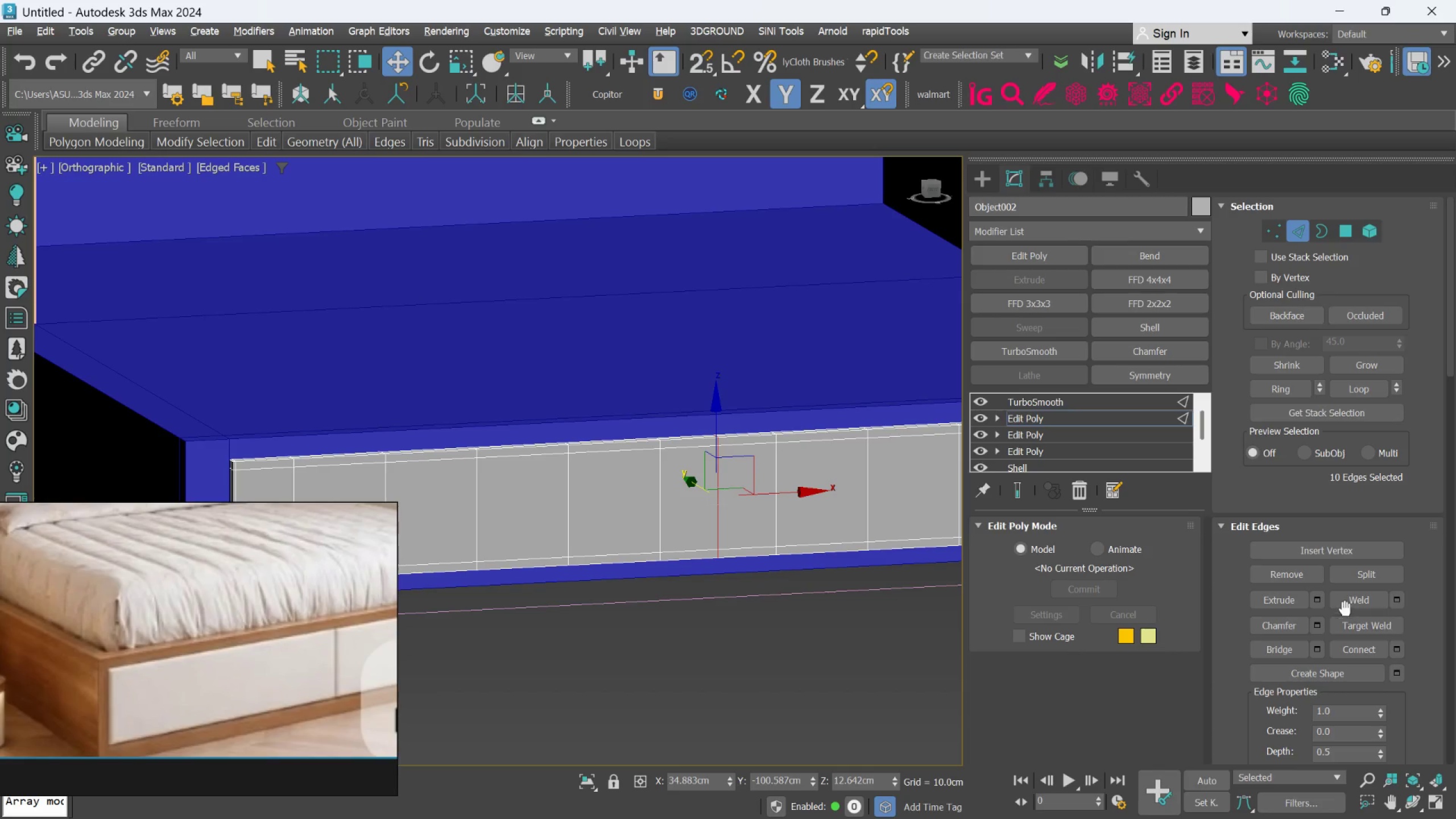 
left_click([1321, 597])
 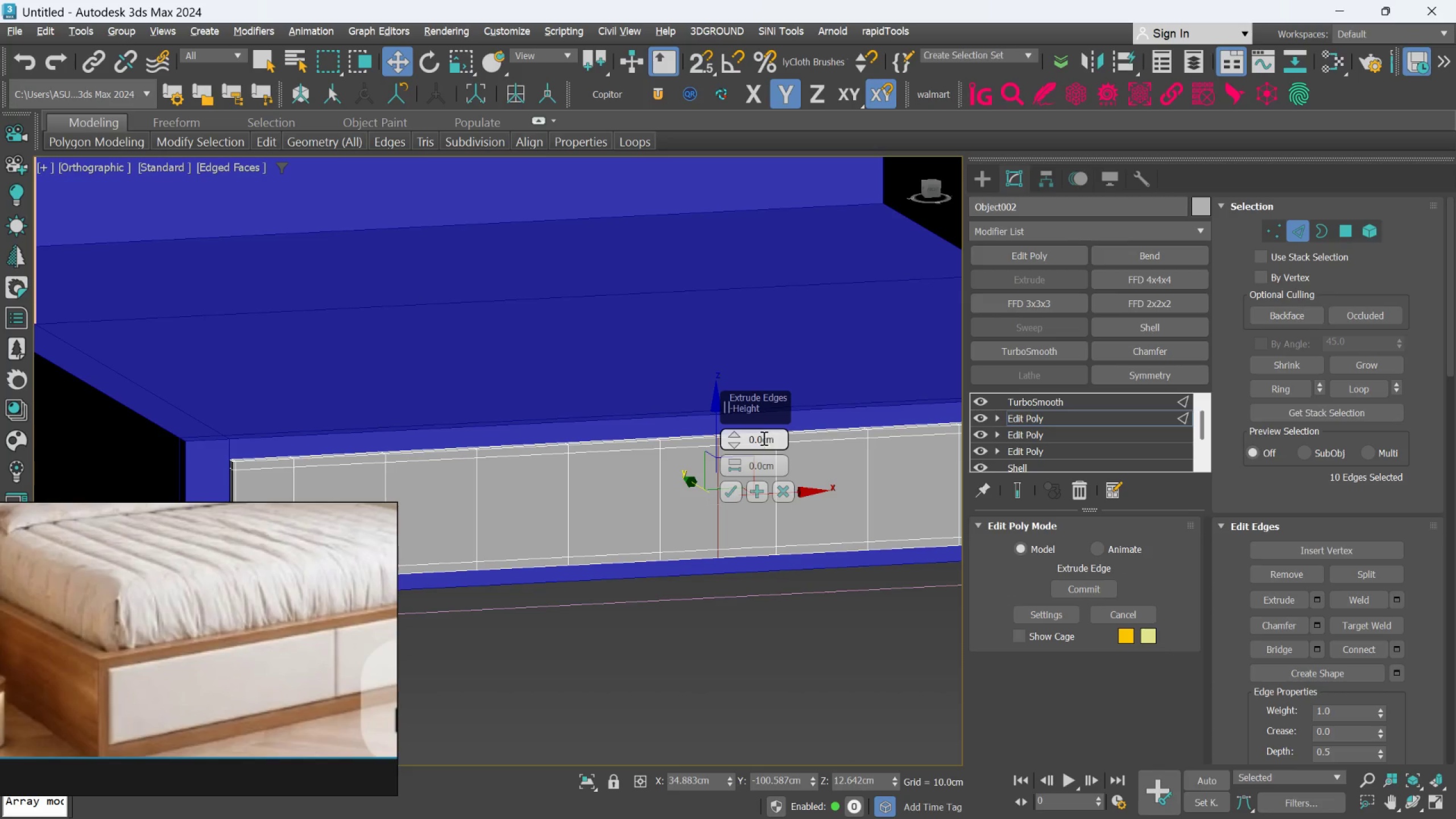 
double_click([762, 437])
 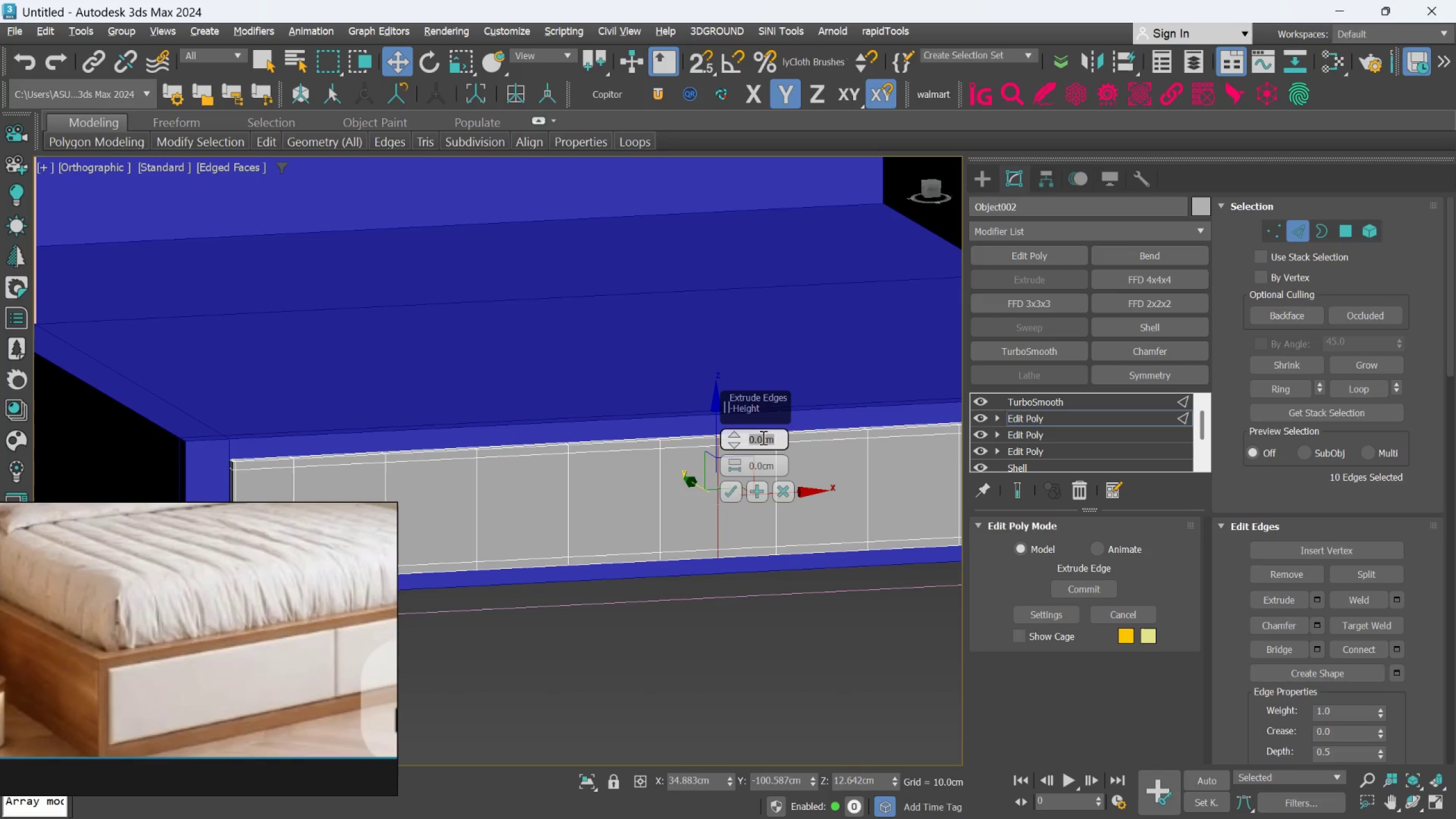 
type(-.05)
 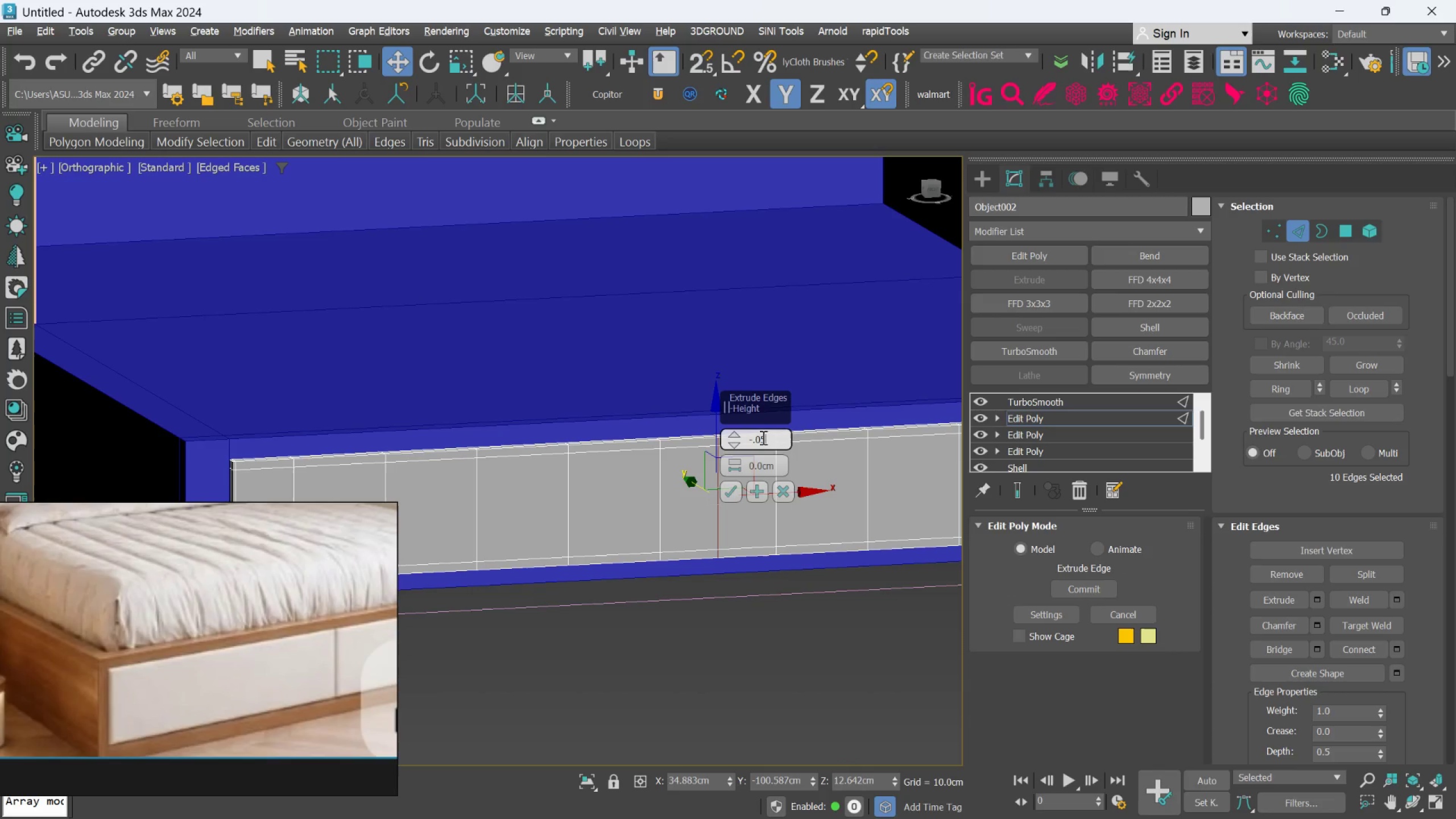 
left_click([763, 461])
 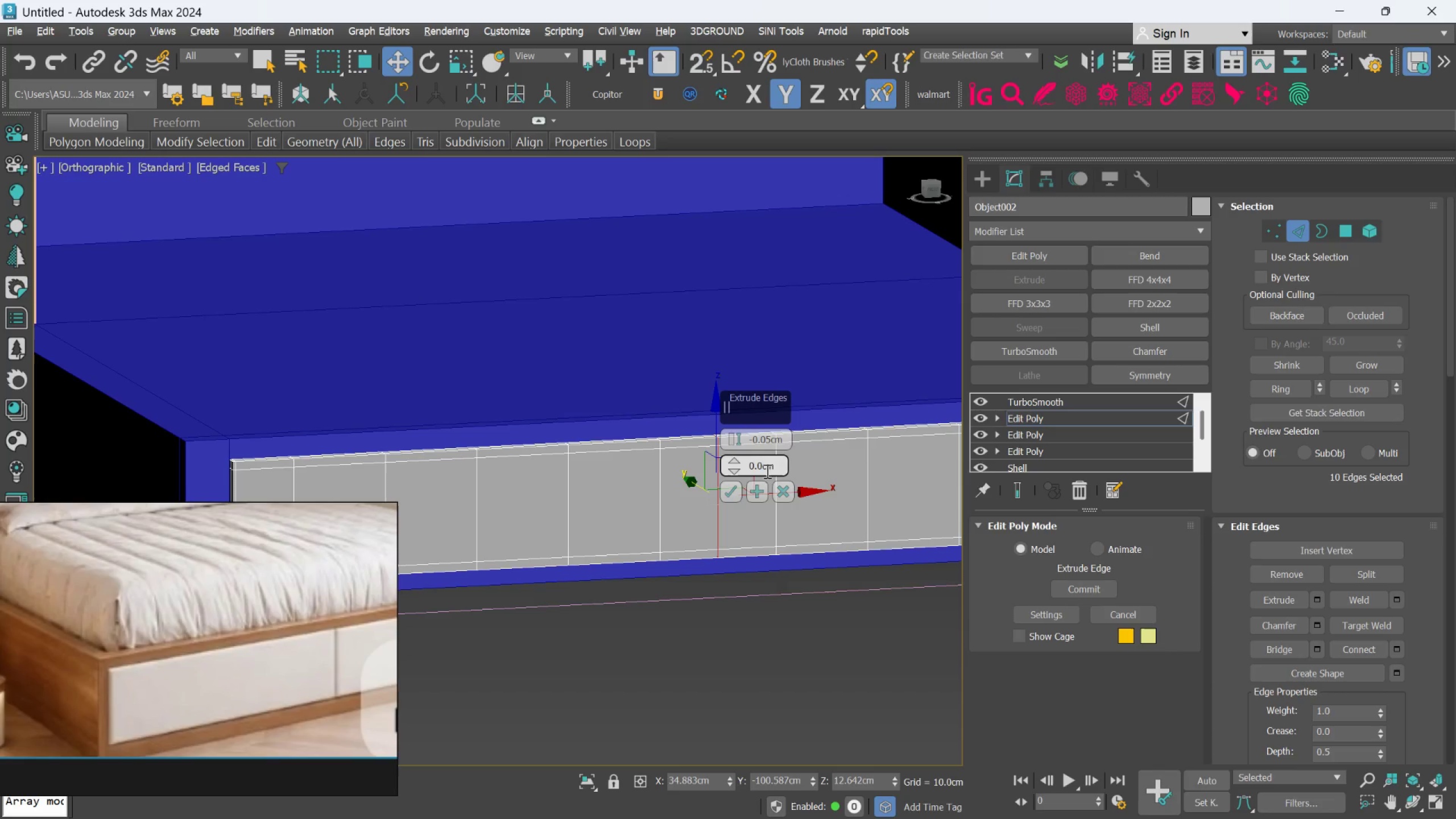 
left_click([763, 467])
 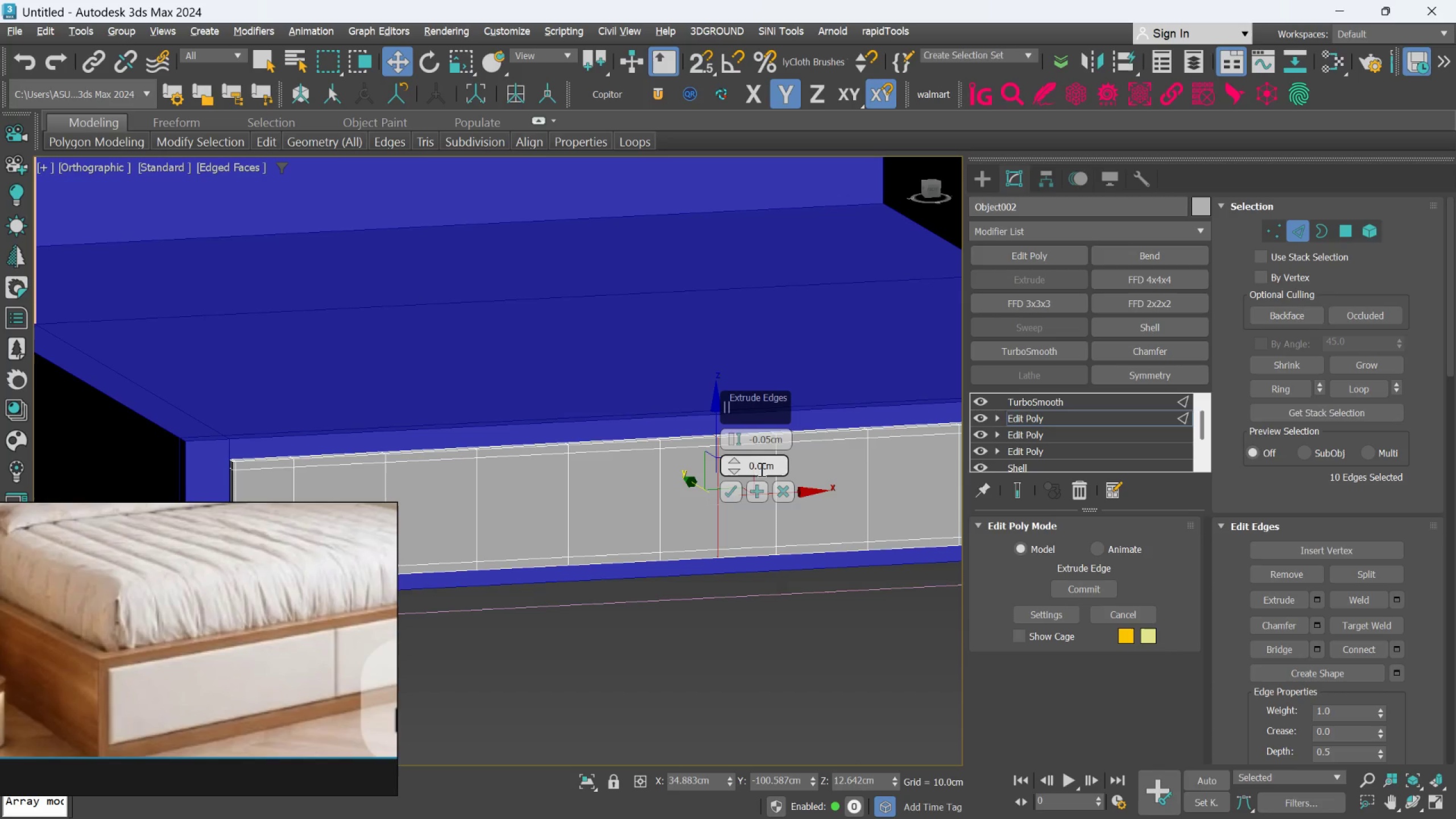 
type(05)
 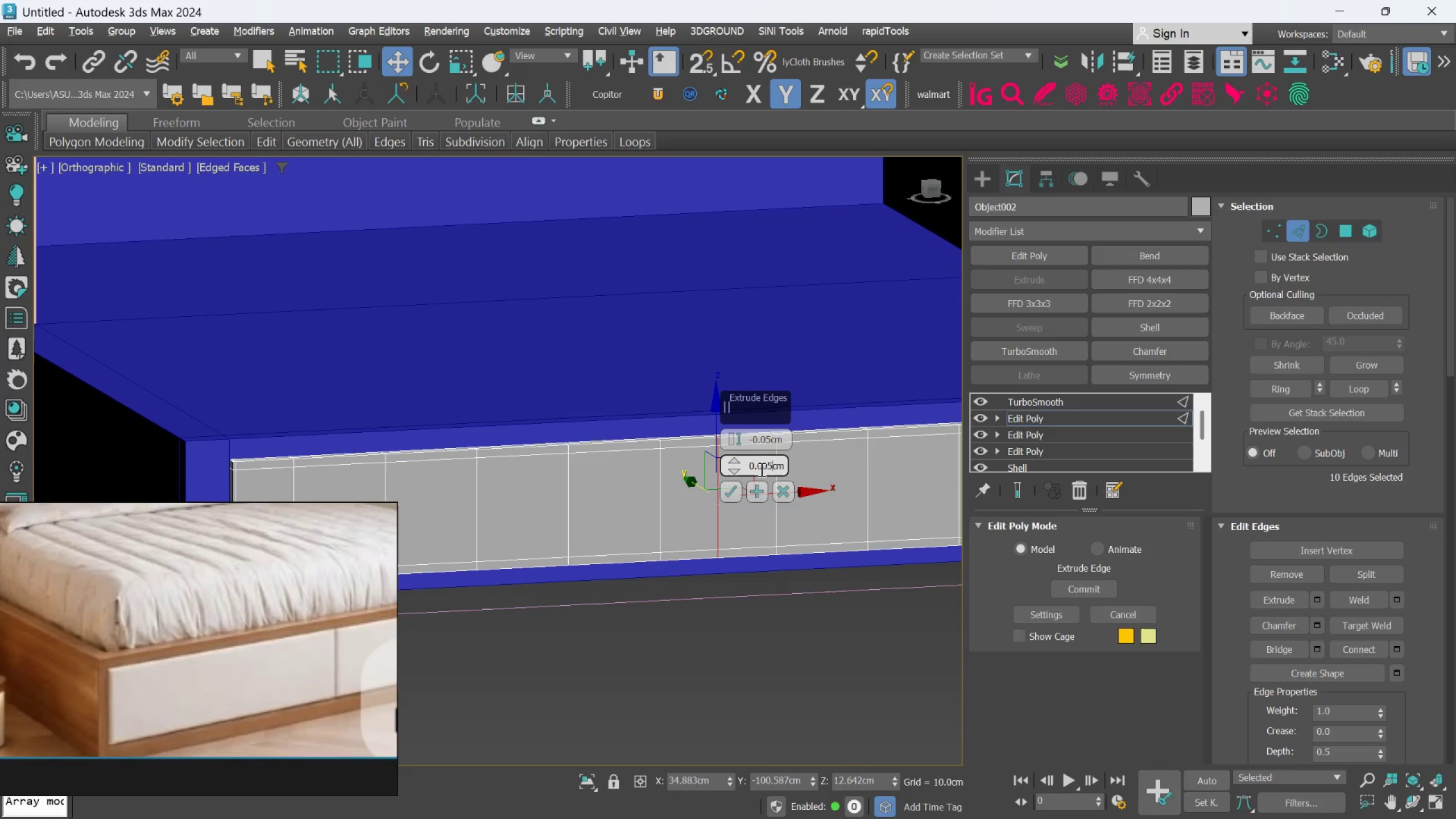 
key(Enter)
 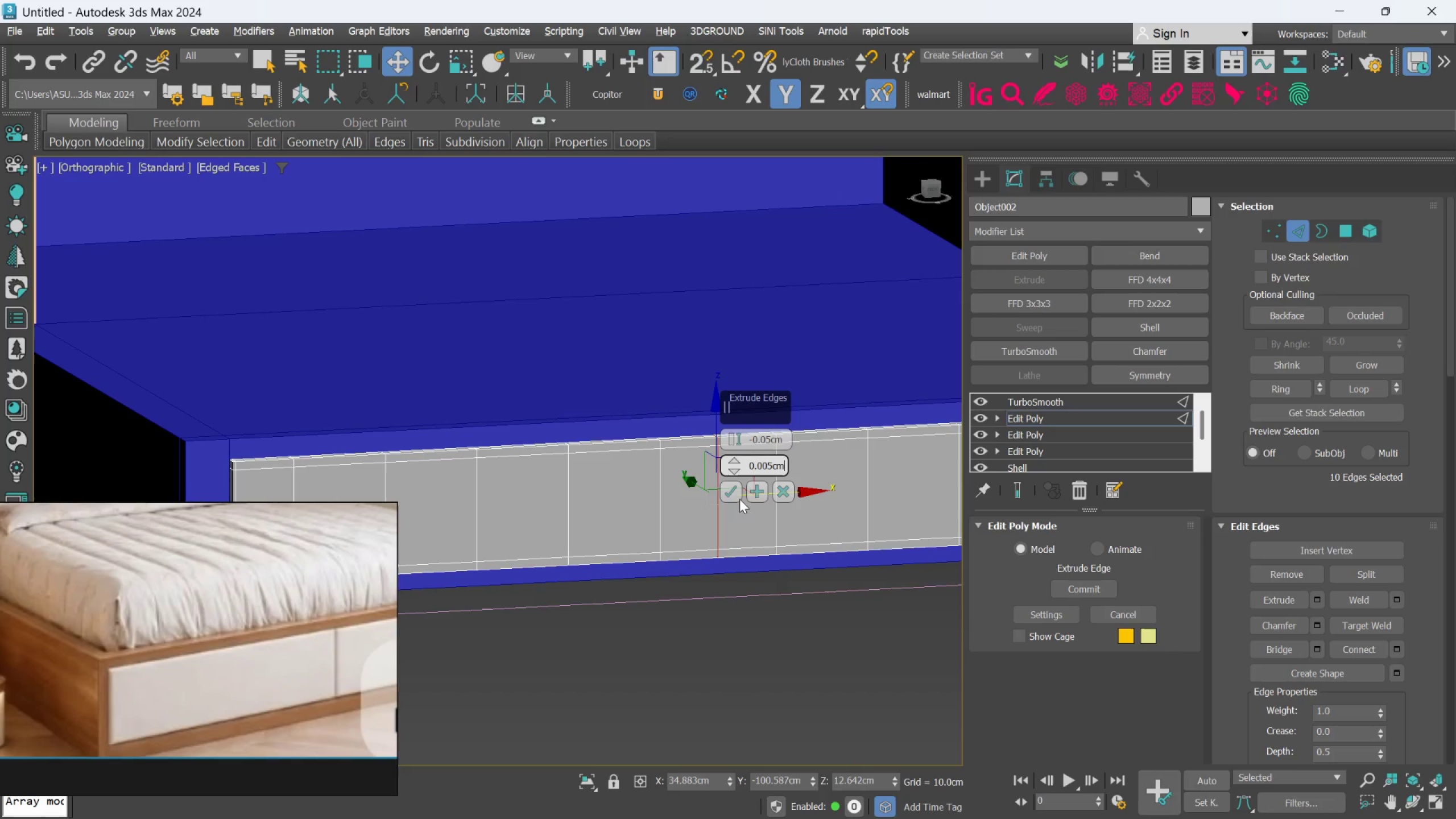 
left_click([739, 492])
 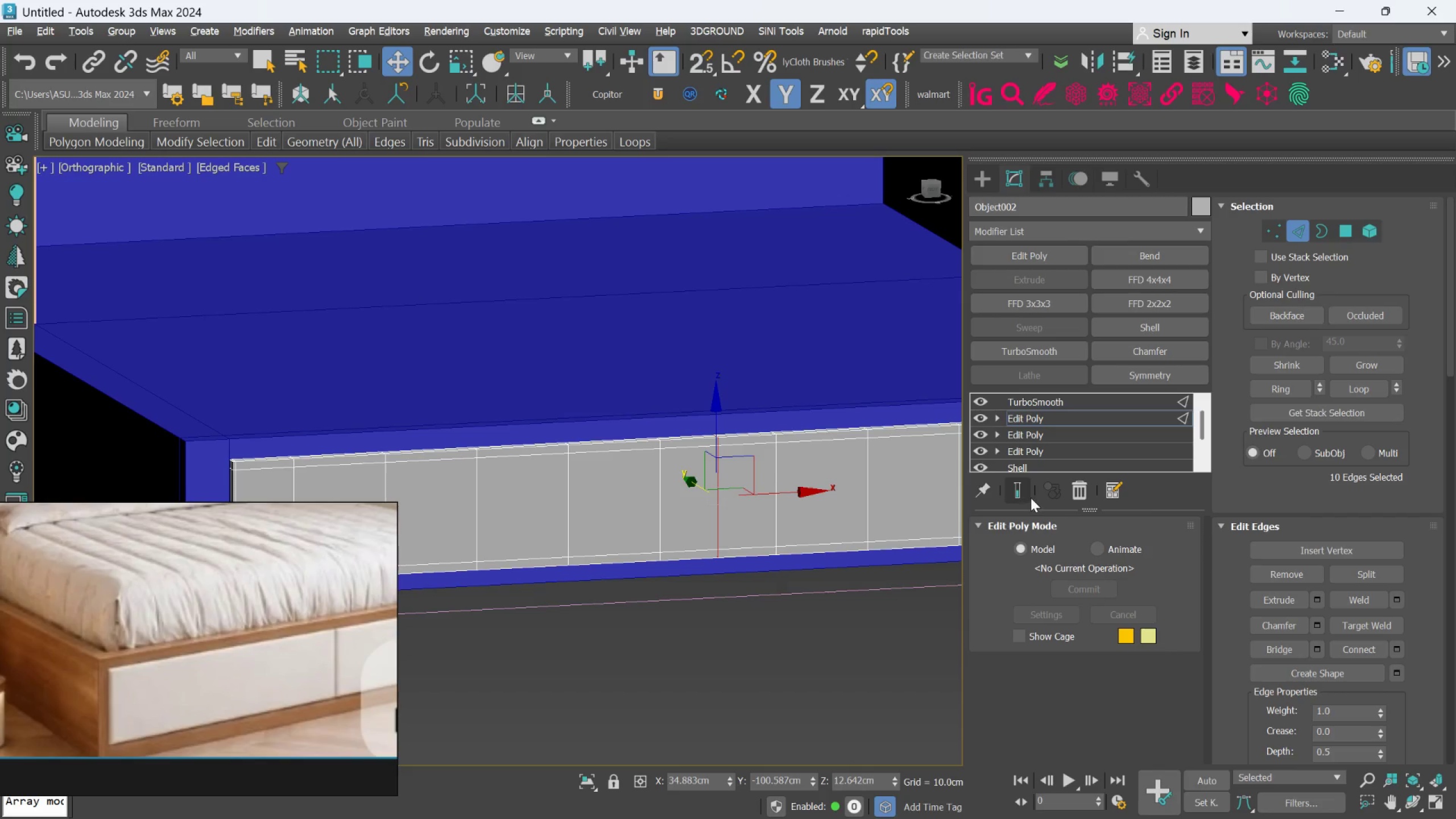 
left_click([1031, 496])
 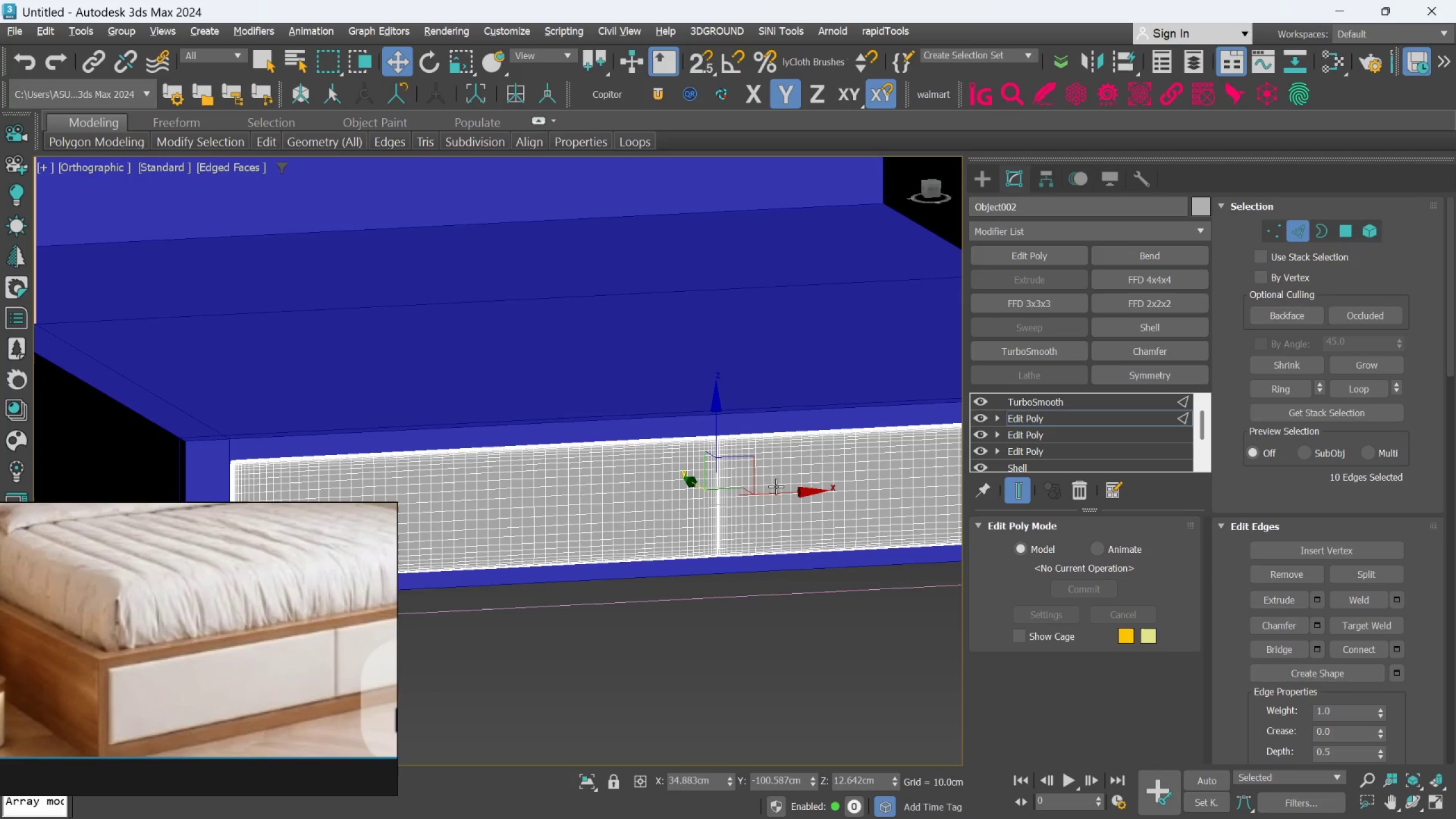 
scroll: coordinate [738, 486], scroll_direction: up, amount: 2.0
 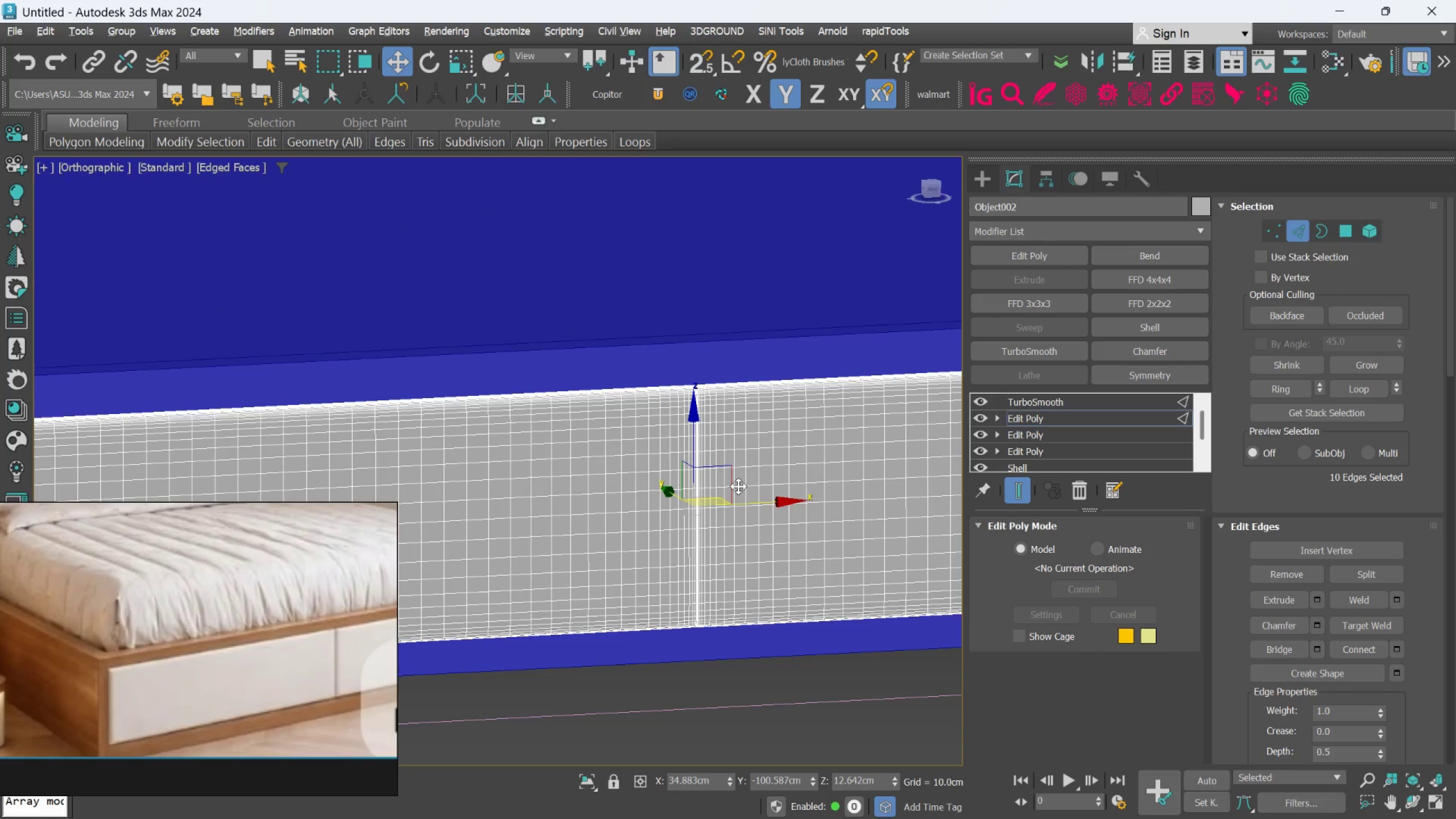 
key(F4)
 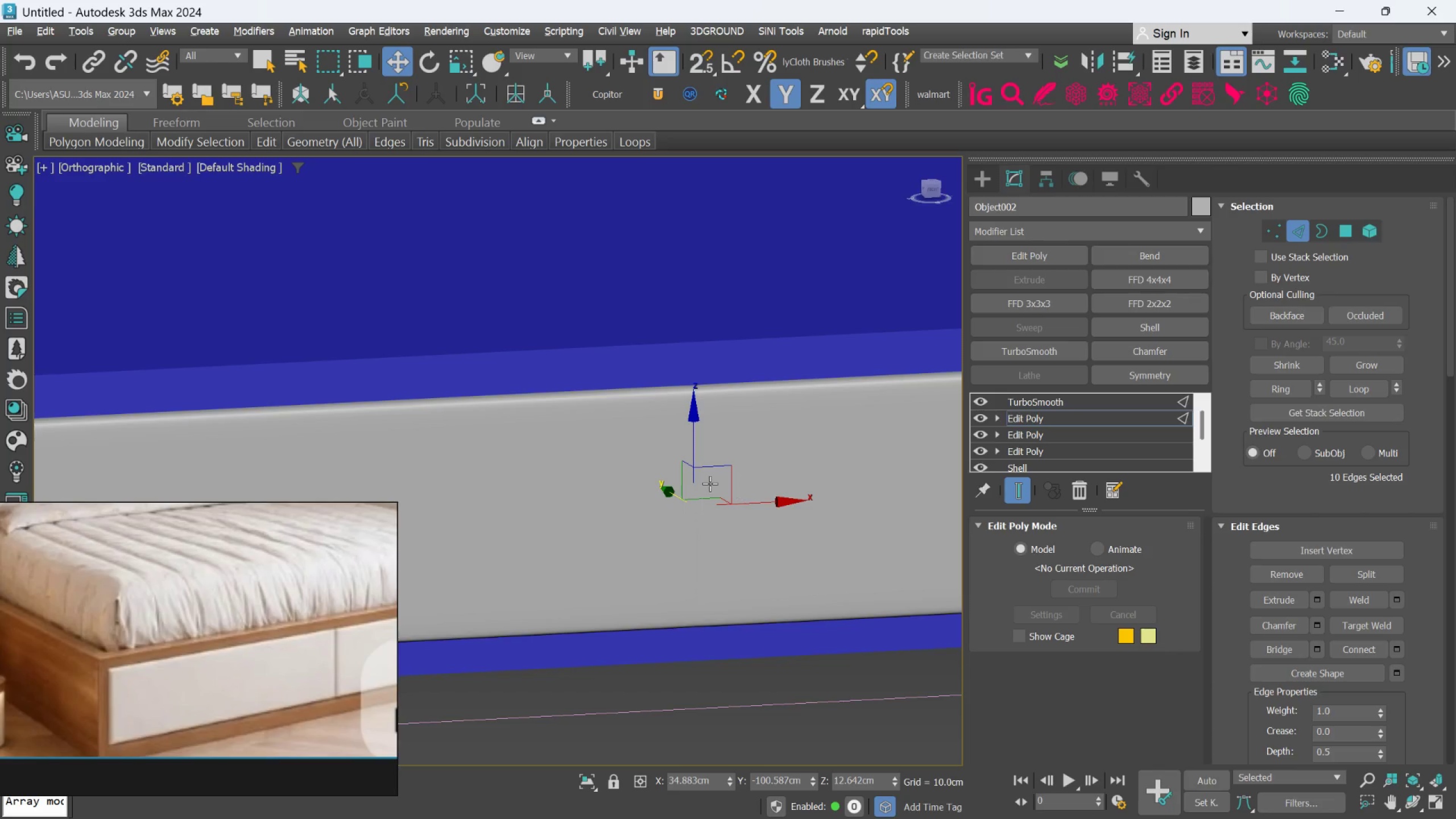 
scroll: coordinate [706, 415], scroll_direction: up, amount: 3.0
 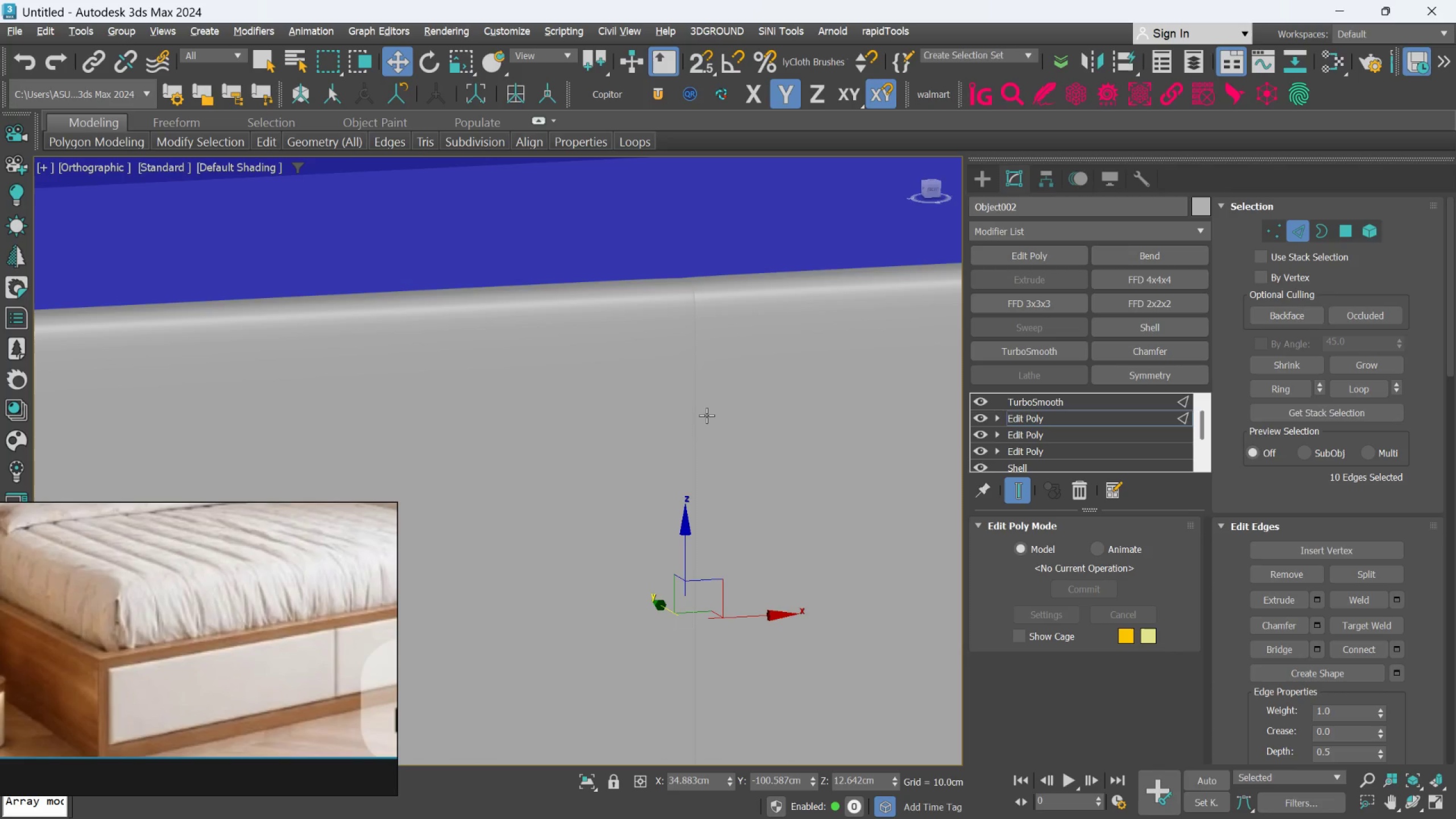 
key(Control+Z)
 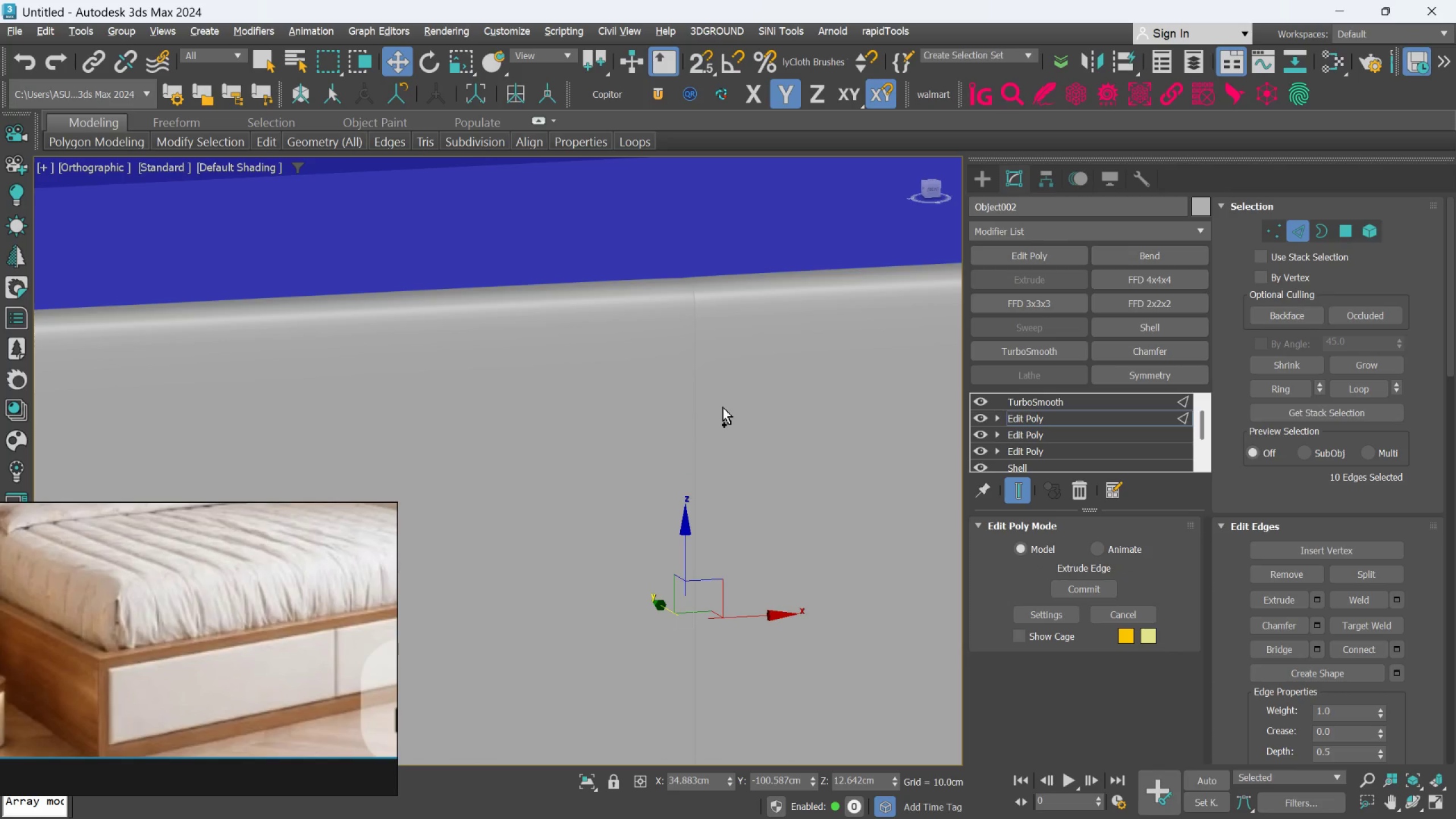 
key(Control+Z)
 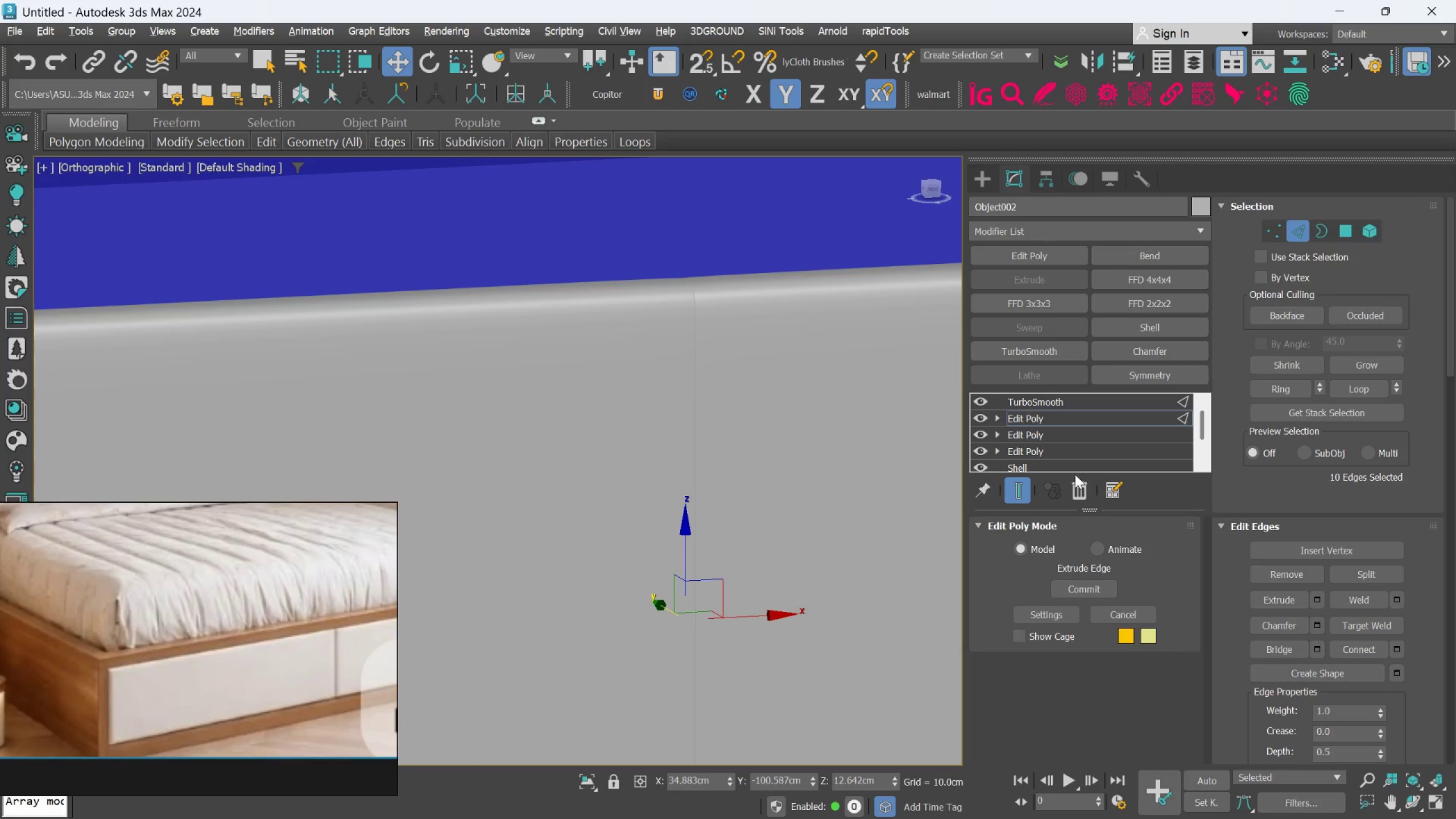 
left_click([1076, 489])
 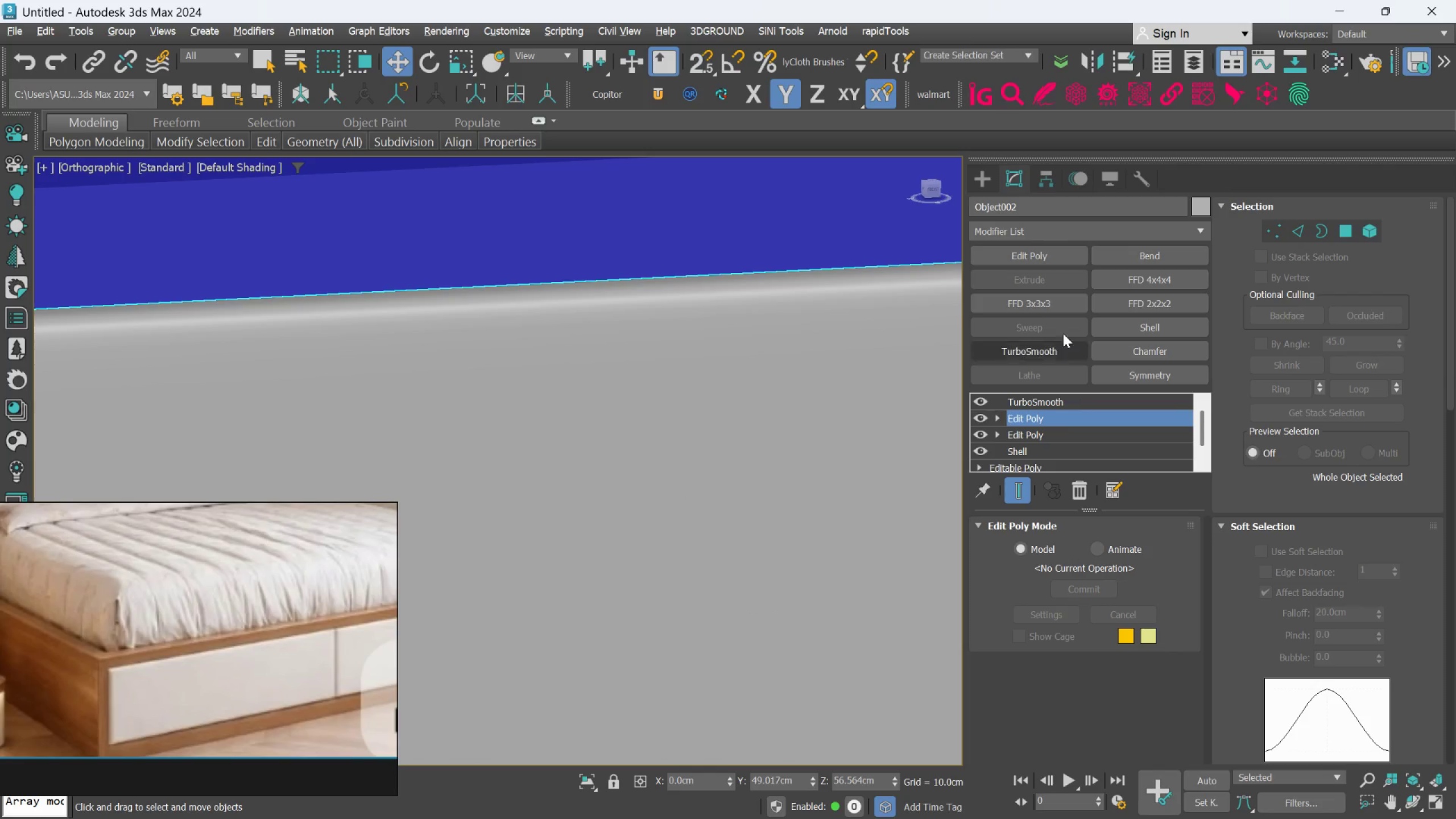 
left_click([1041, 260])
 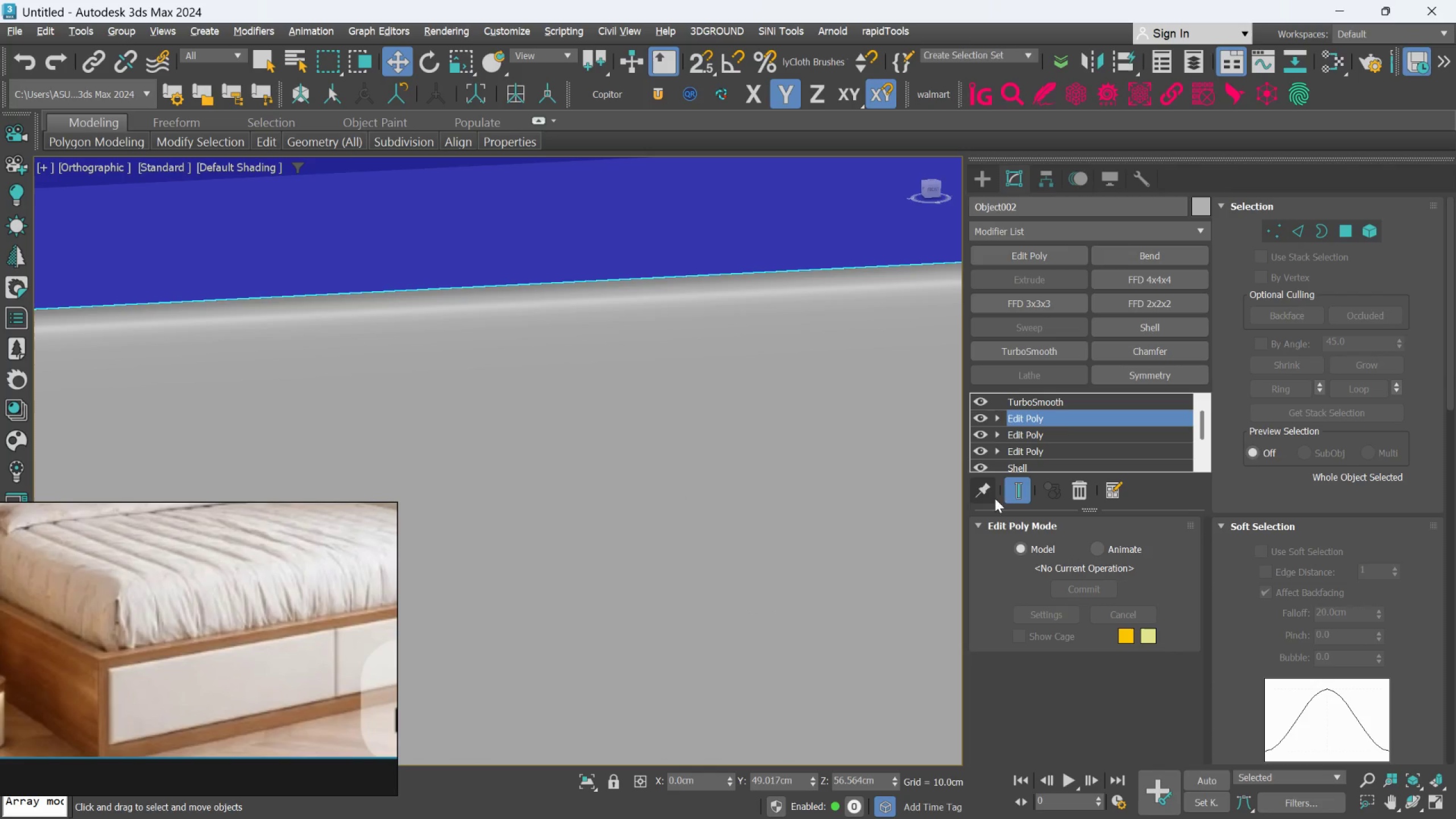 
left_click([1012, 492])
 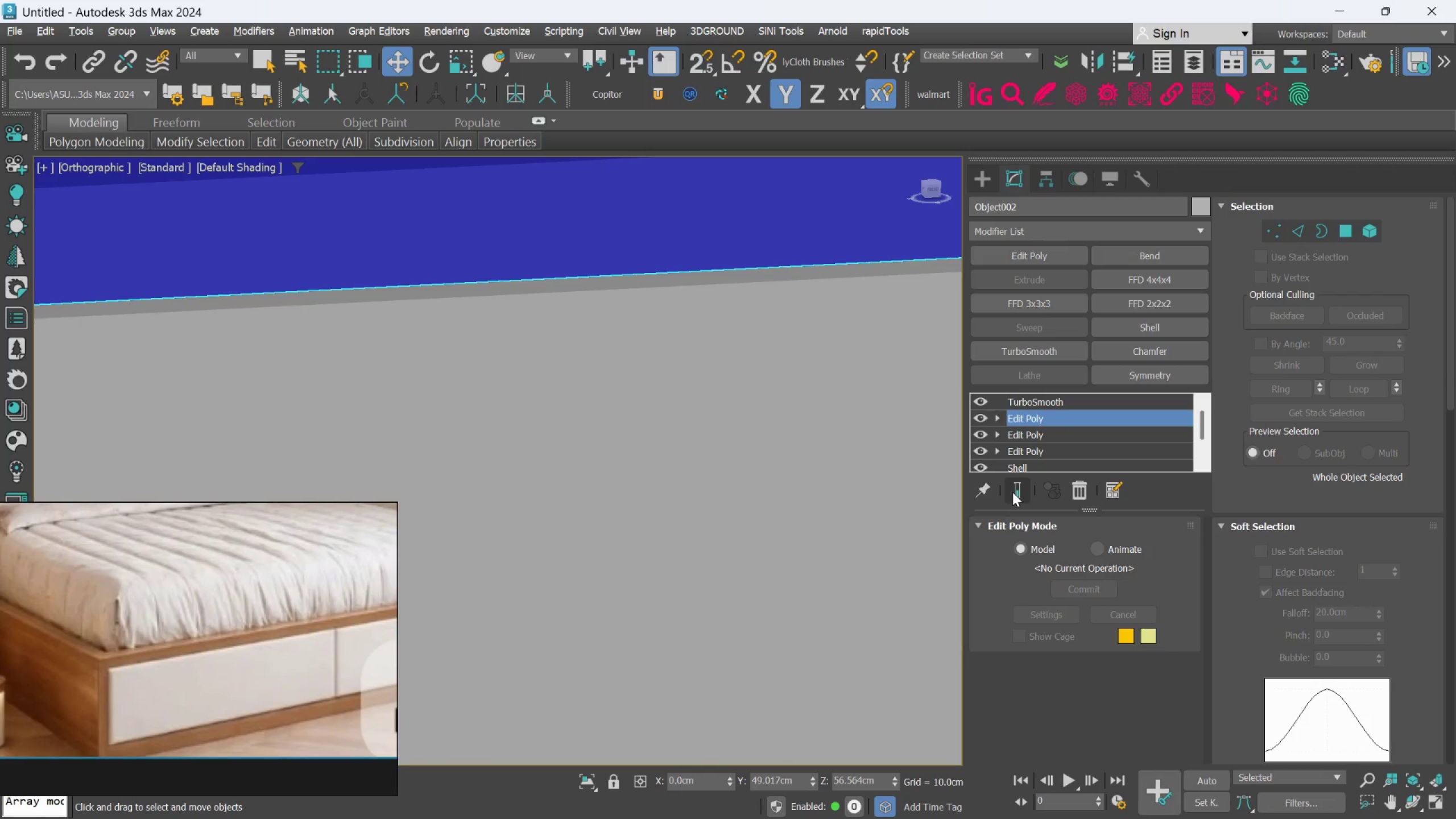 
key(F4)
 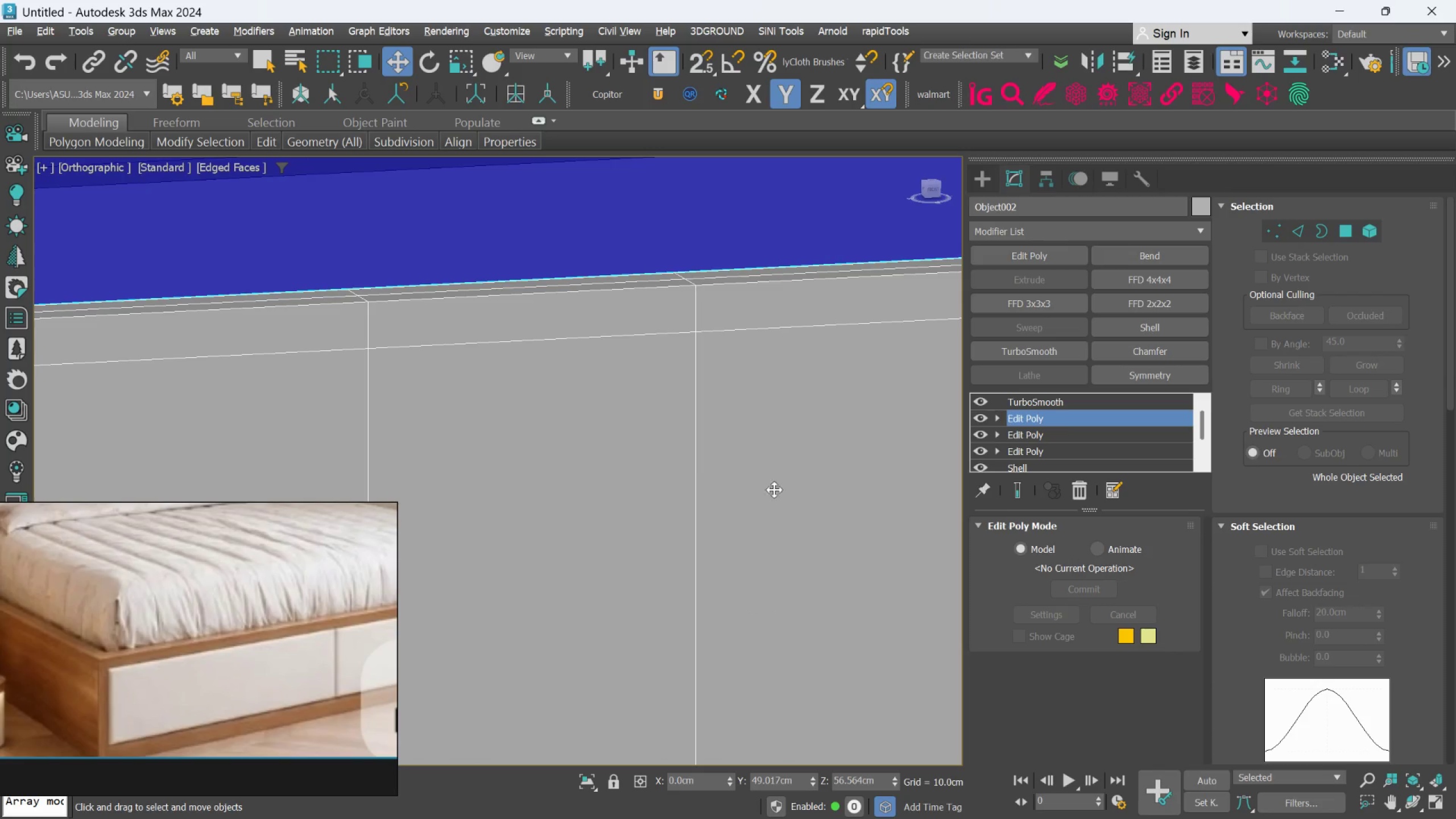 
scroll: coordinate [687, 473], scroll_direction: down, amount: 3.0
 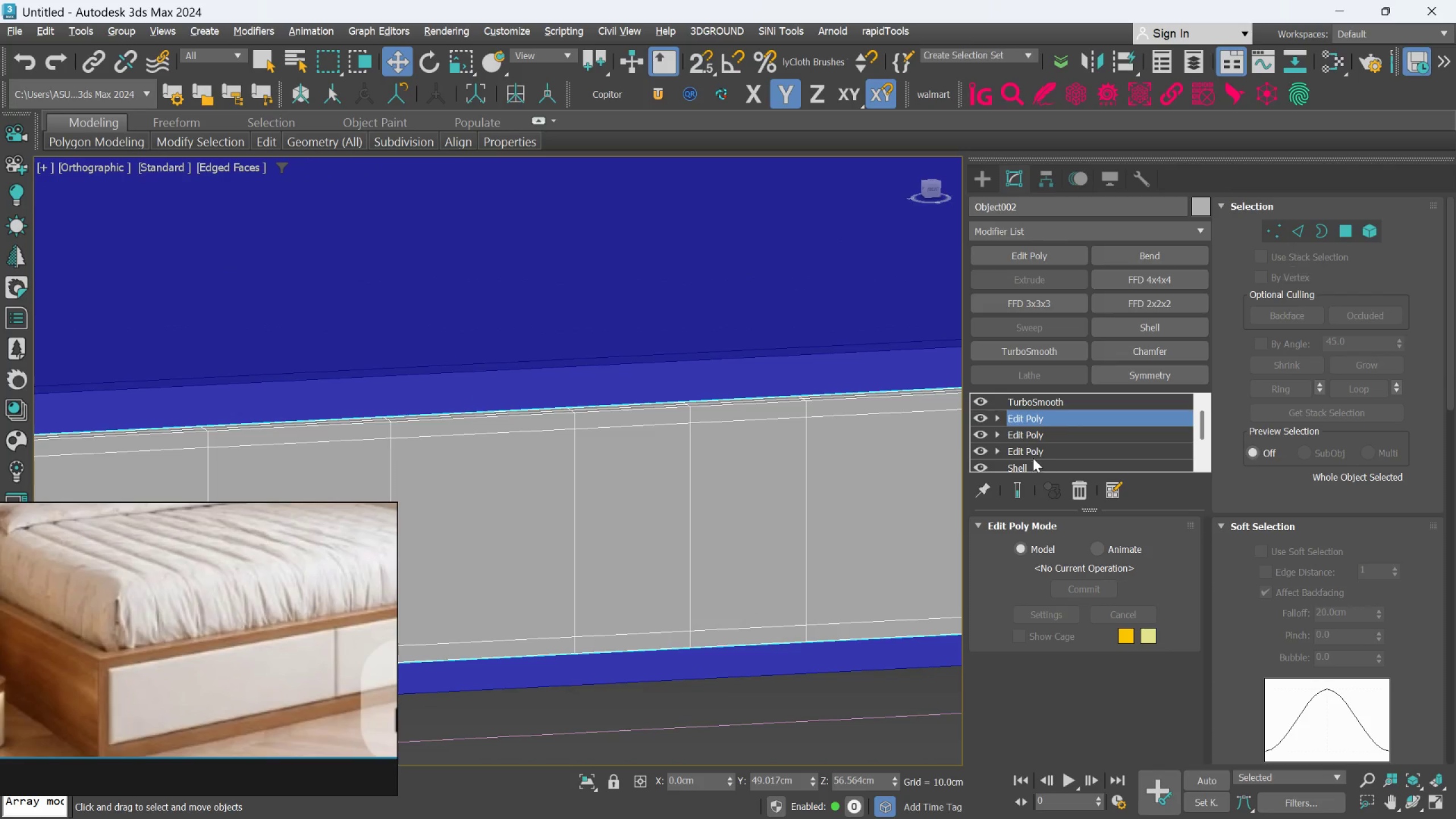 
left_click([985, 417])
 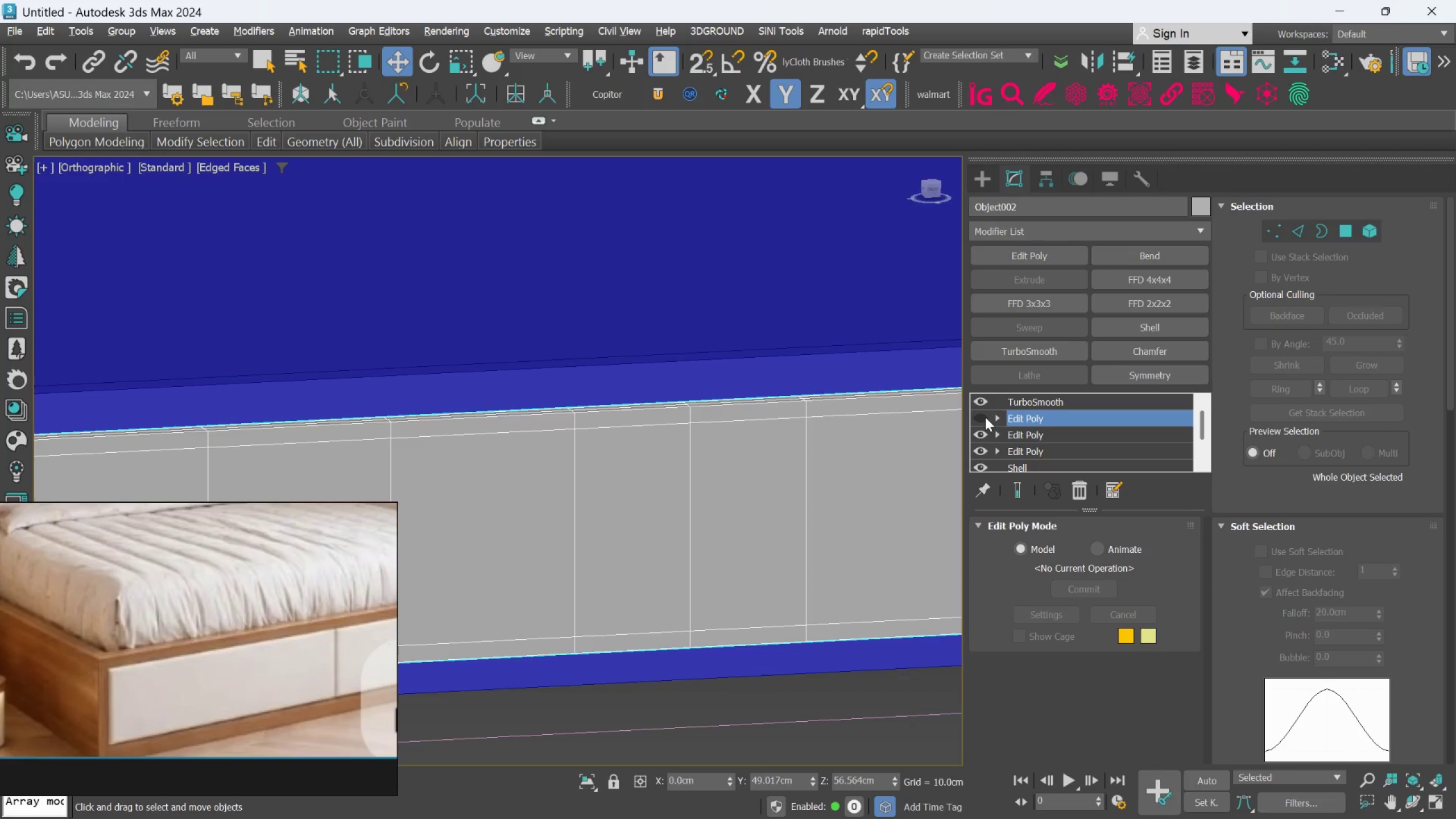 
left_click([985, 417])
 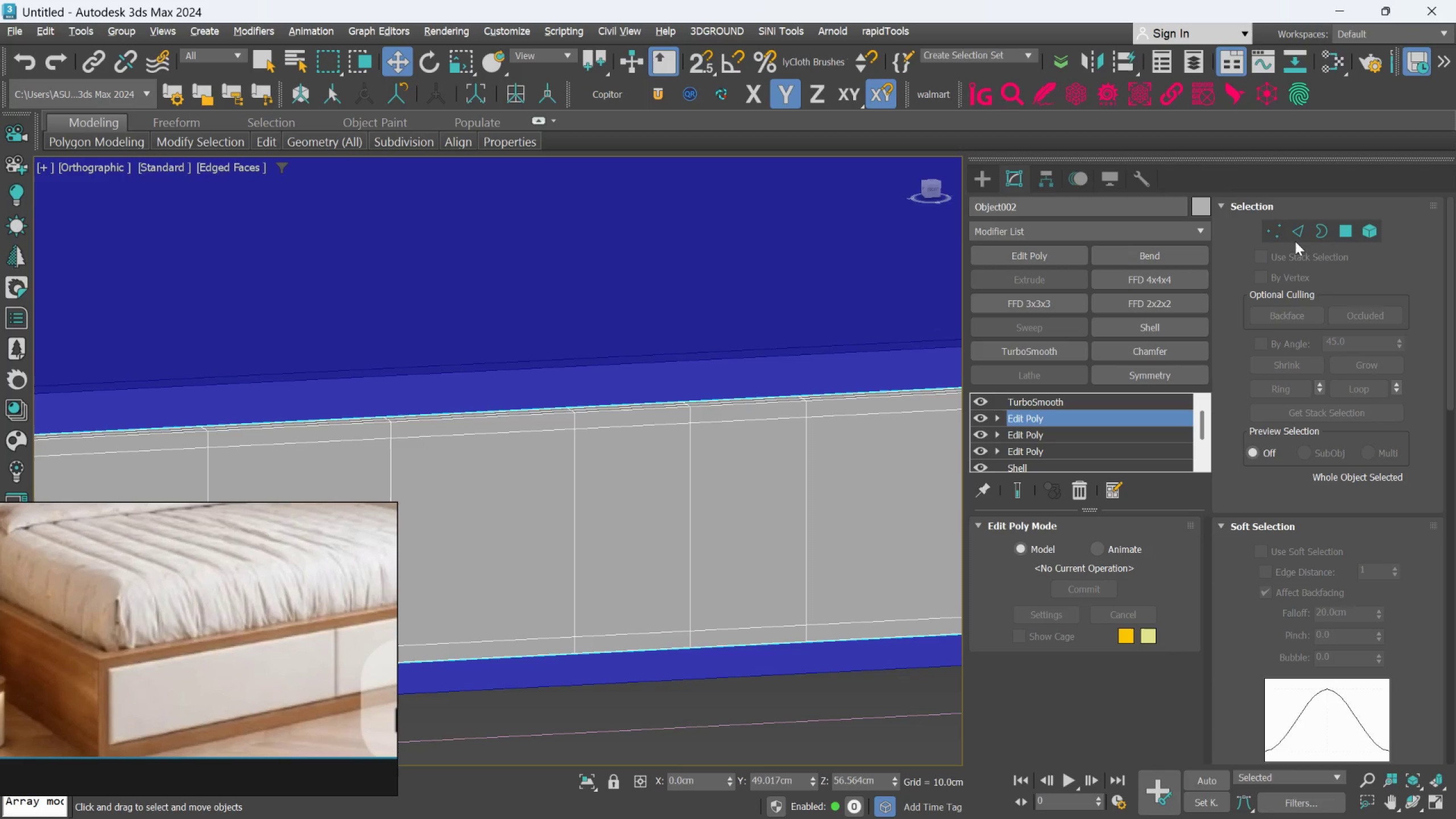 
left_click([1298, 236])
 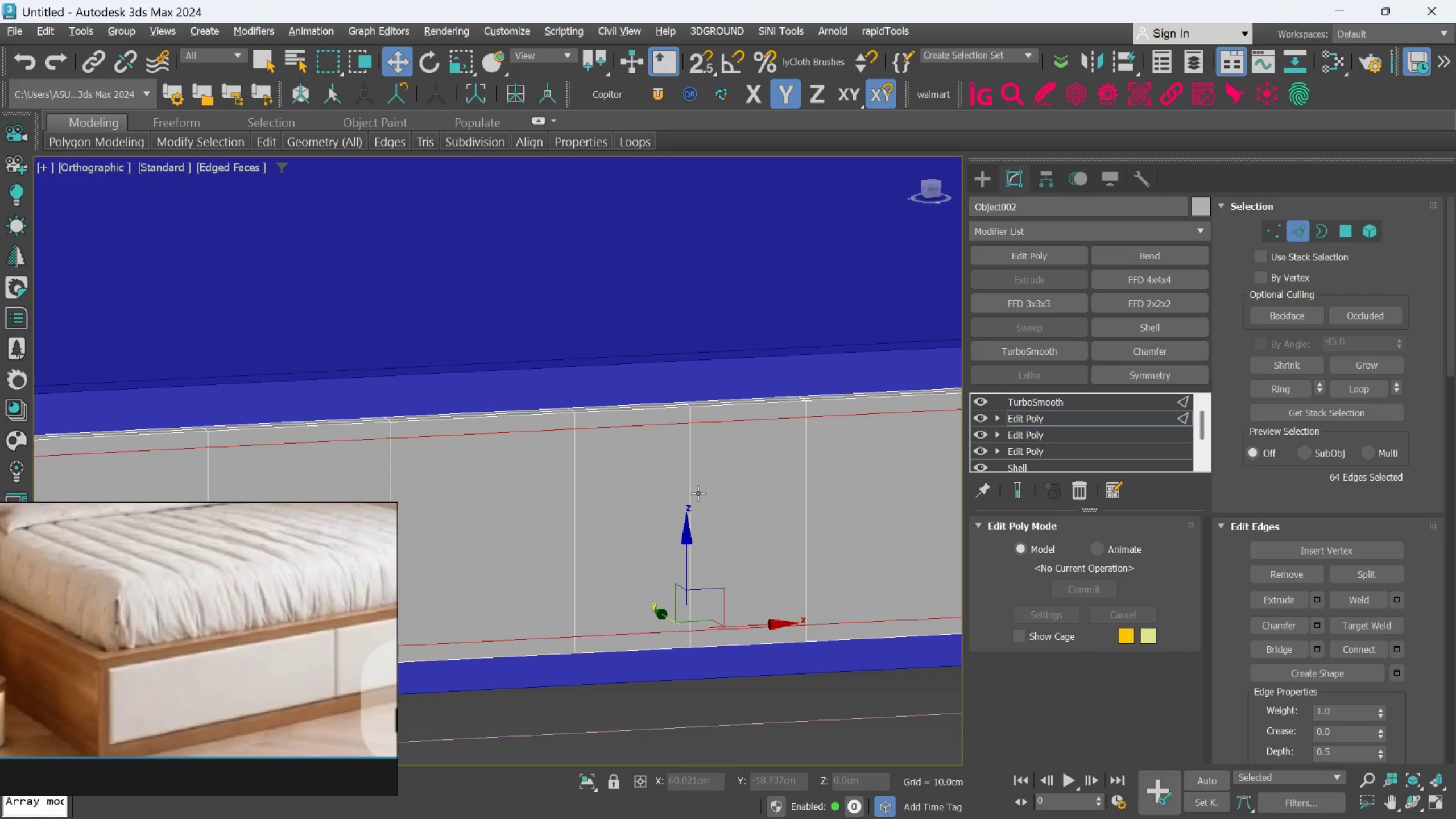 
double_click([695, 492])
 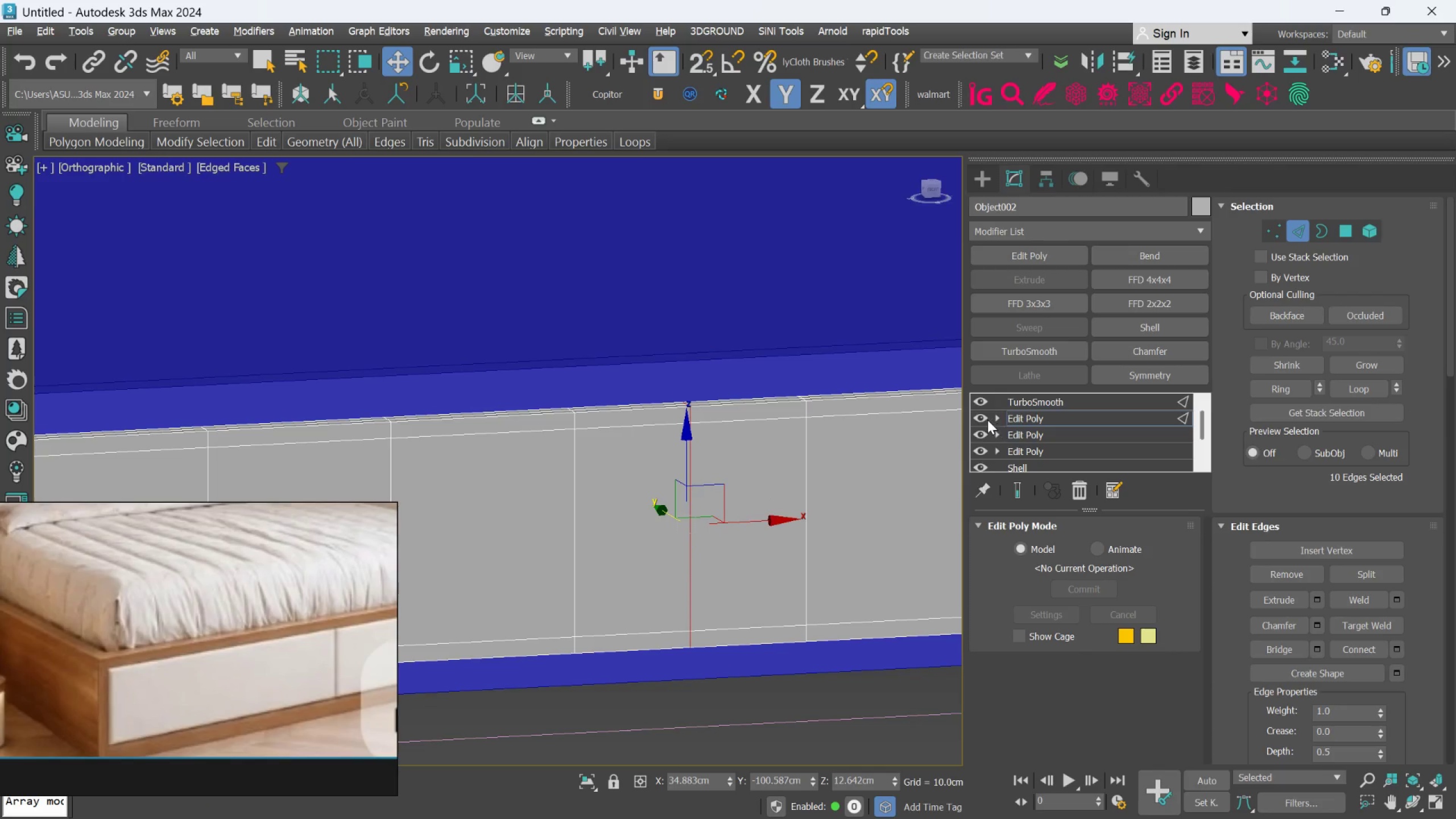 
left_click([987, 420])
 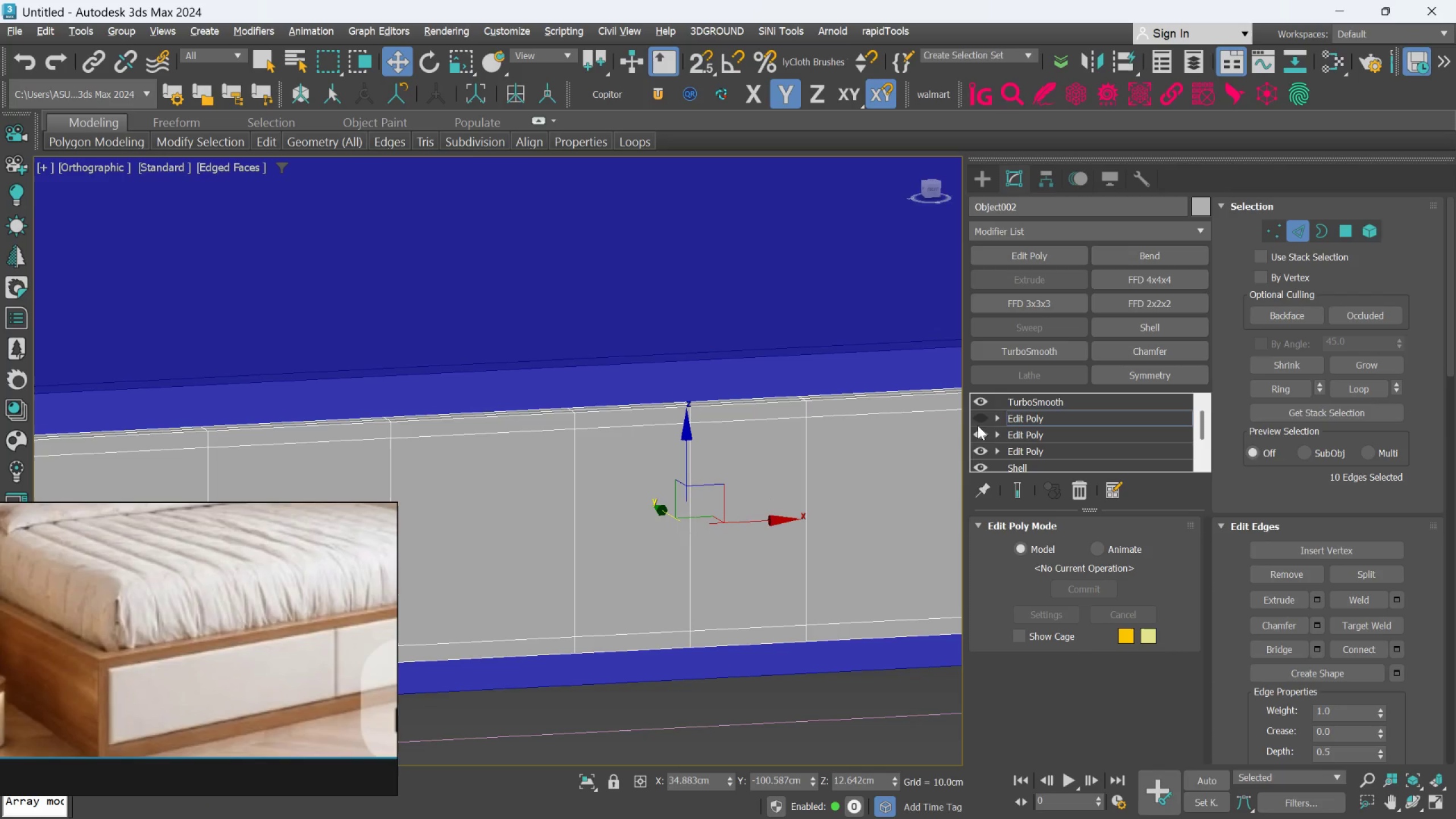 
left_click([977, 433])
 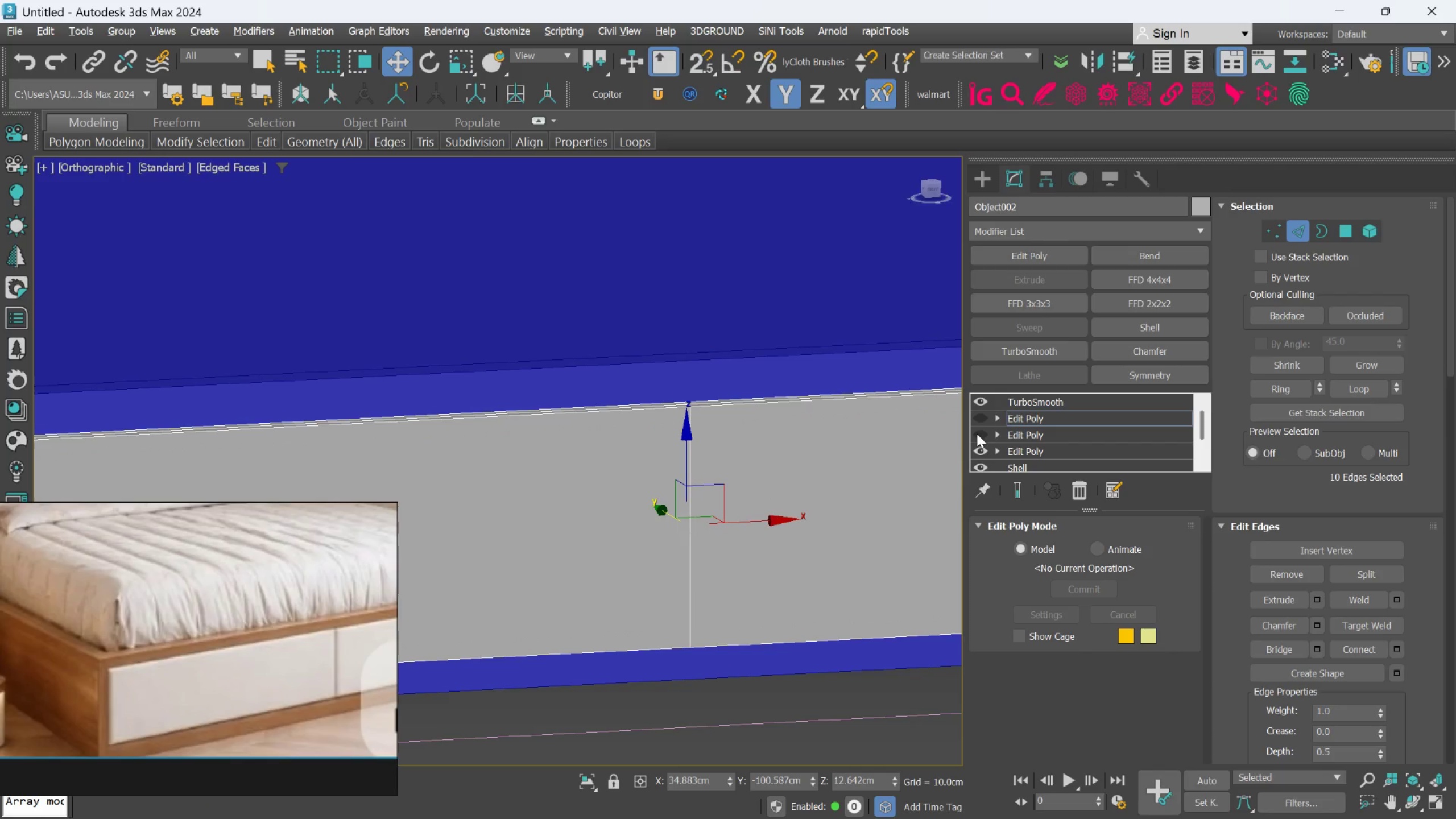 
left_click([977, 433])
 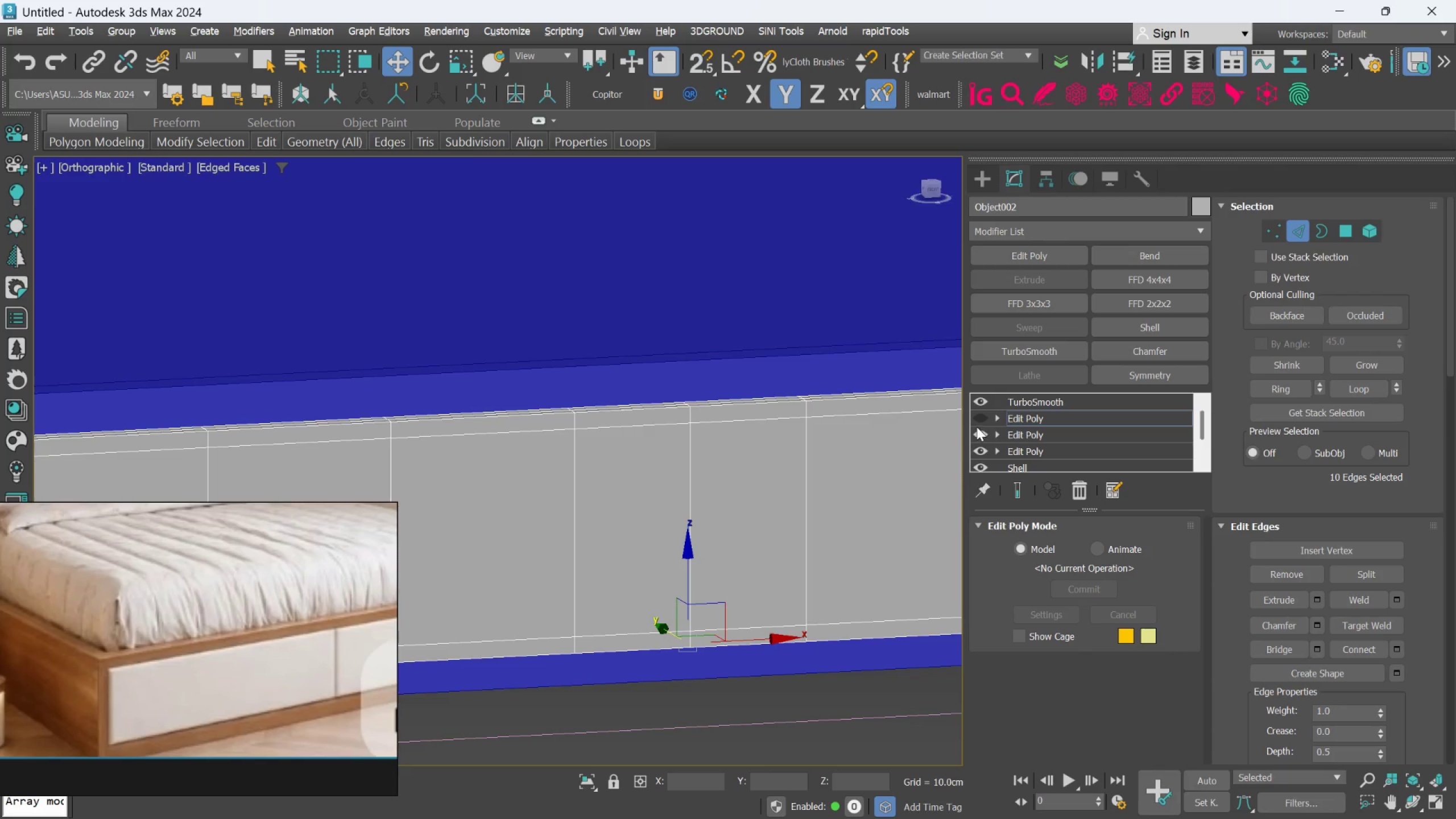 
left_click([978, 417])
 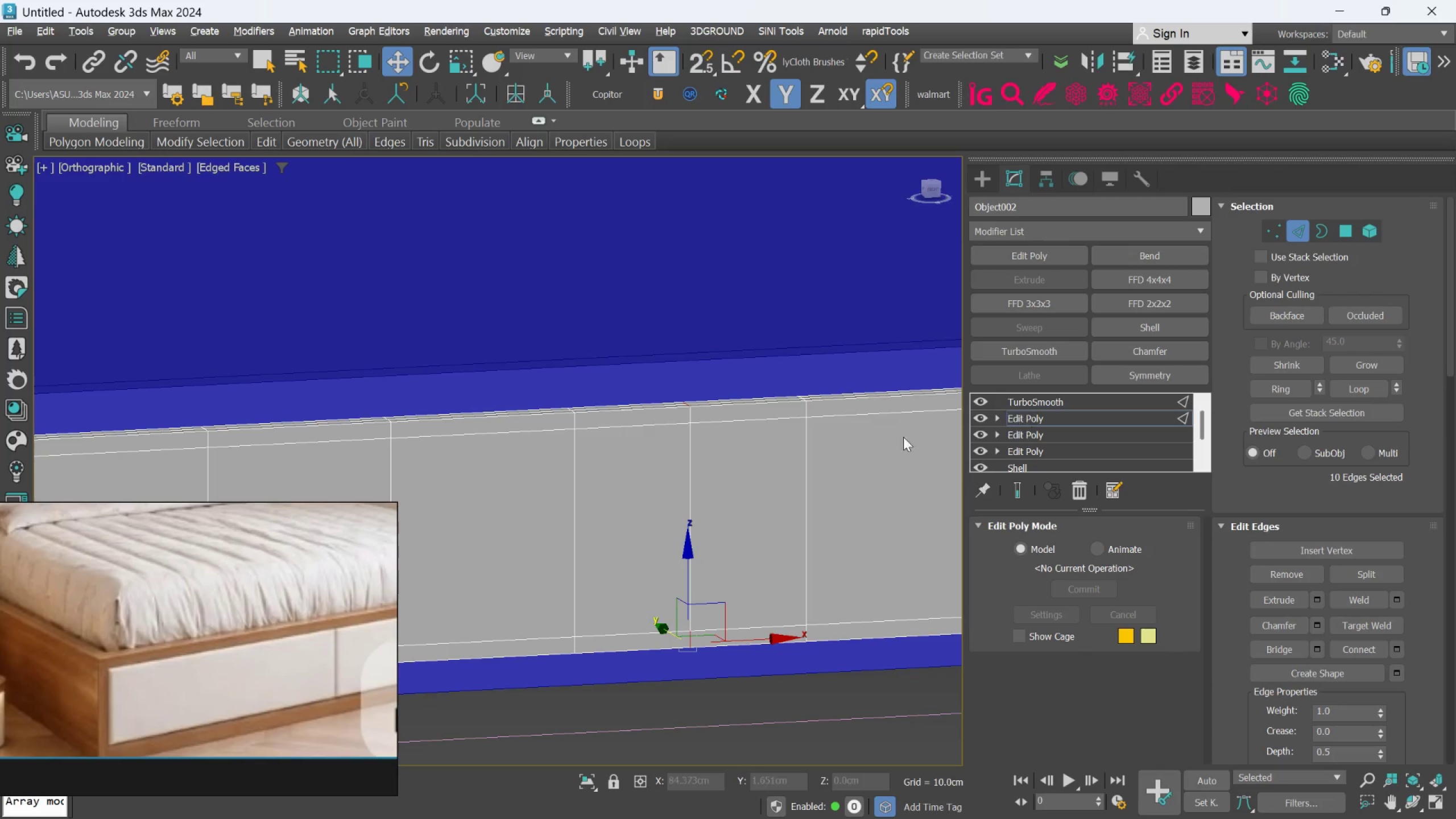 
scroll: coordinate [774, 454], scroll_direction: down, amount: 1.0
 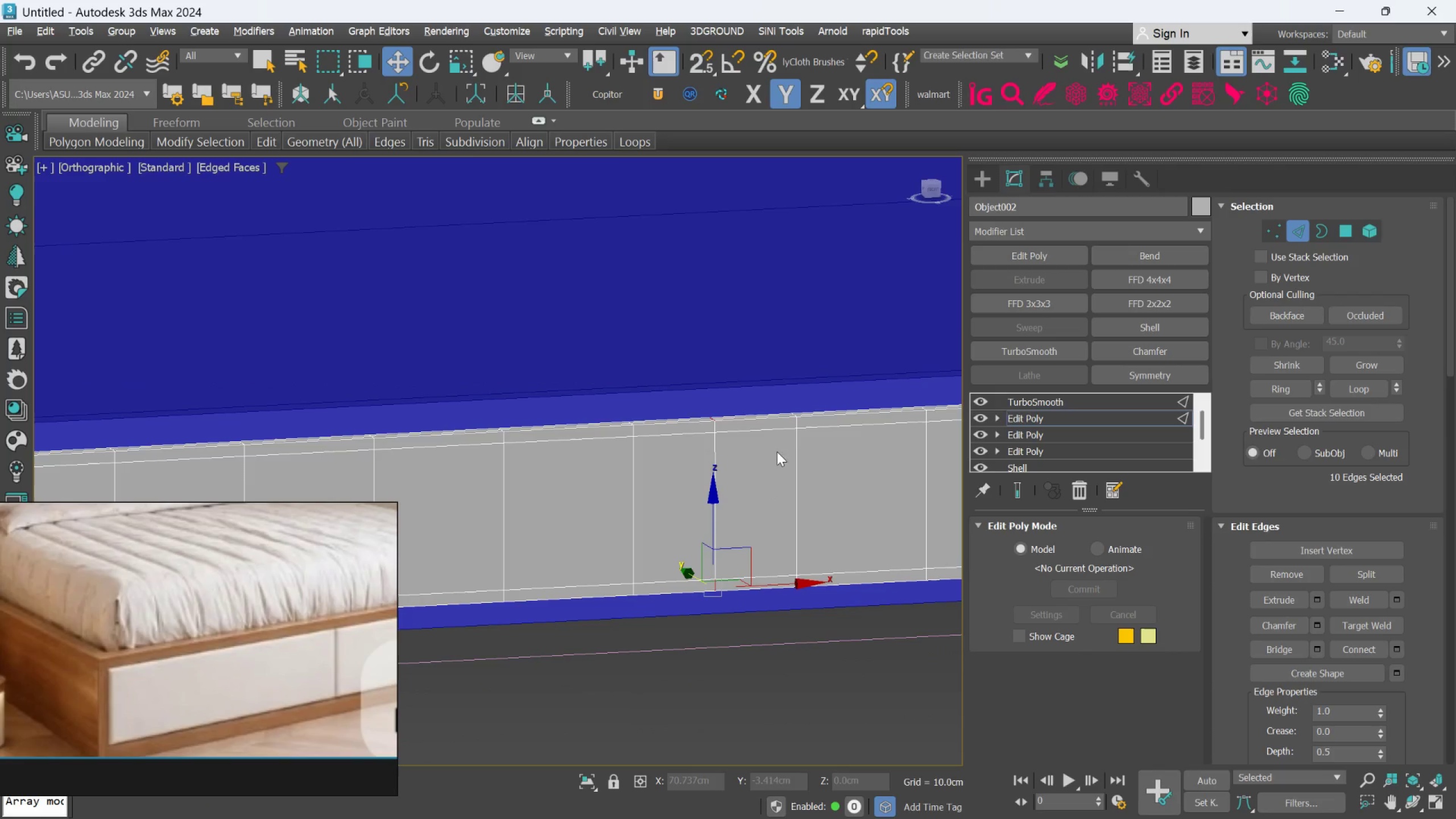 
scroll: coordinate [781, 449], scroll_direction: up, amount: 1.0
 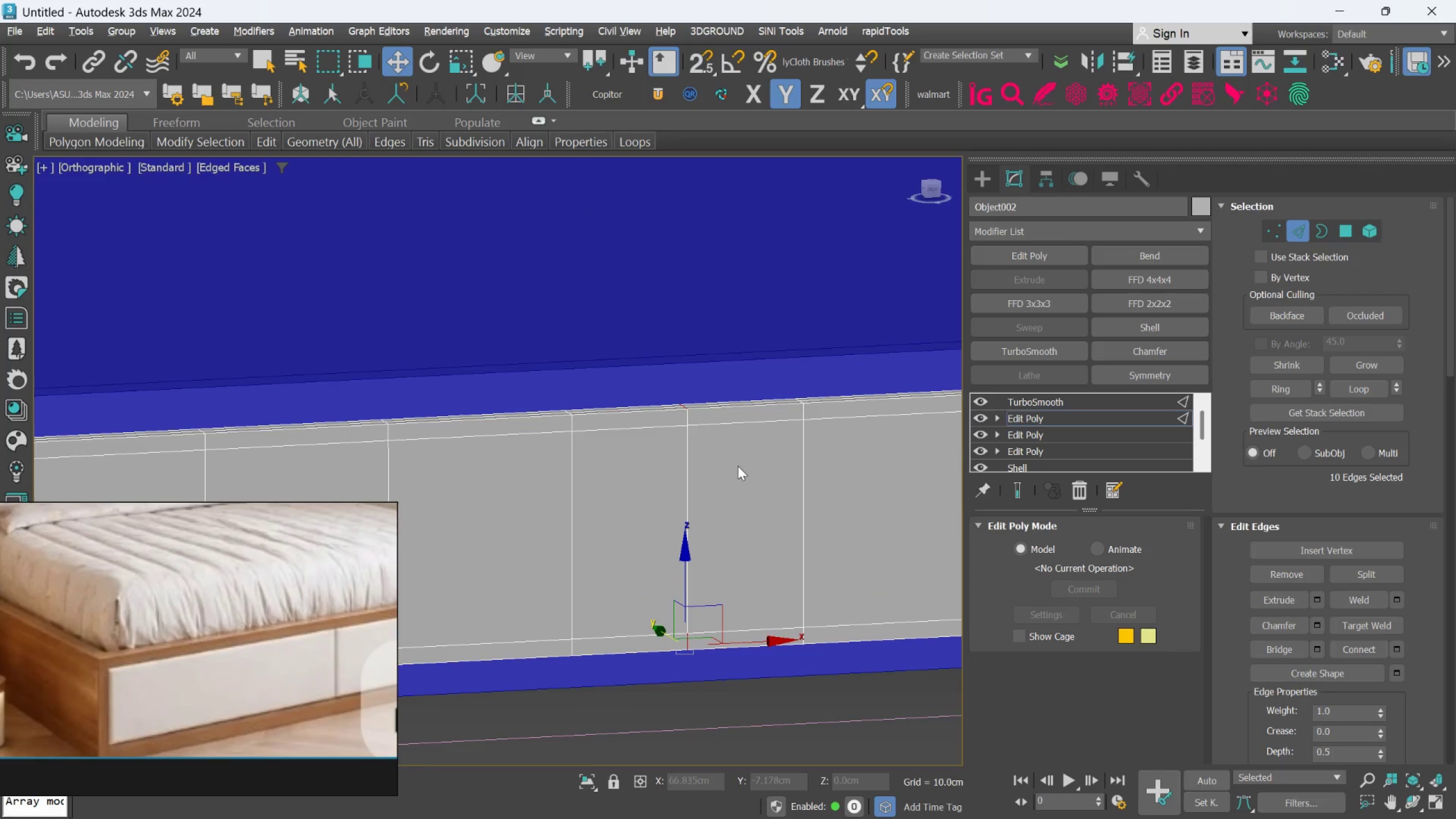 
left_click([689, 475])
 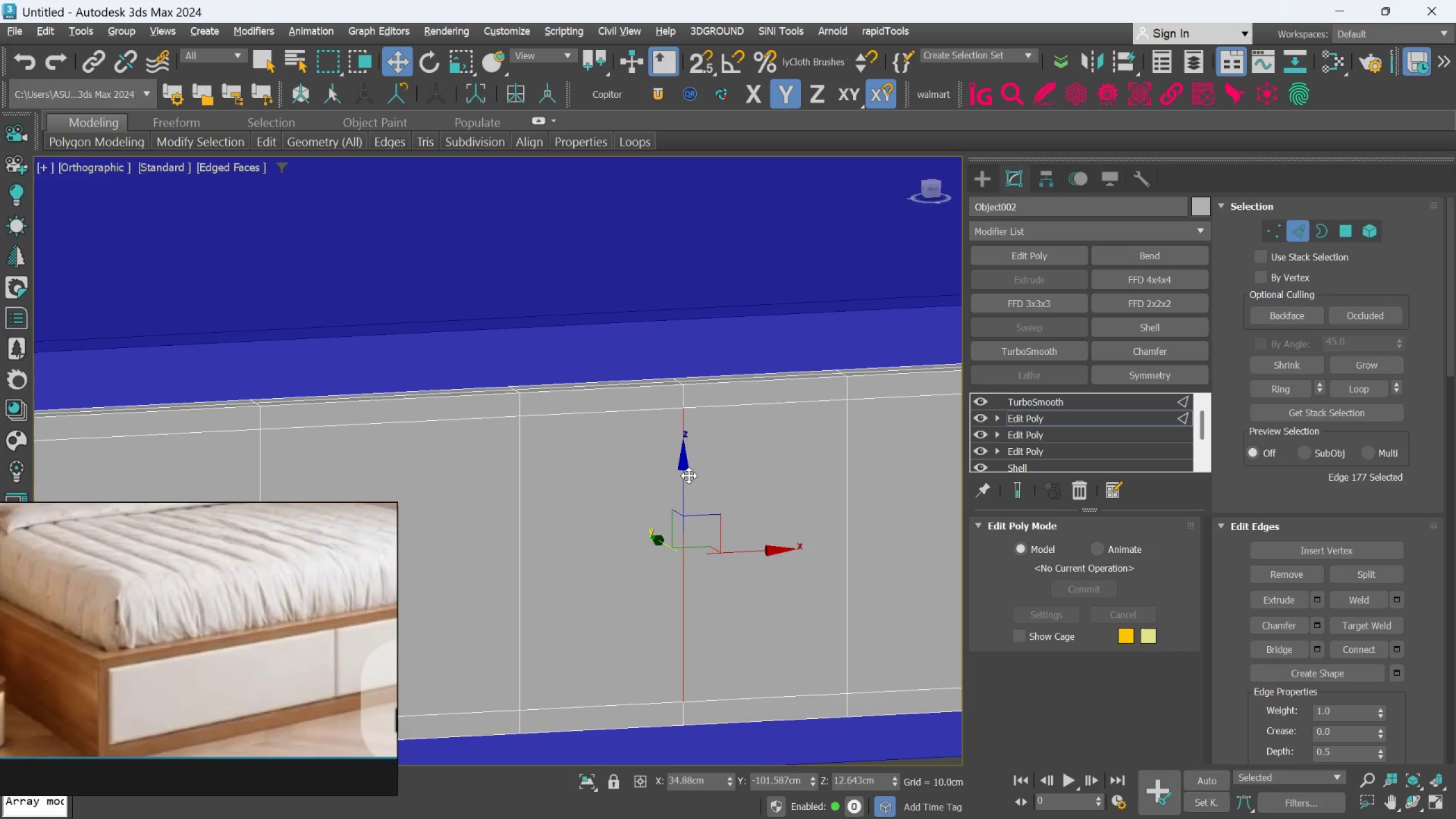 
scroll: coordinate [697, 468], scroll_direction: up, amount: 1.0
 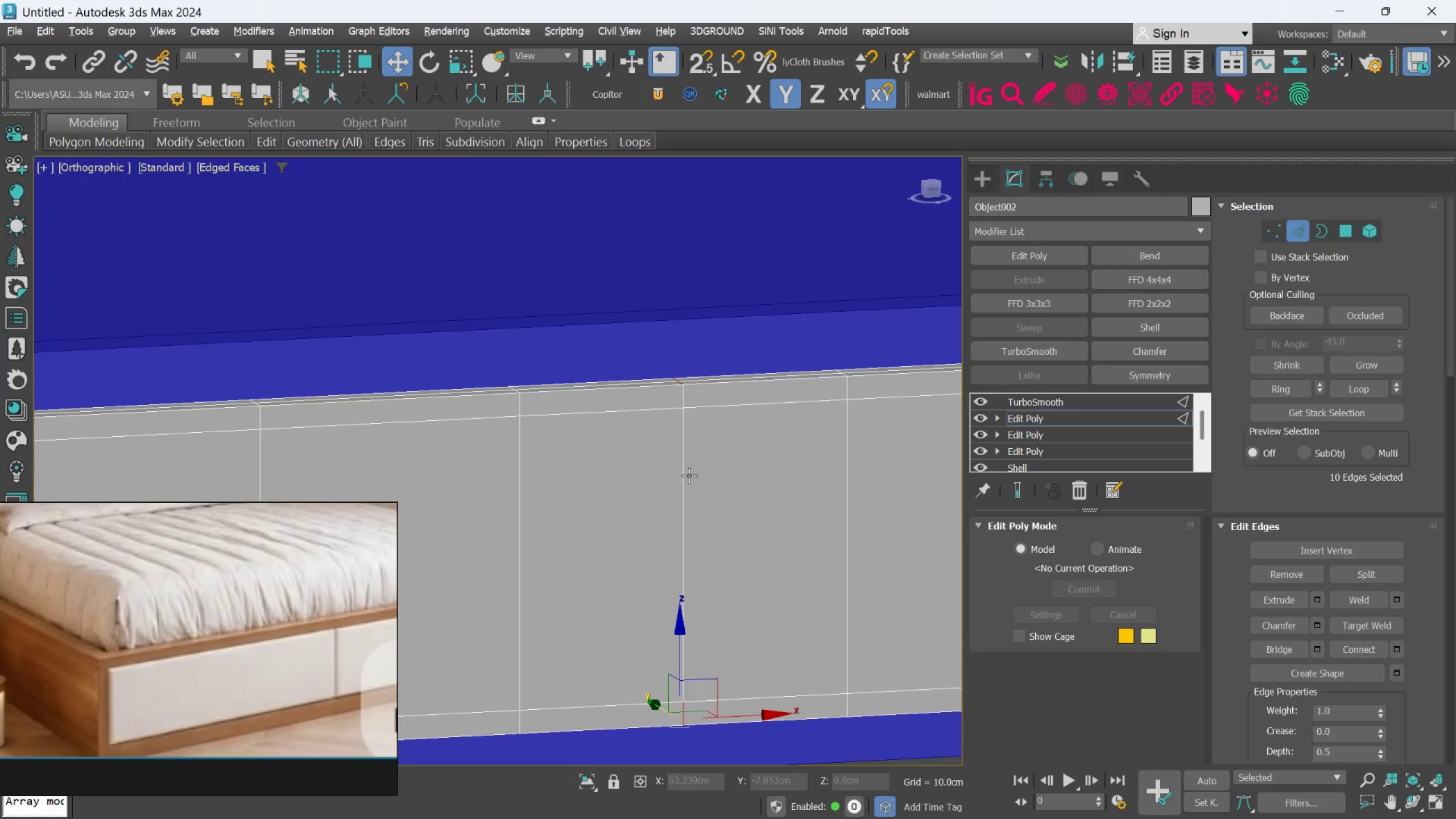 
double_click([689, 475])
 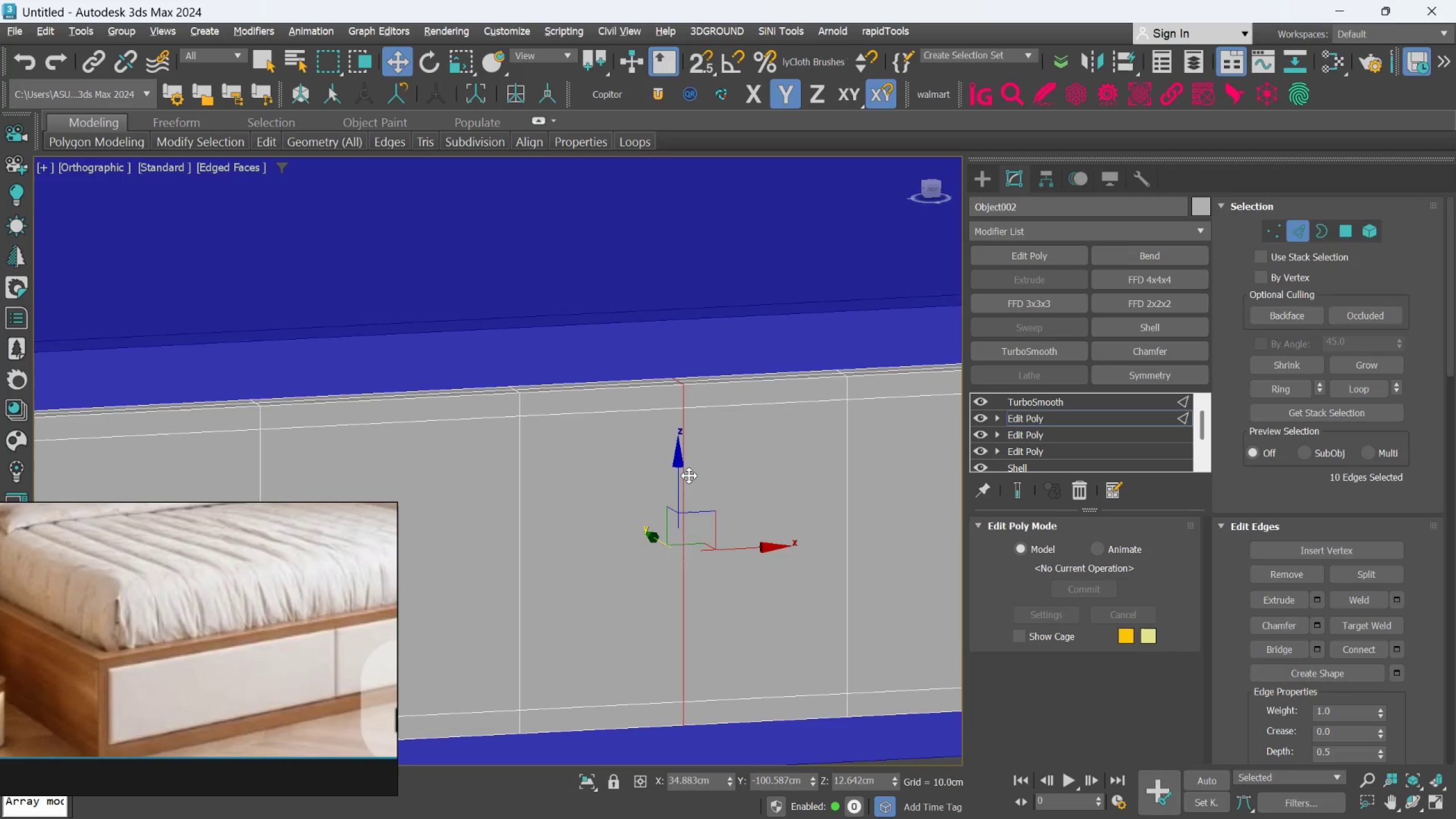 
scroll: coordinate [688, 474], scroll_direction: down, amount: 3.0
 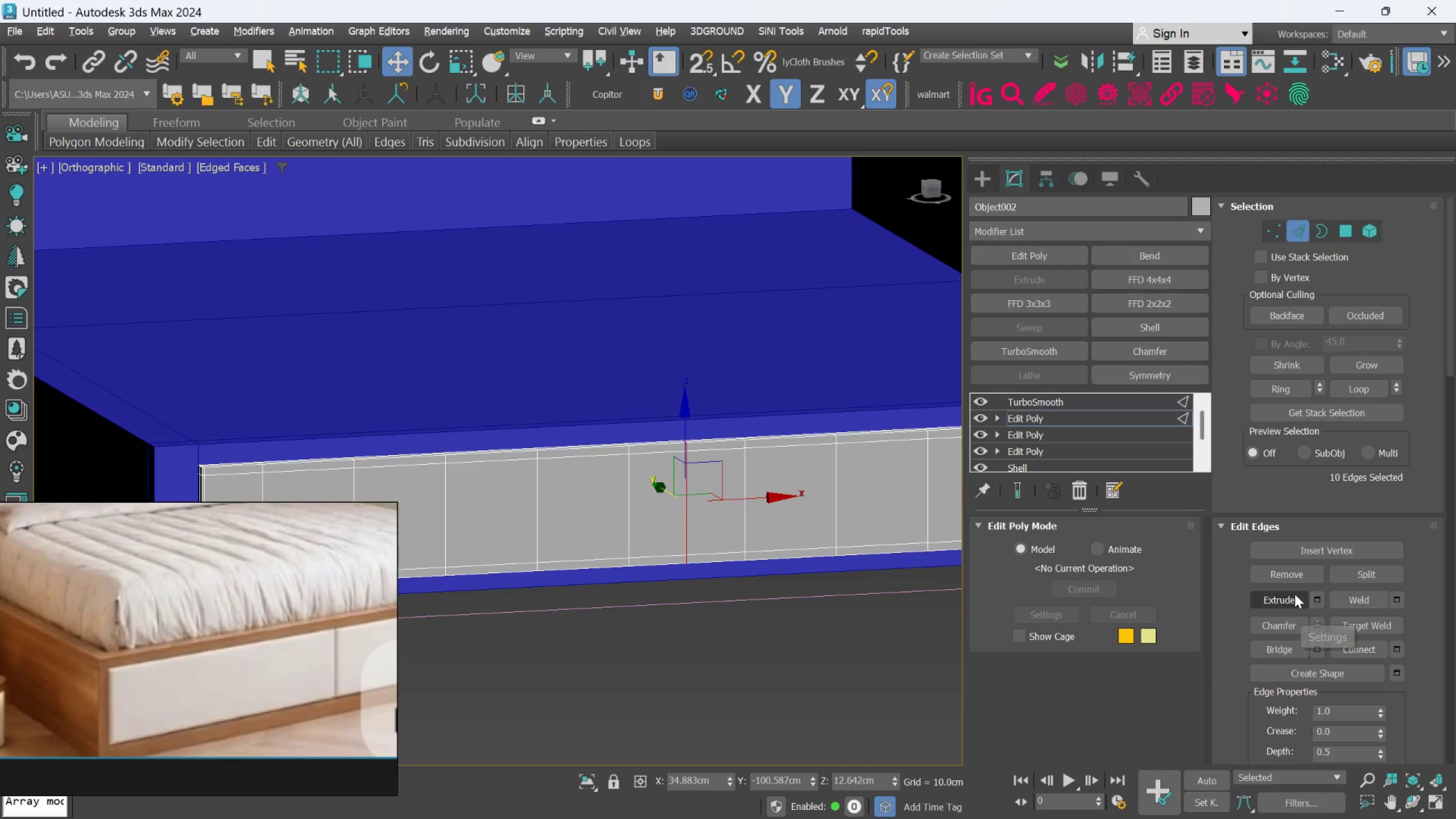 
left_click([1312, 596])
 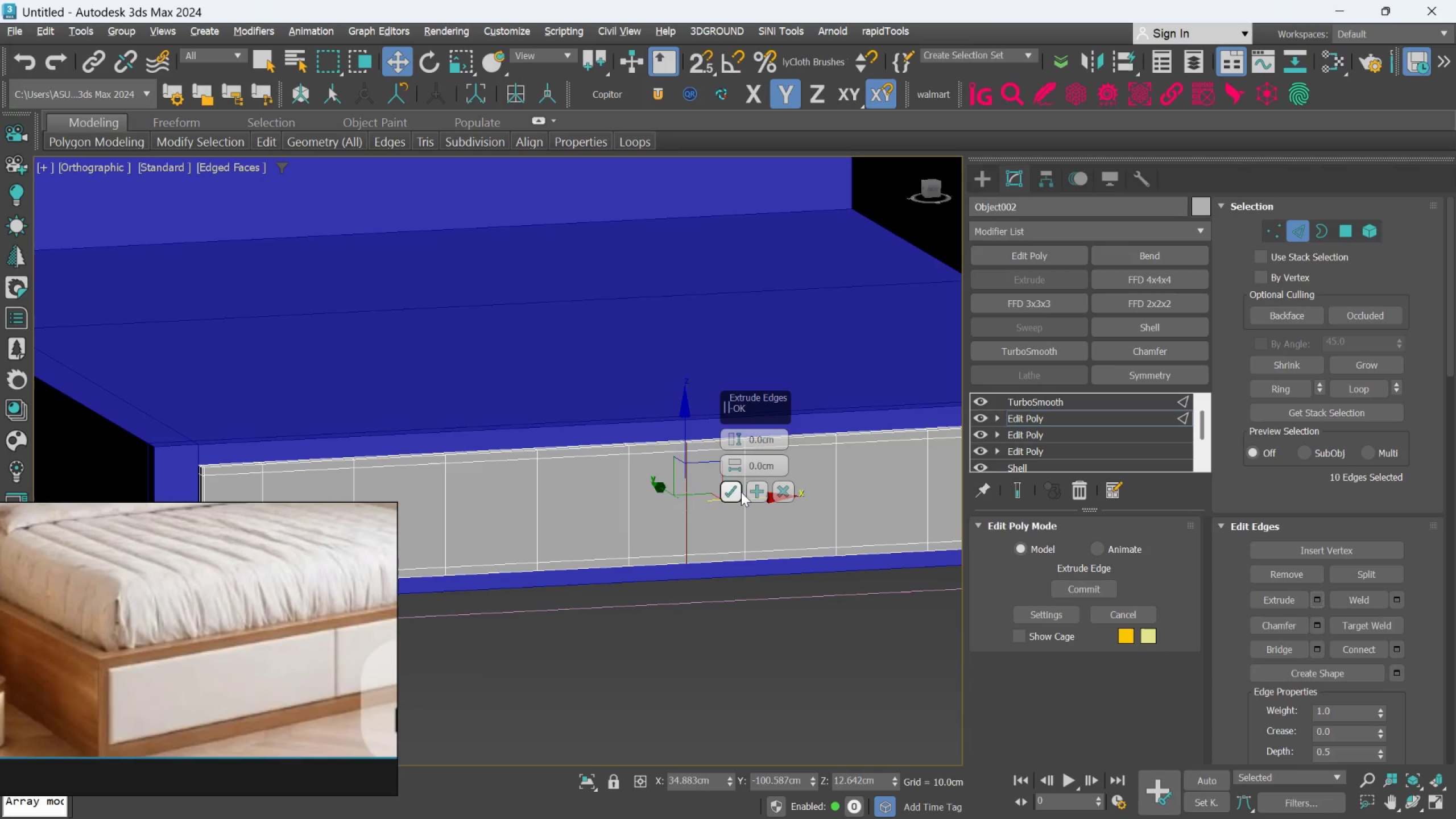 
scroll: coordinate [650, 481], scroll_direction: up, amount: 3.0
 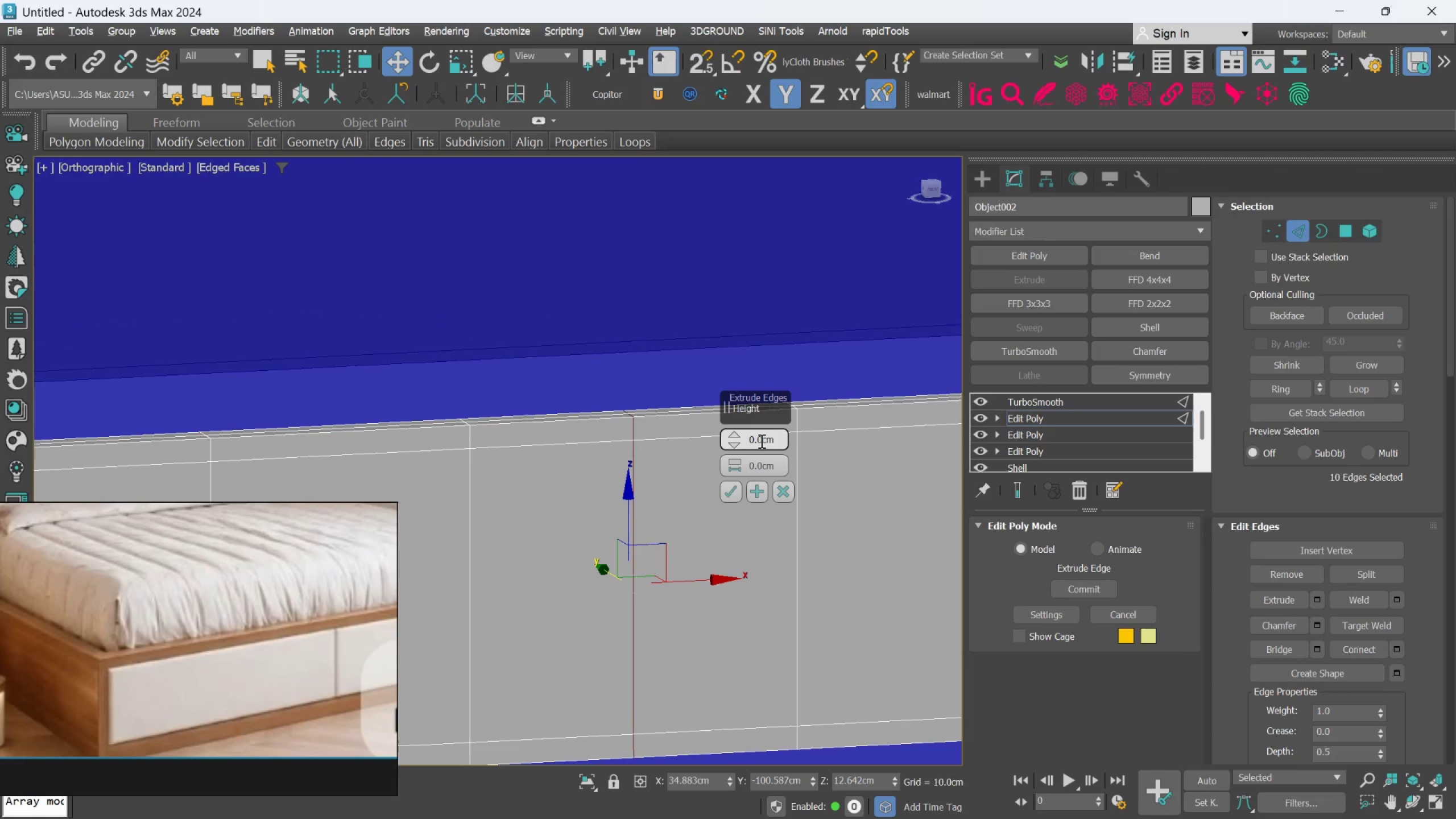 
double_click([760, 441])
 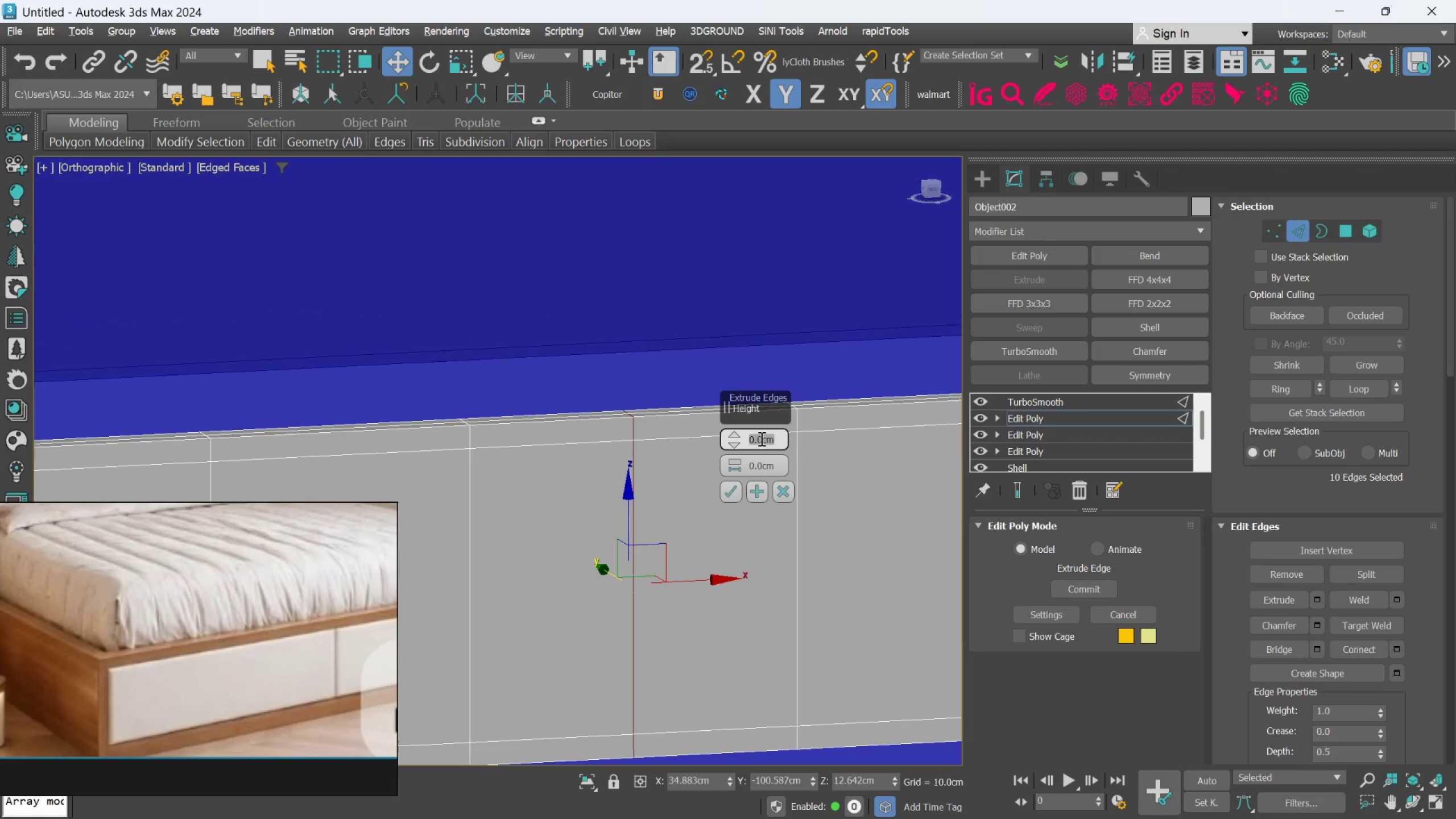 
key(Minus)
 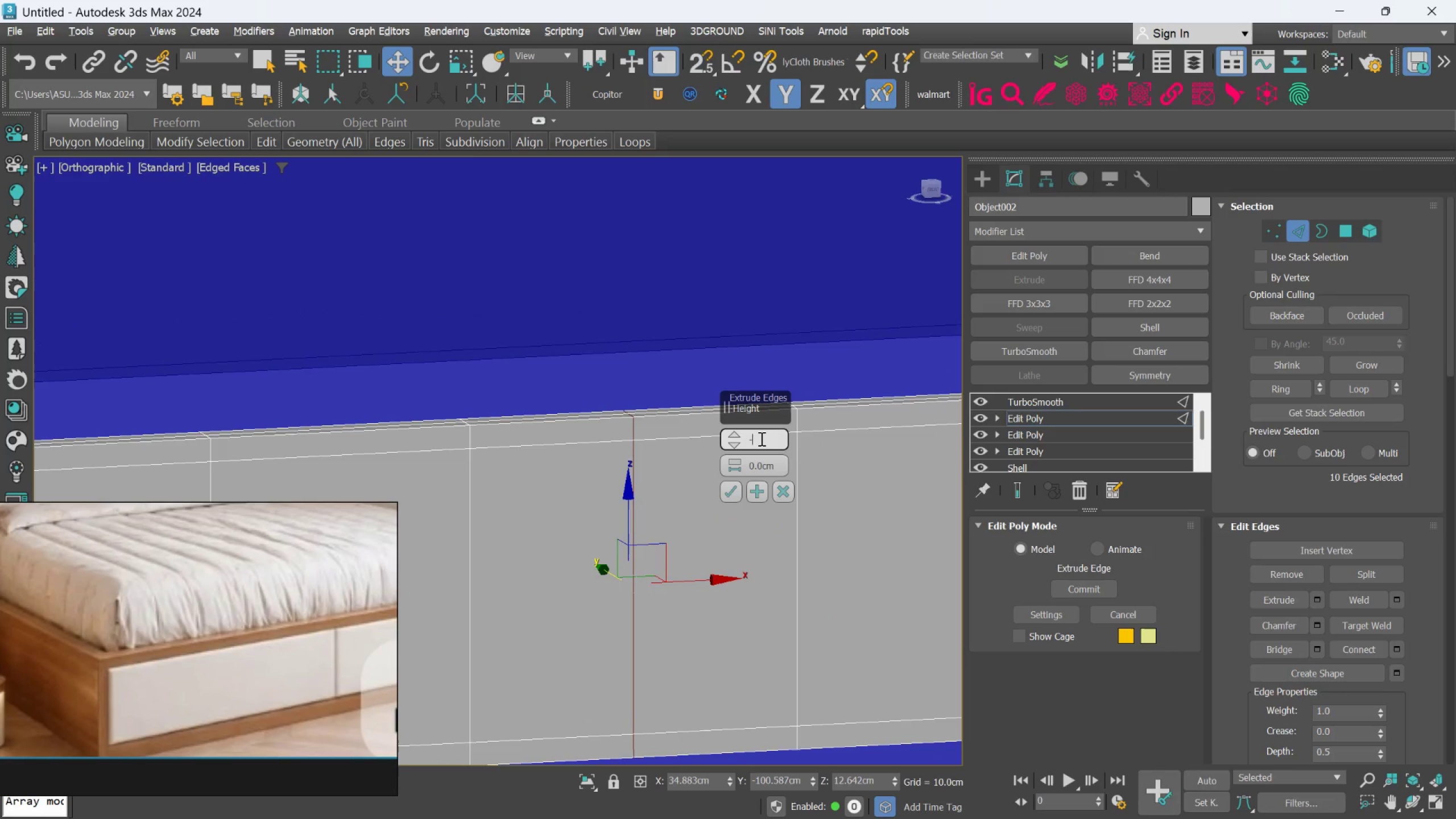 
key(1)
 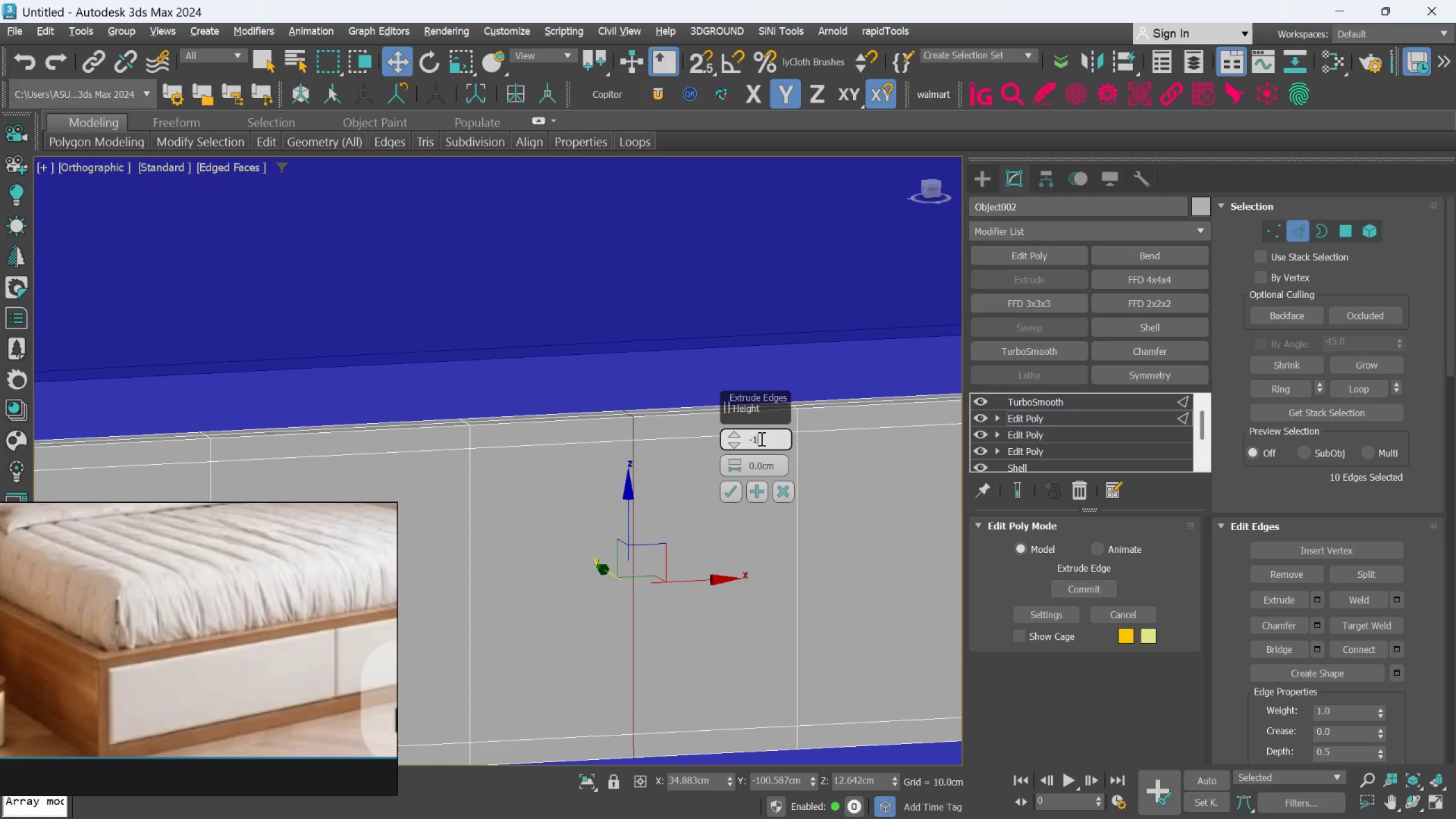 
key(Enter)
 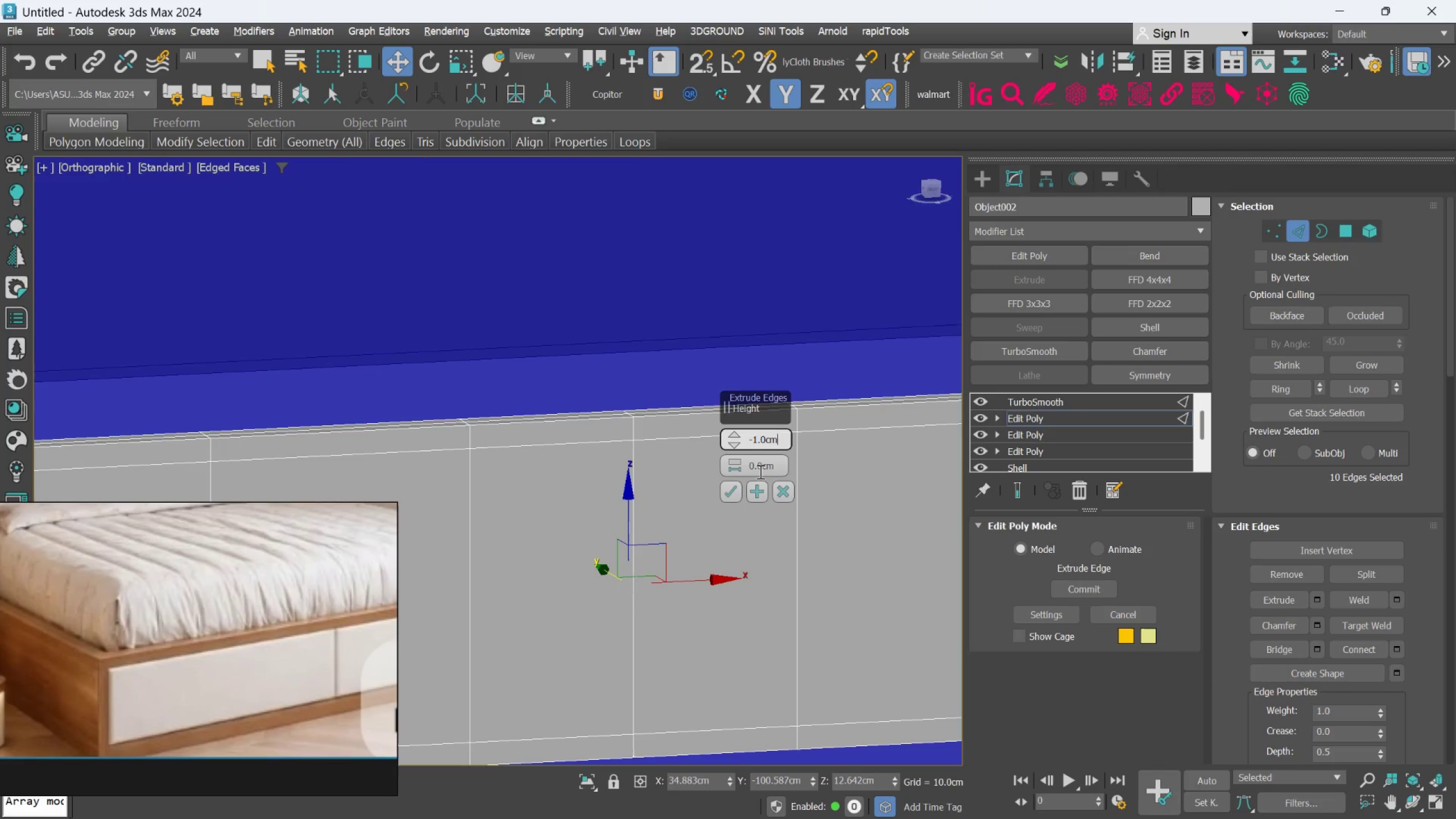 
left_click([763, 470])
 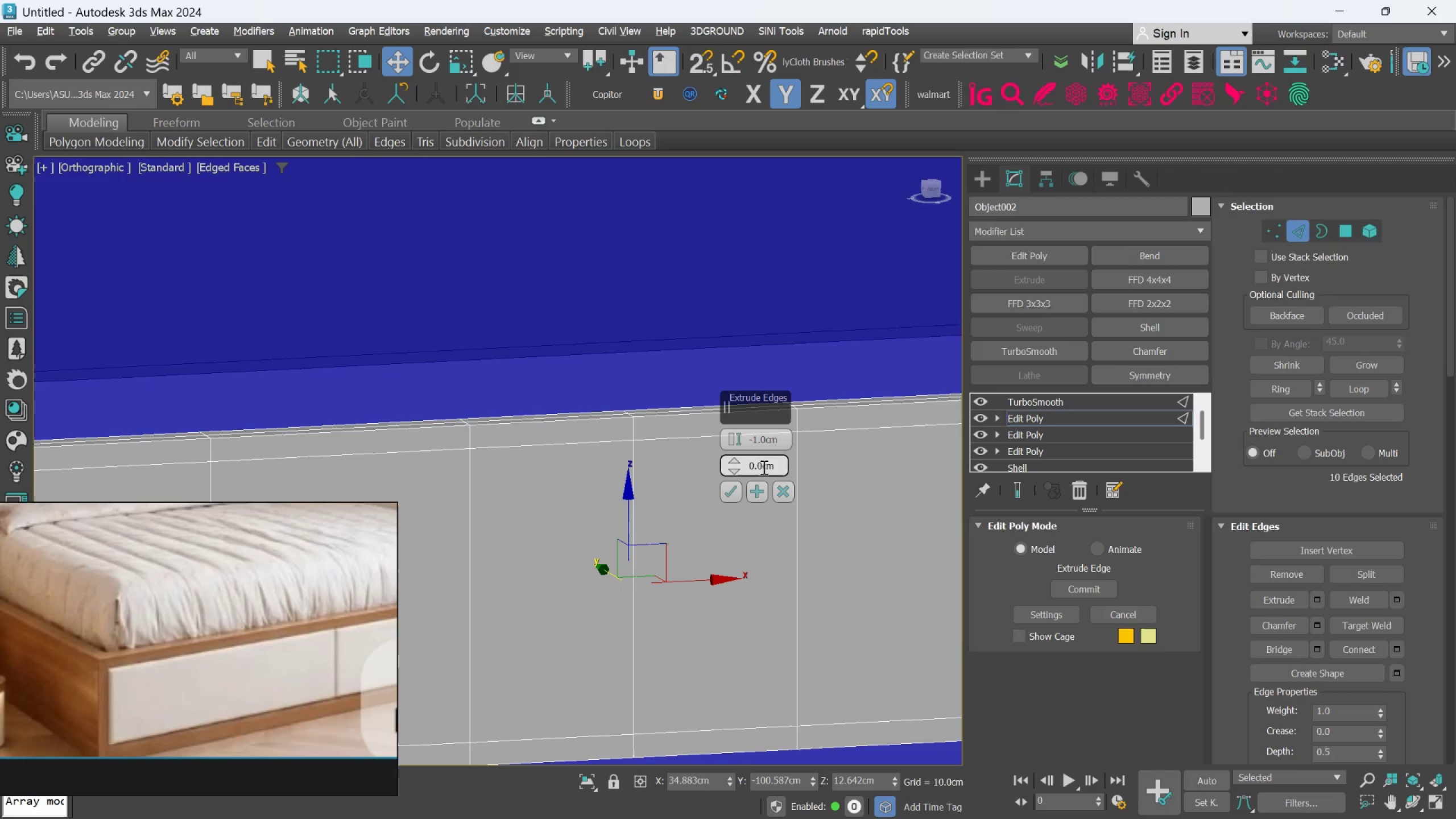 
left_click([763, 464])
 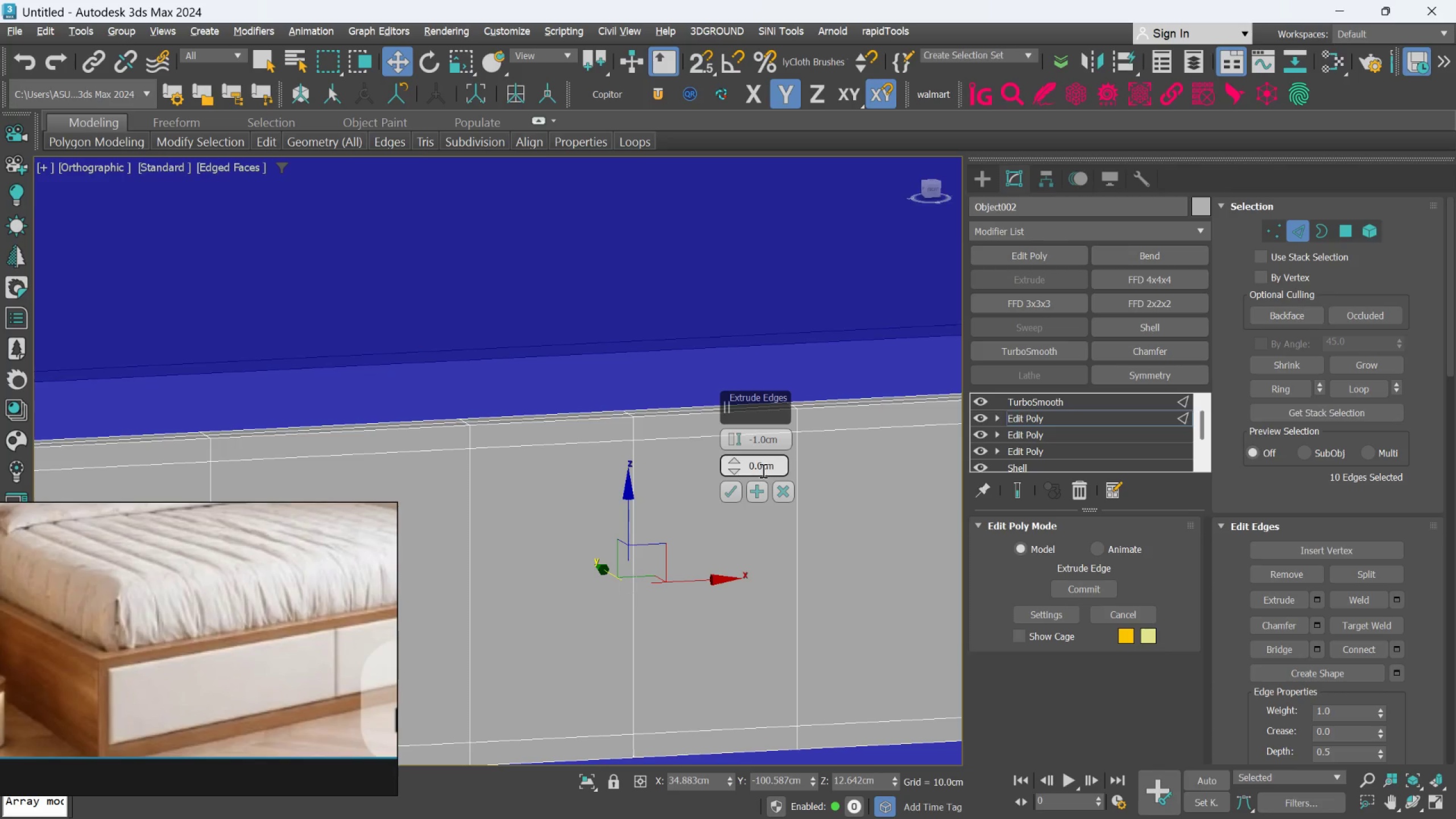 
key(5)
 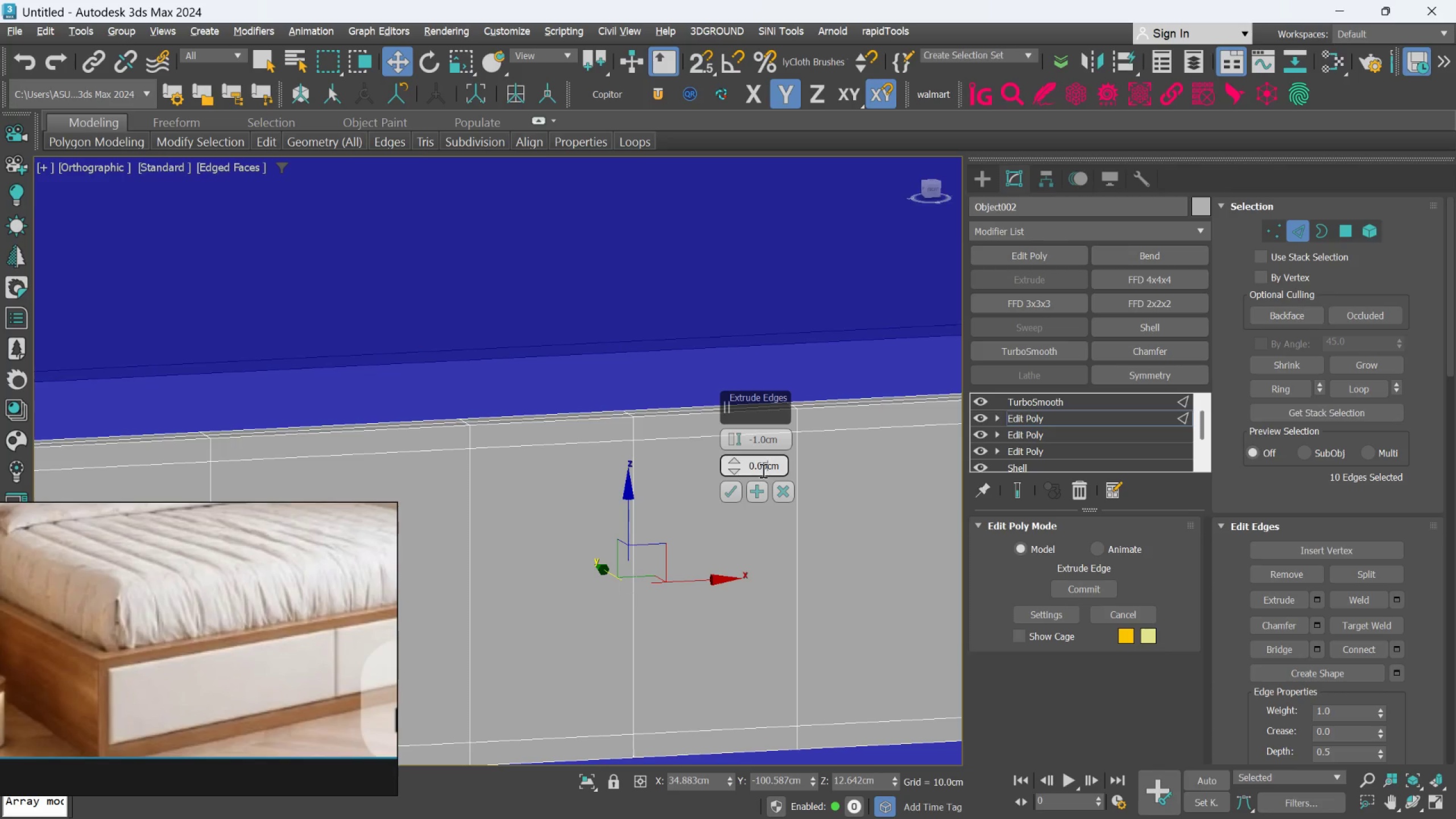 
key(Enter)
 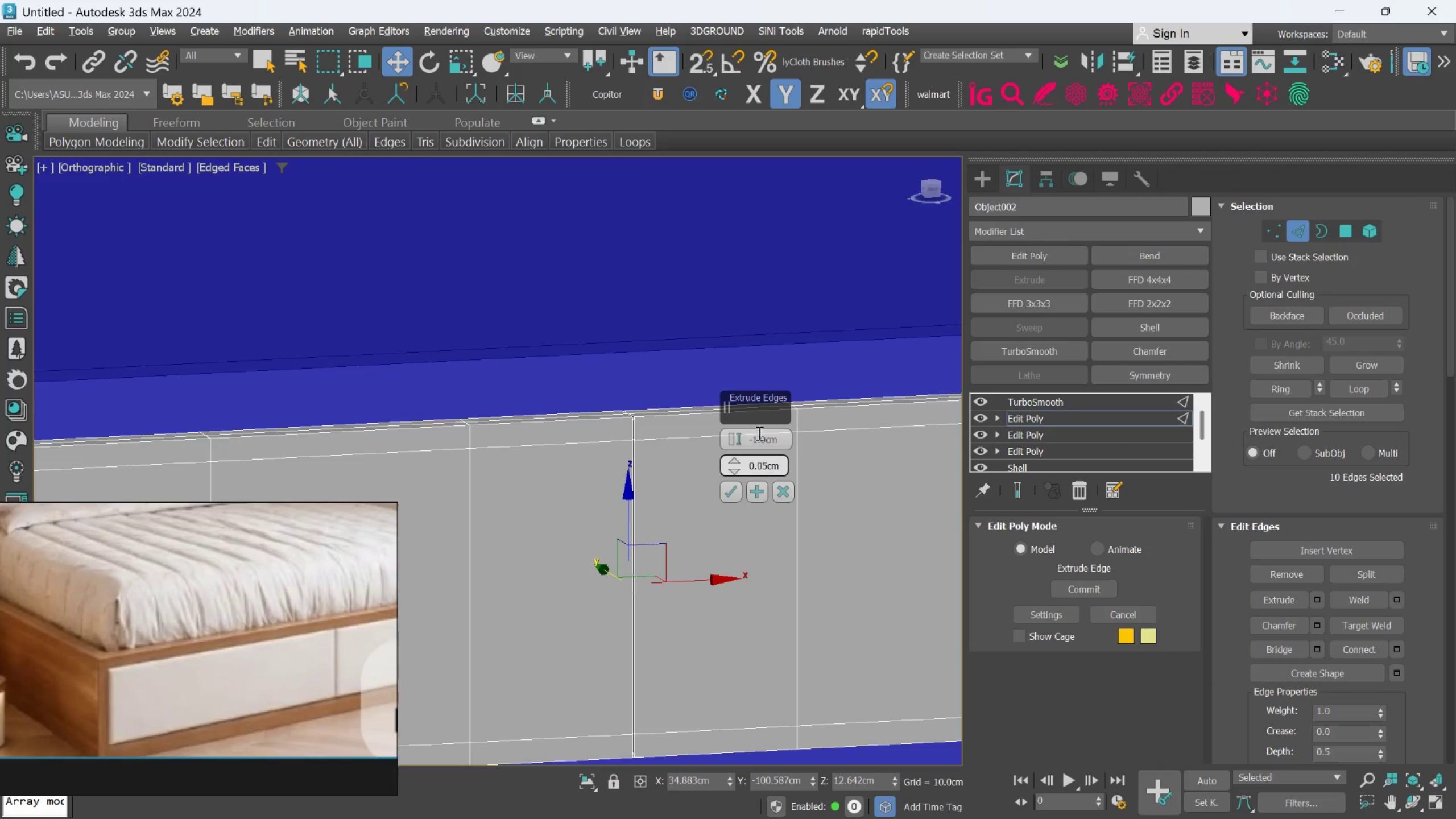 
scroll: coordinate [656, 483], scroll_direction: up, amount: 3.0
 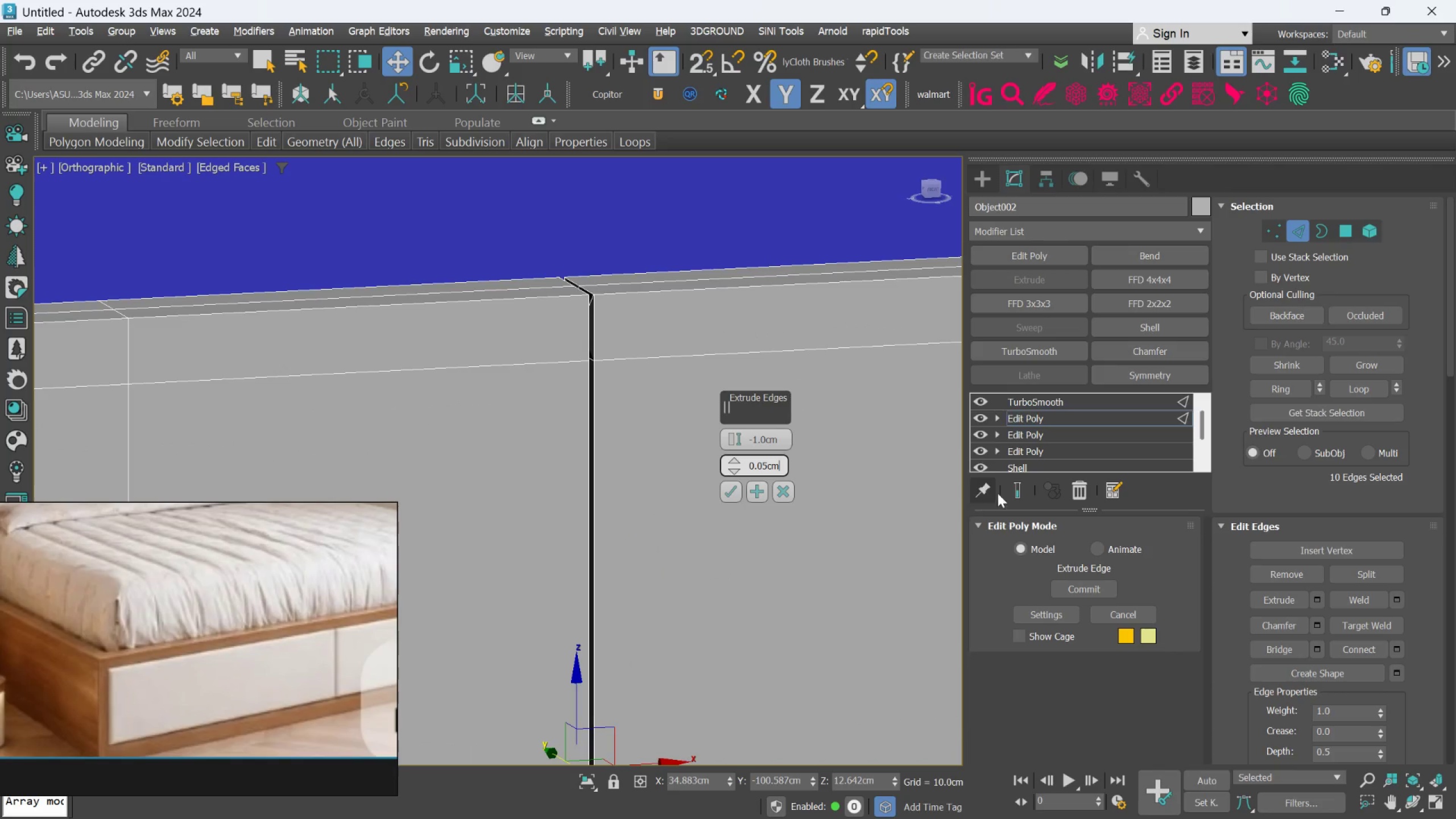 
left_click([1016, 489])
 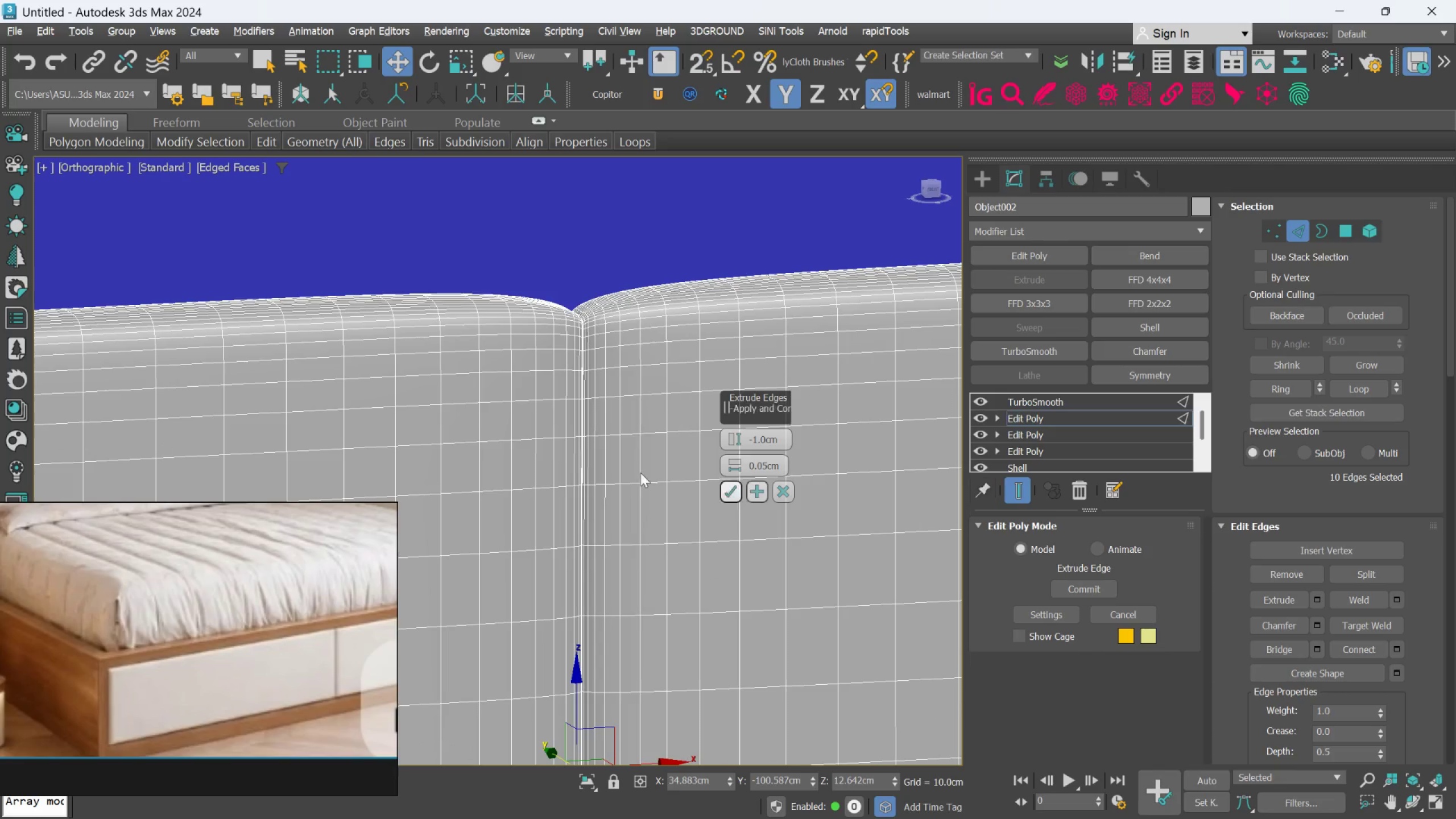 
scroll: coordinate [560, 457], scroll_direction: down, amount: 2.0
 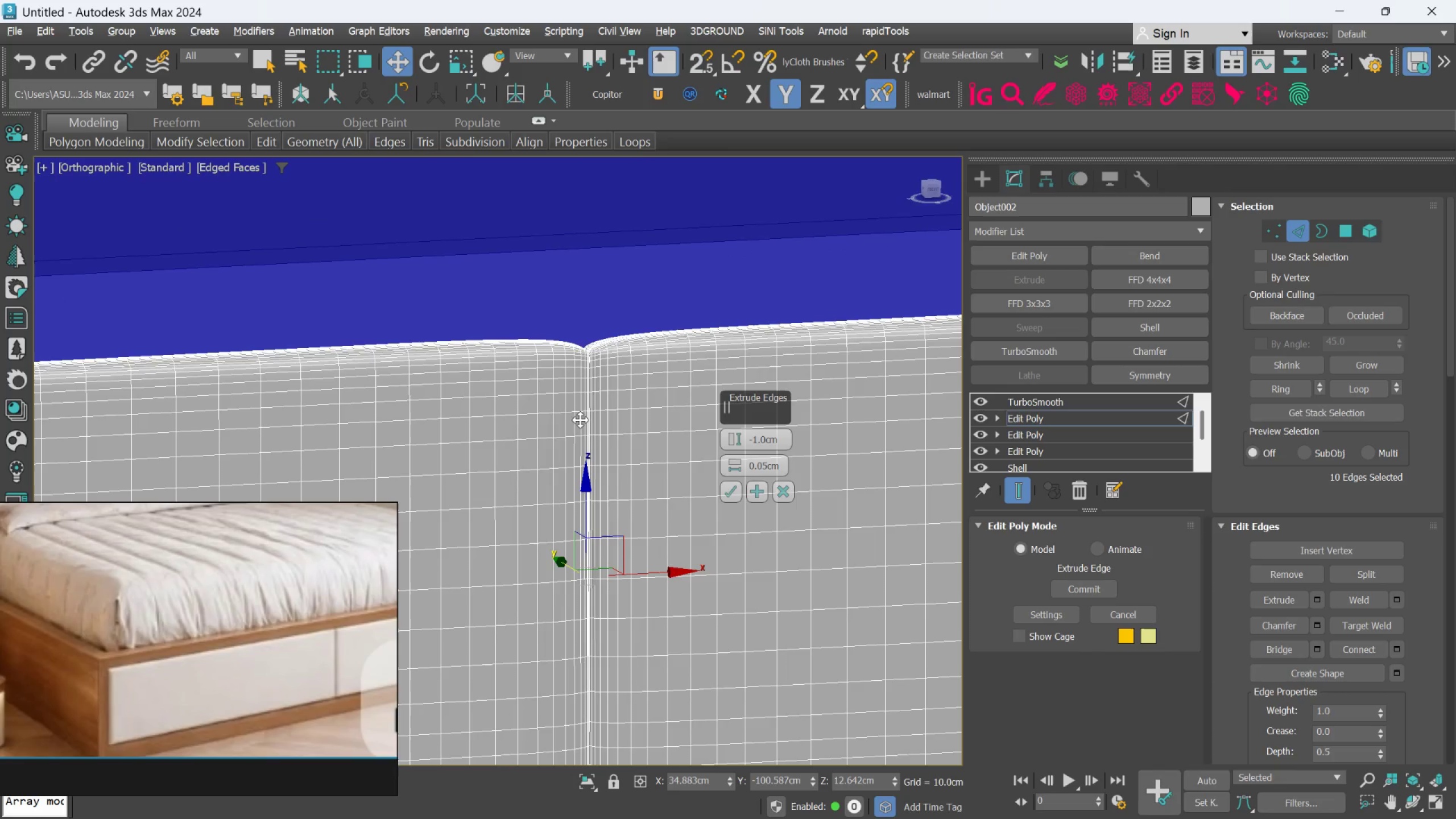 
scroll: coordinate [569, 301], scroll_direction: up, amount: 5.0
 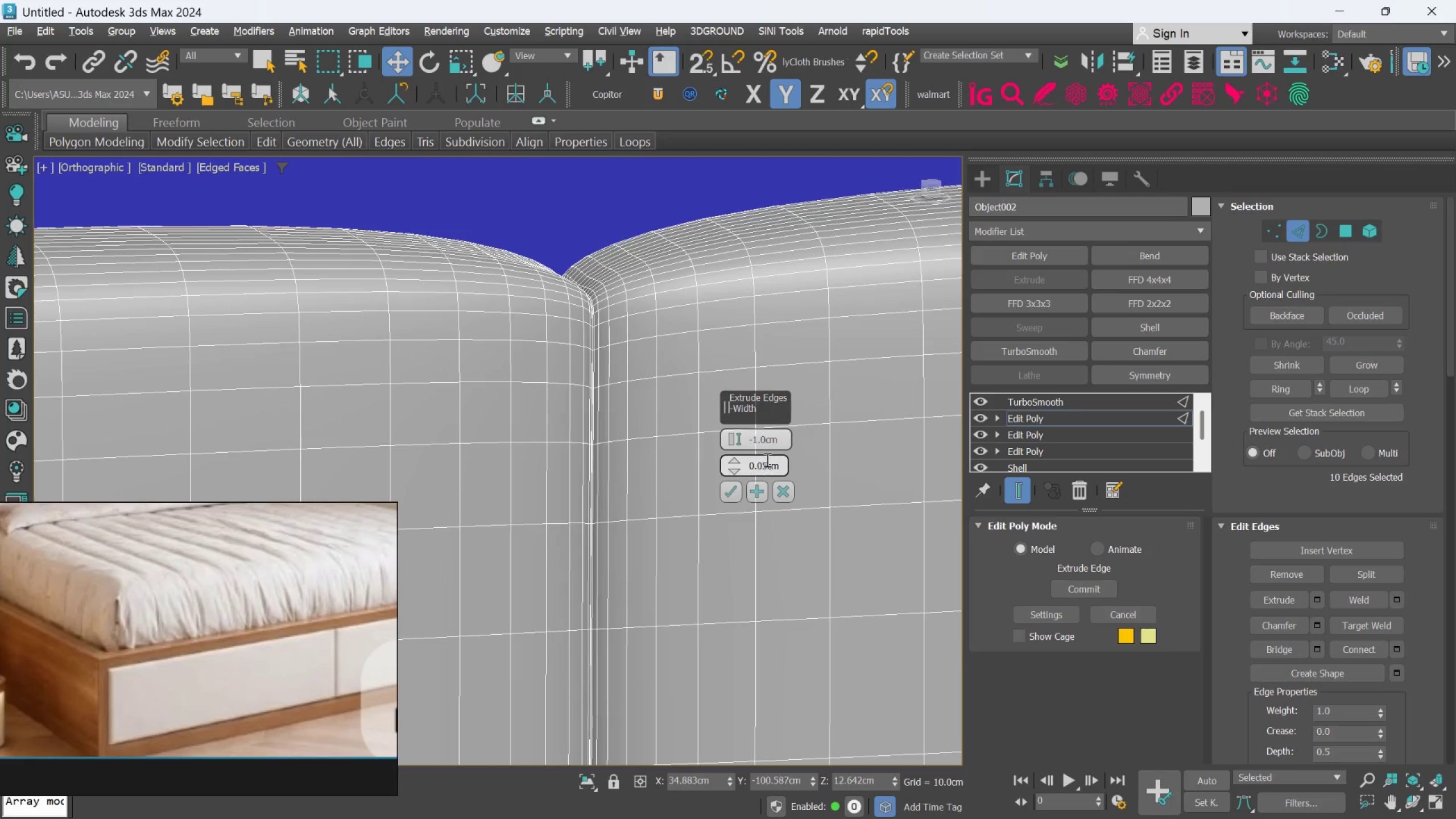 
double_click([764, 441])
 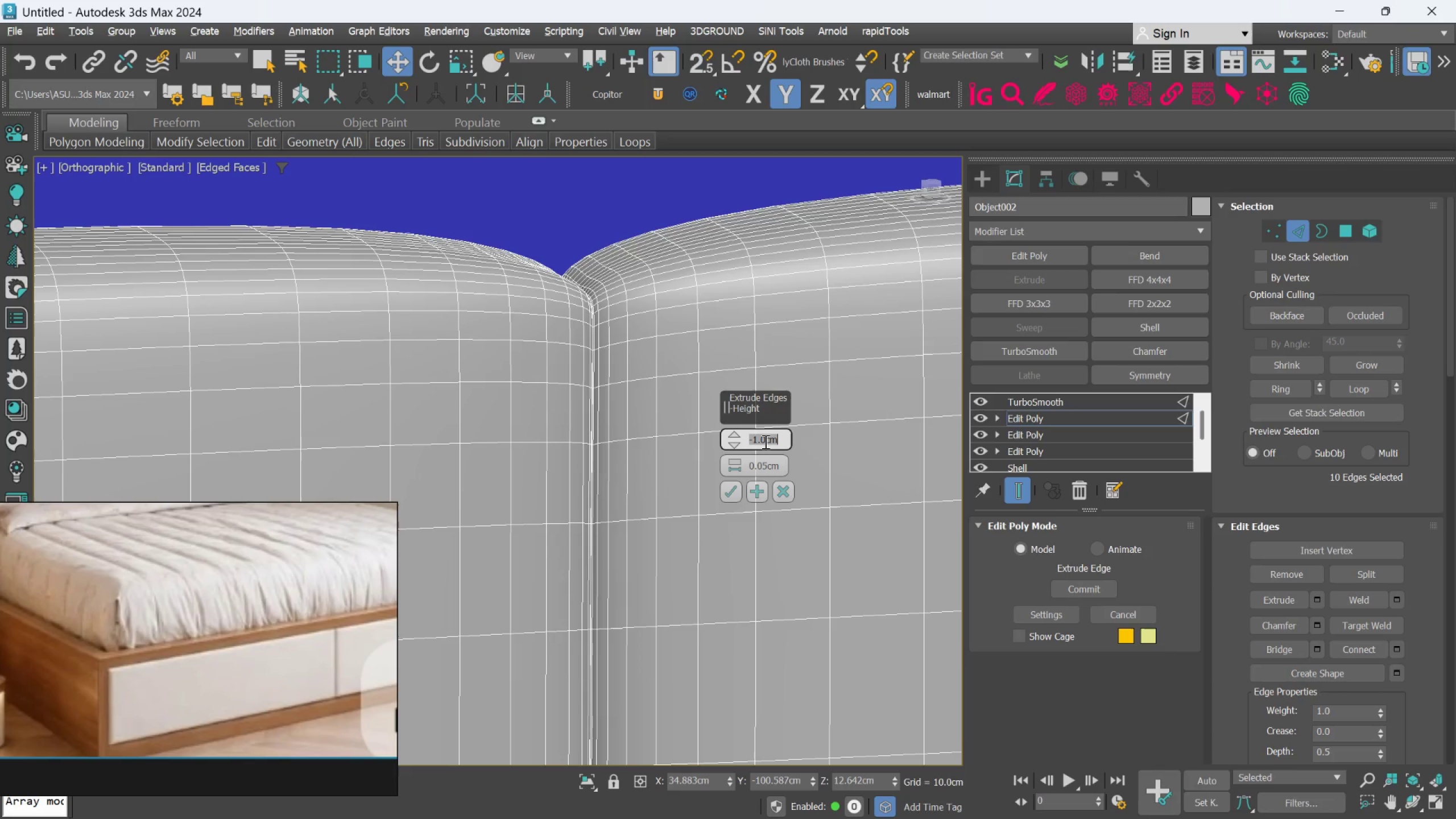 
type(-.05)
key(Backspace)
key(Backspace)
type(5)
 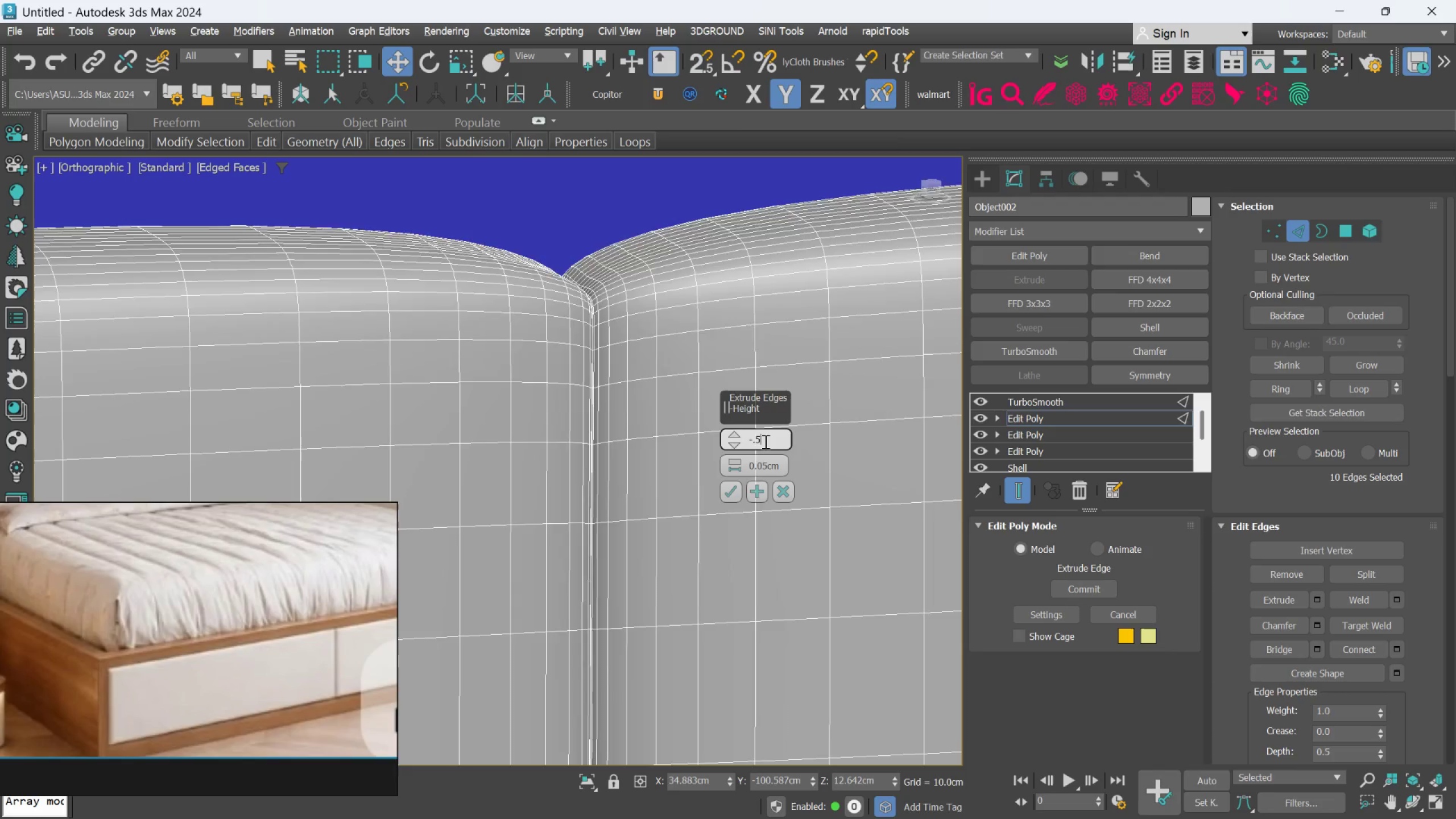 
key(Enter)
 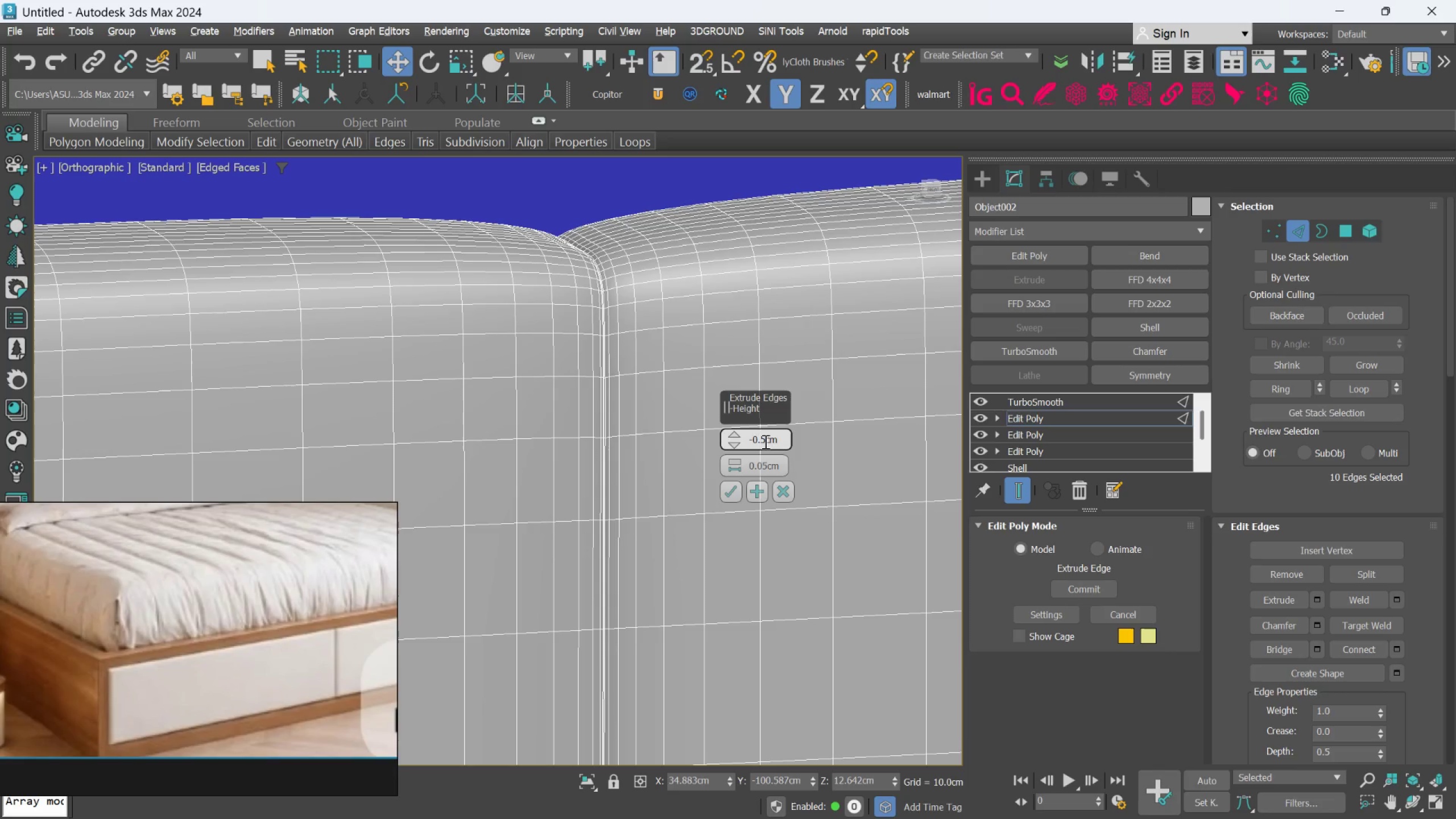 
scroll: coordinate [665, 466], scroll_direction: down, amount: 6.0
 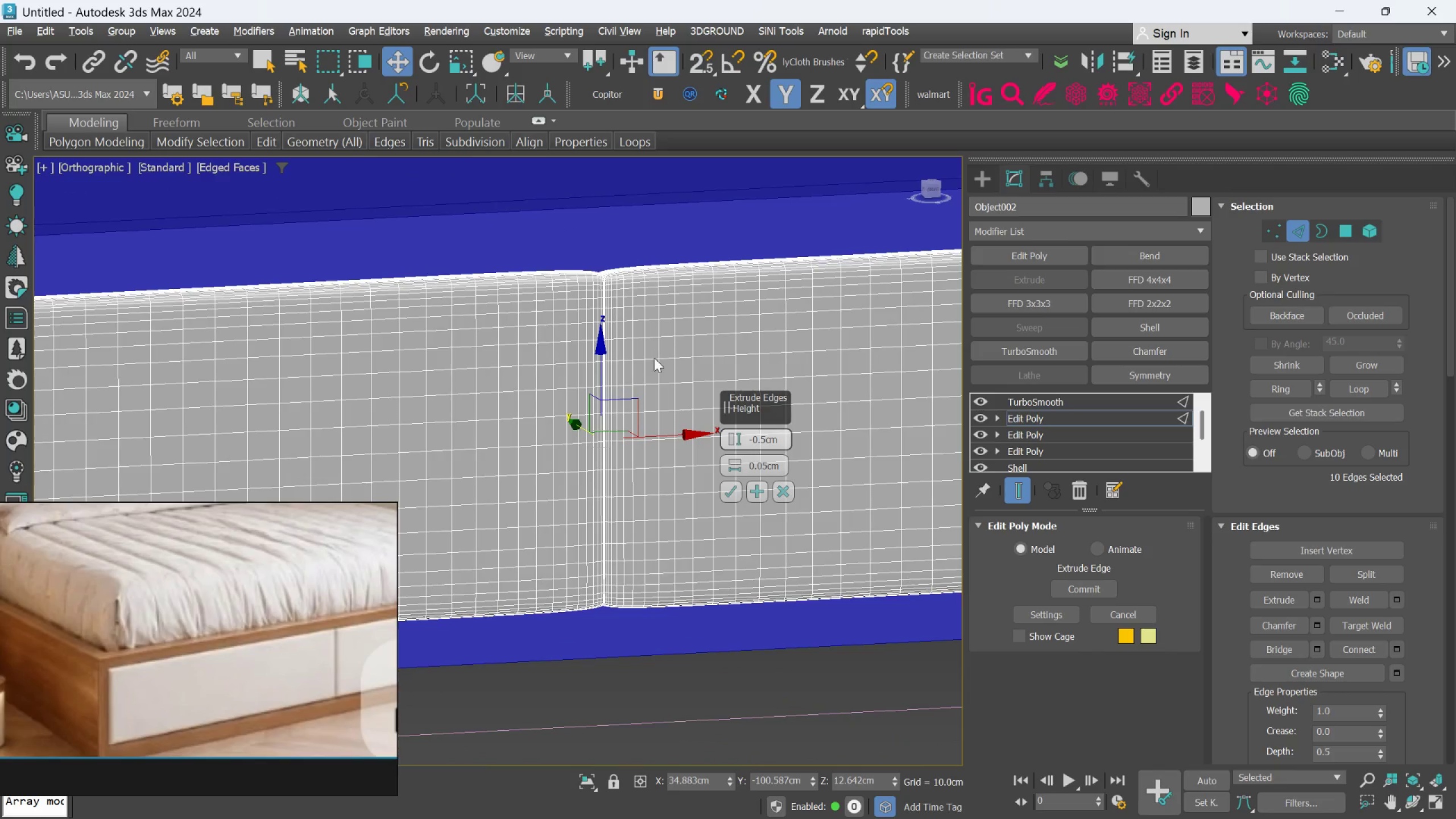 
scroll: coordinate [636, 389], scroll_direction: up, amount: 1.0
 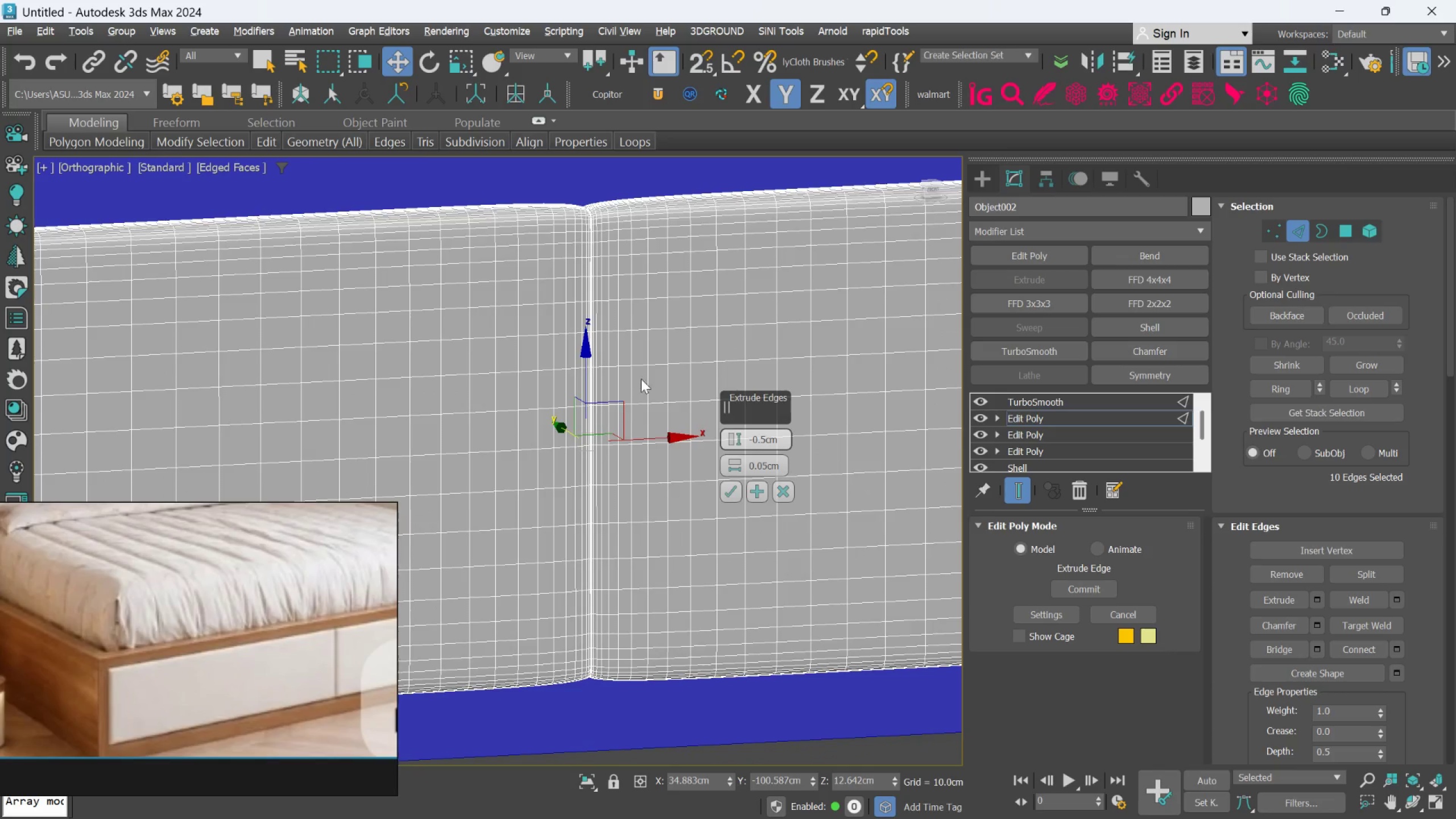 
hold_key(key=AltLeft, duration=1.13)
scroll: coordinate [650, 528], scroll_direction: down, amount: 1.0
 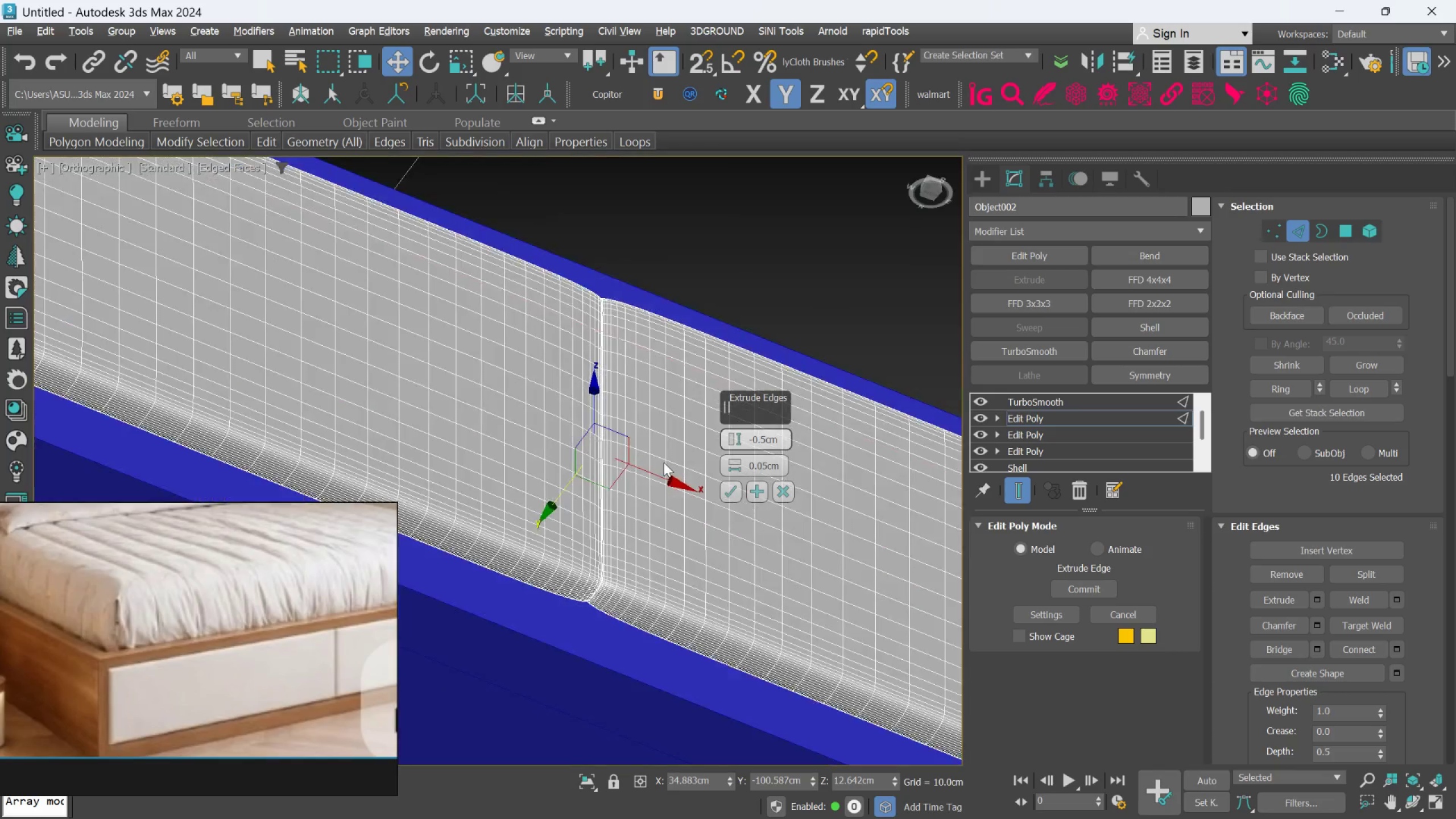 
hold_key(key=AltLeft, duration=0.31)
 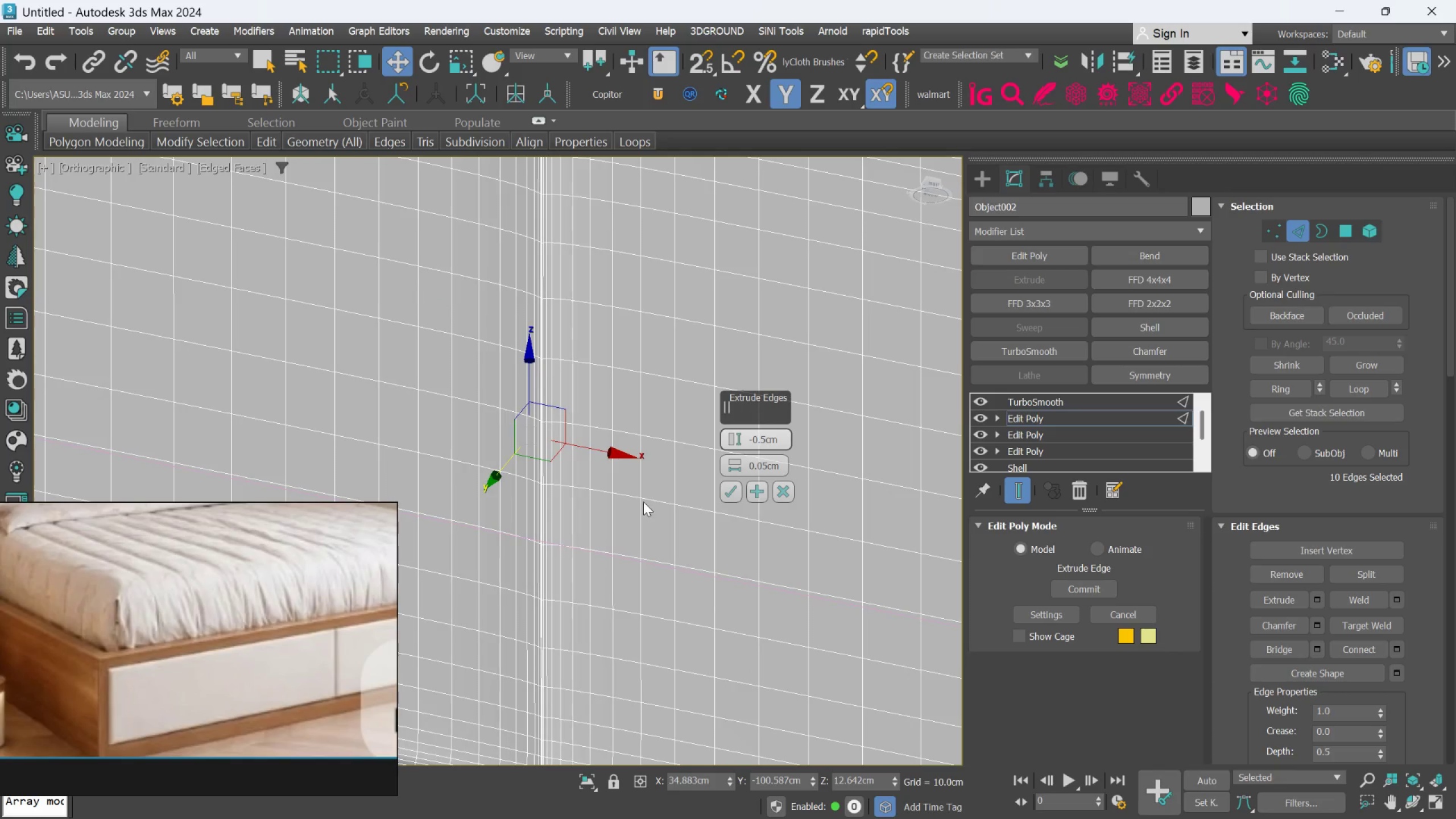 
scroll: coordinate [659, 464], scroll_direction: up, amount: 2.0
 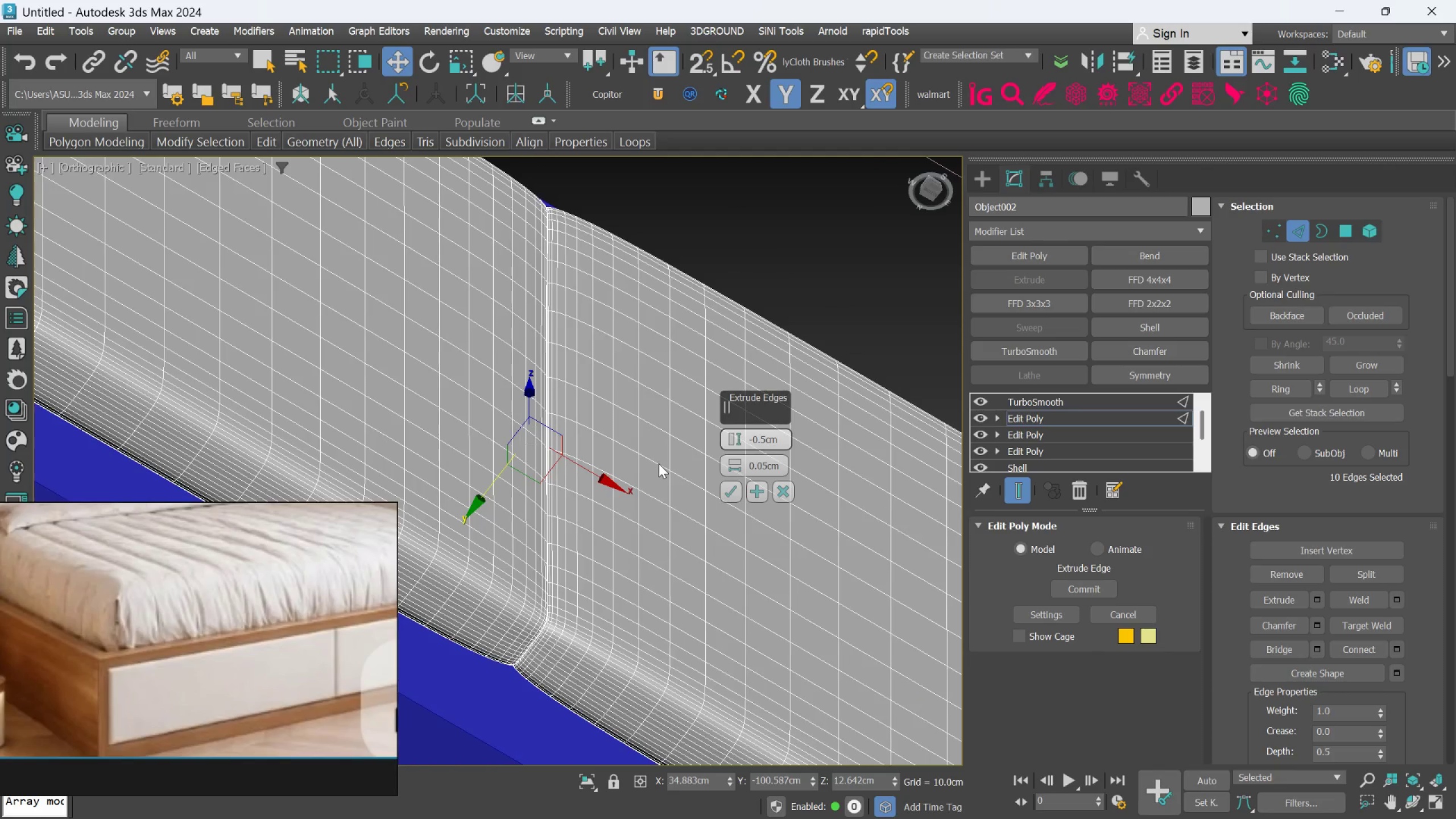 
key(F4)
 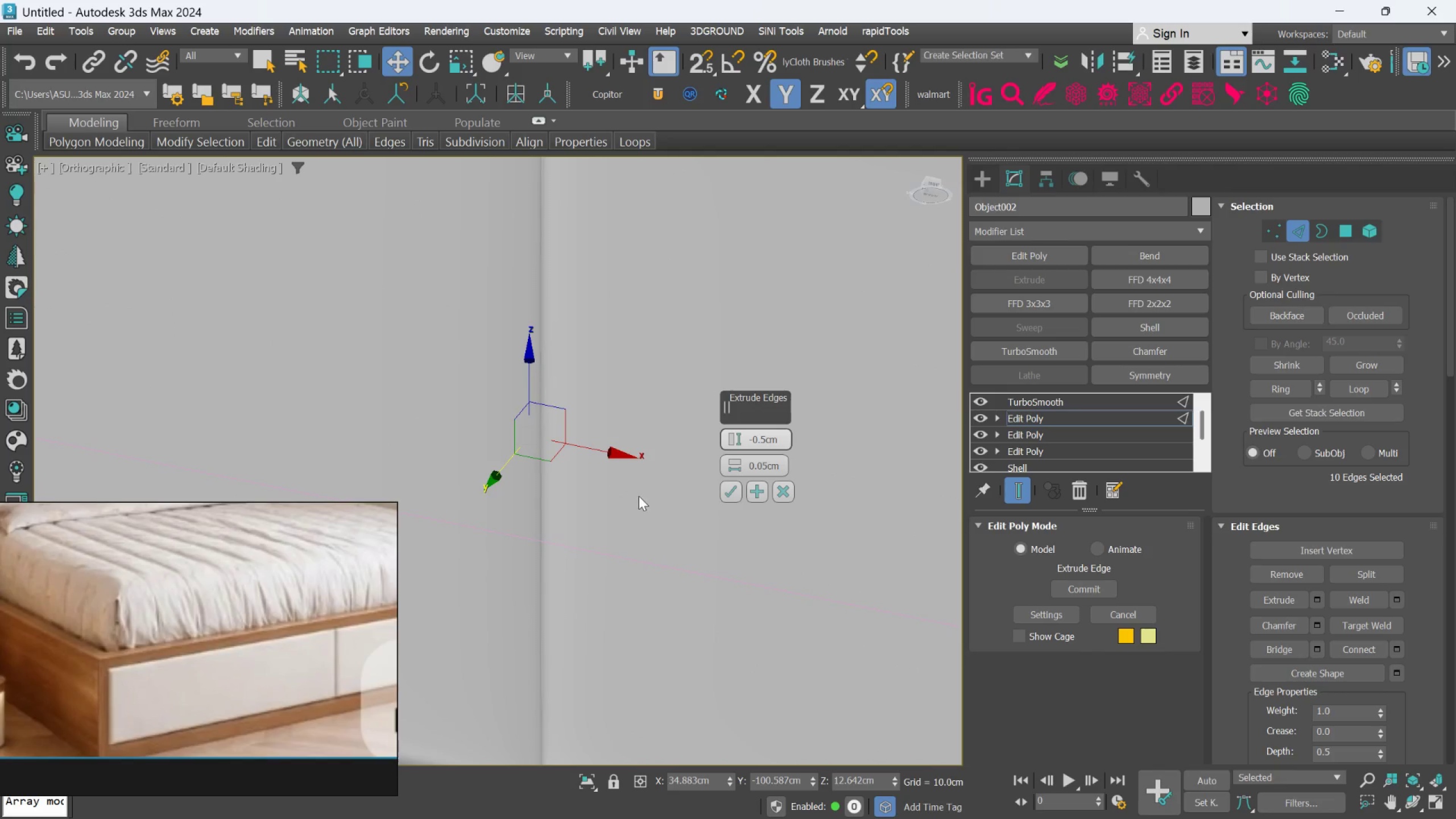 
scroll: coordinate [639, 496], scroll_direction: down, amount: 2.0
 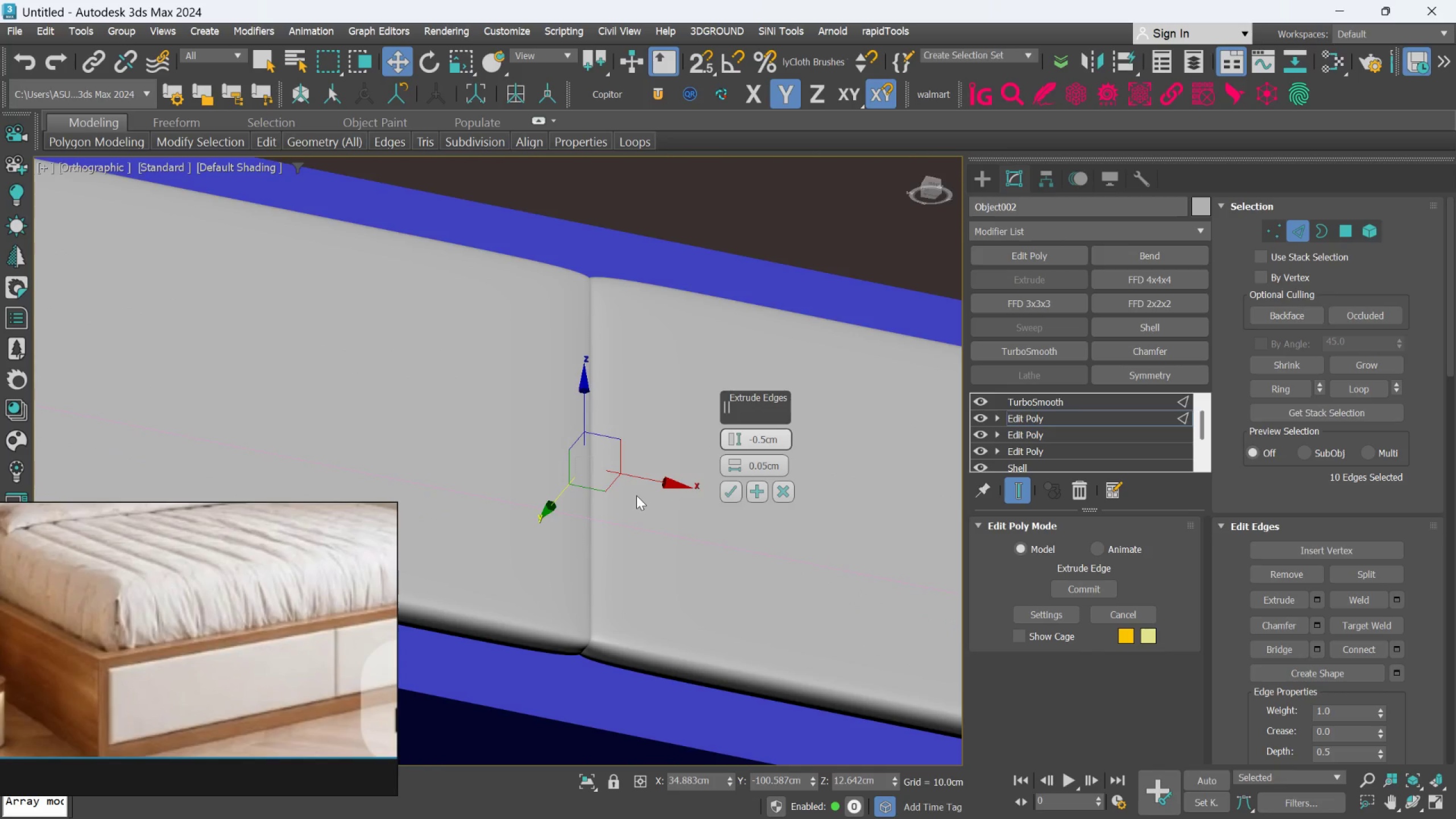 
hold_key(key=AltLeft, duration=0.98)
 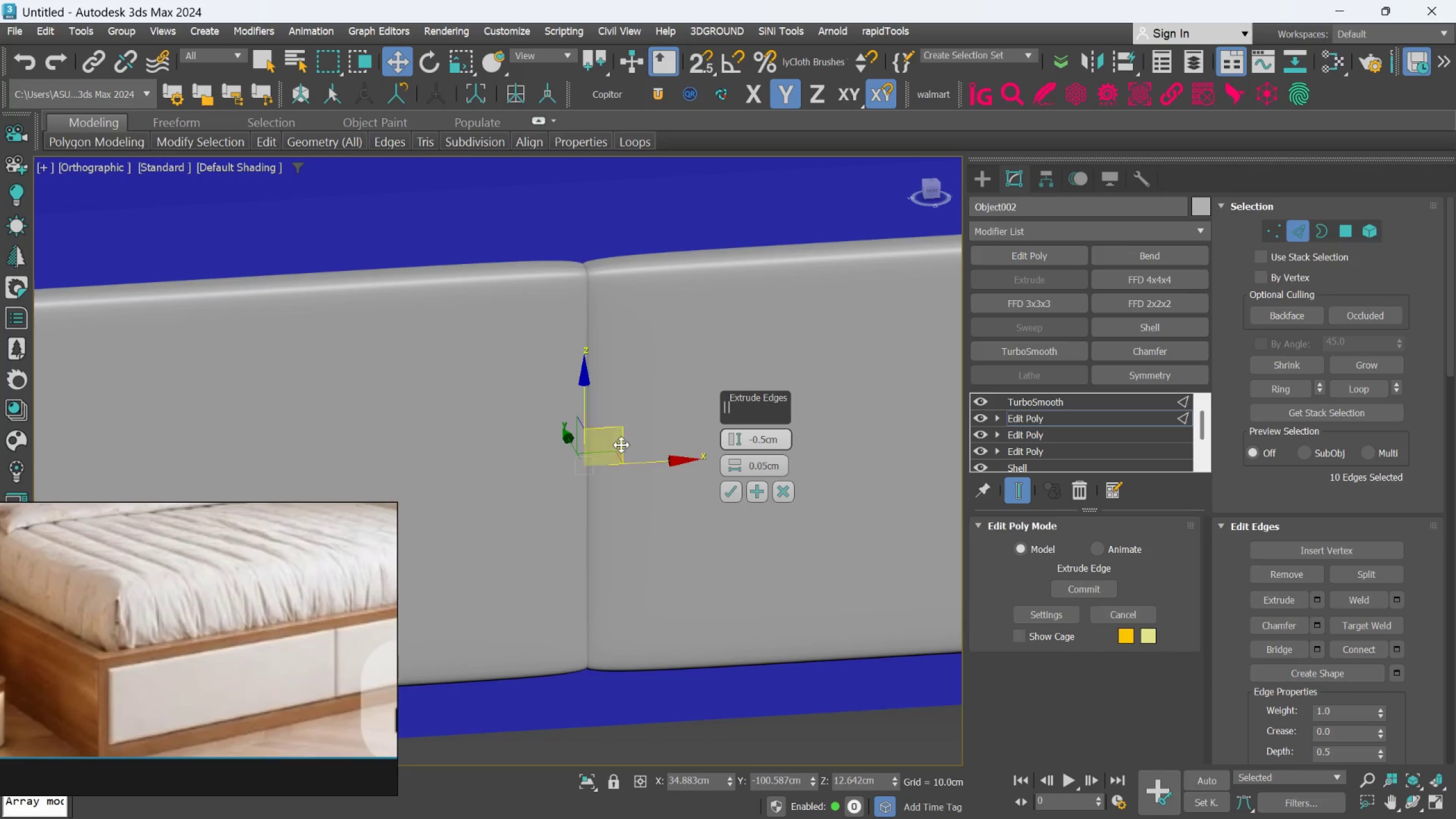 
scroll: coordinate [439, 188], scroll_direction: up, amount: 9.0
 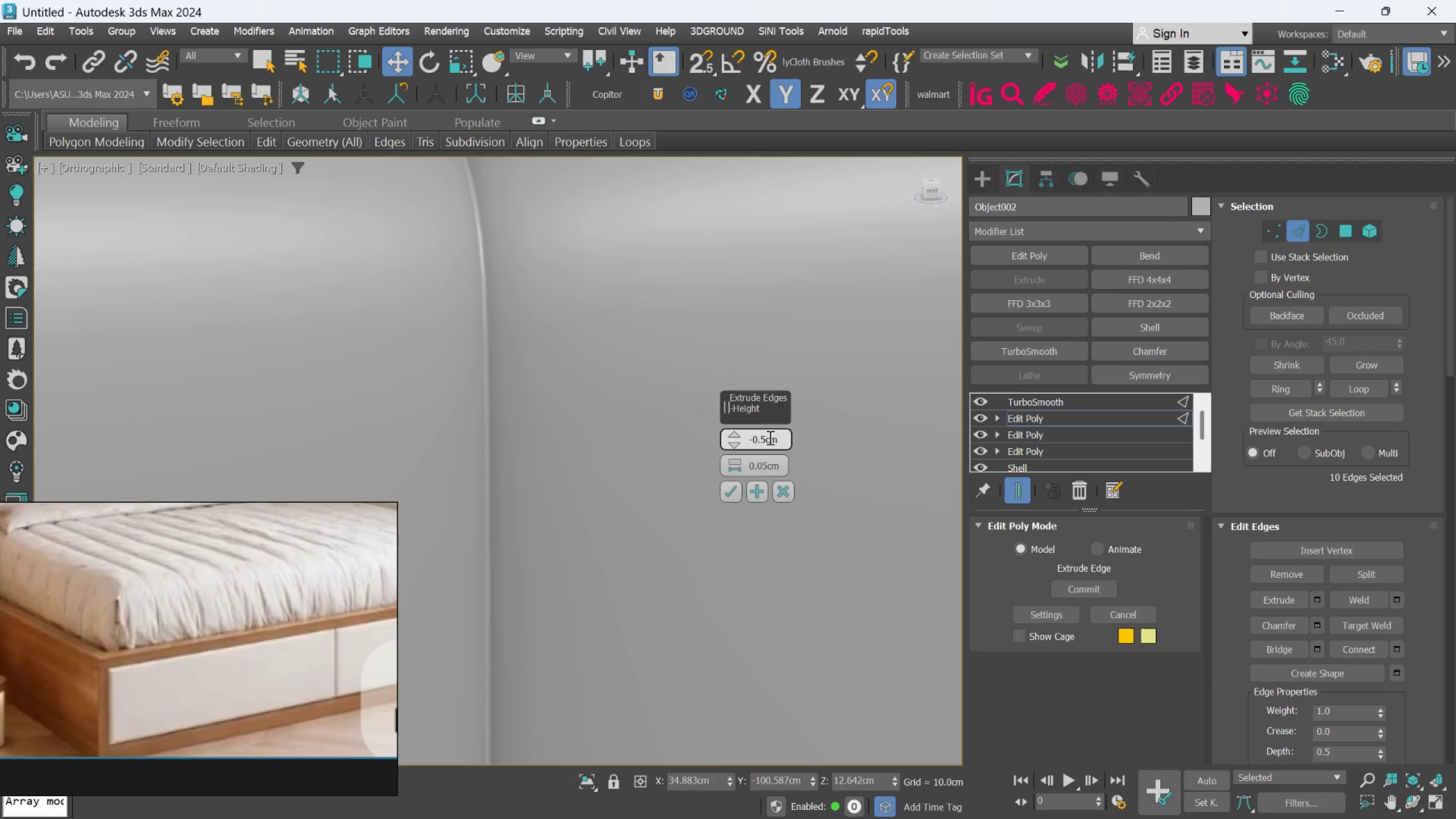 
left_click([768, 438])
 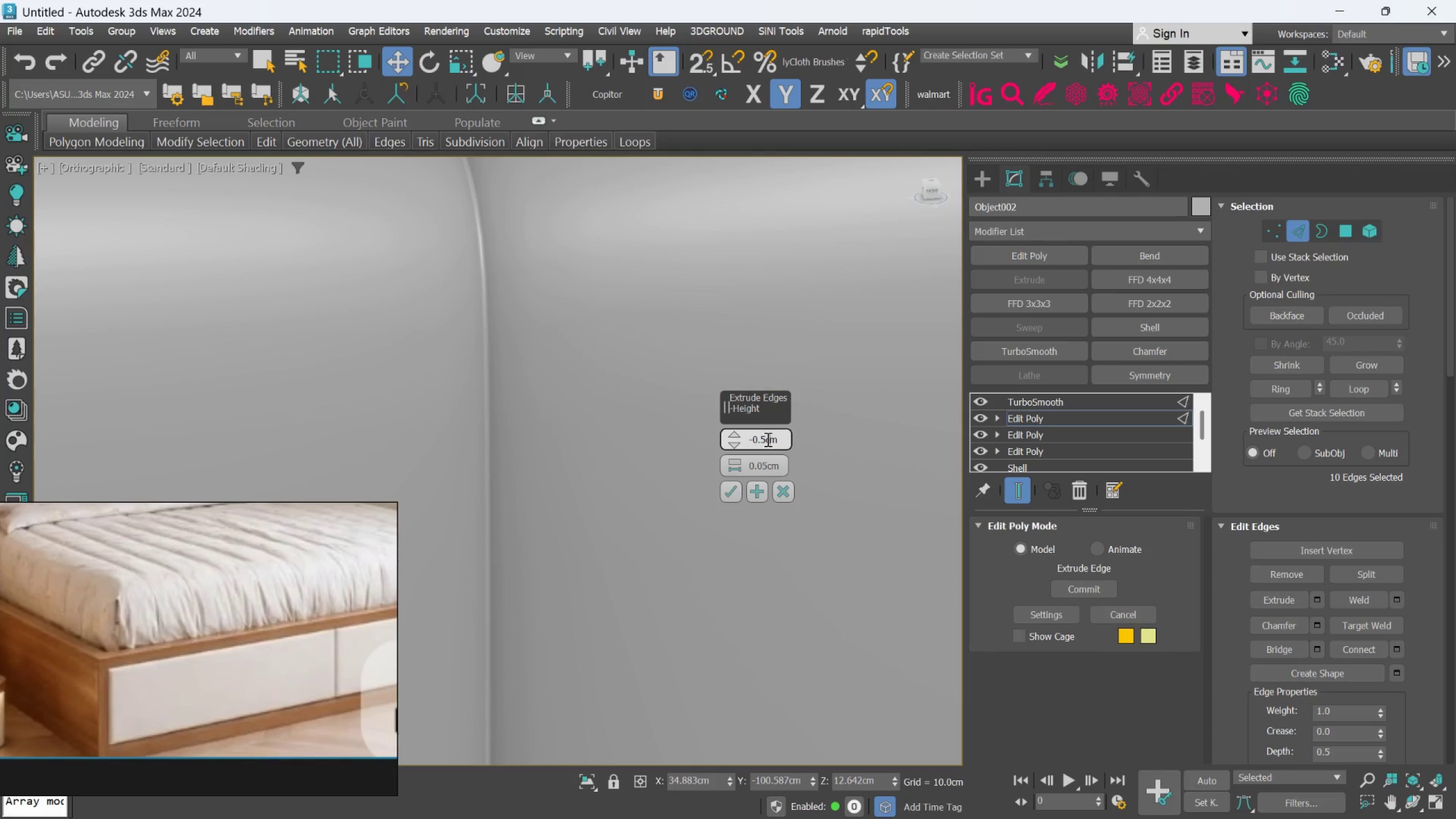 
left_click([767, 439])
 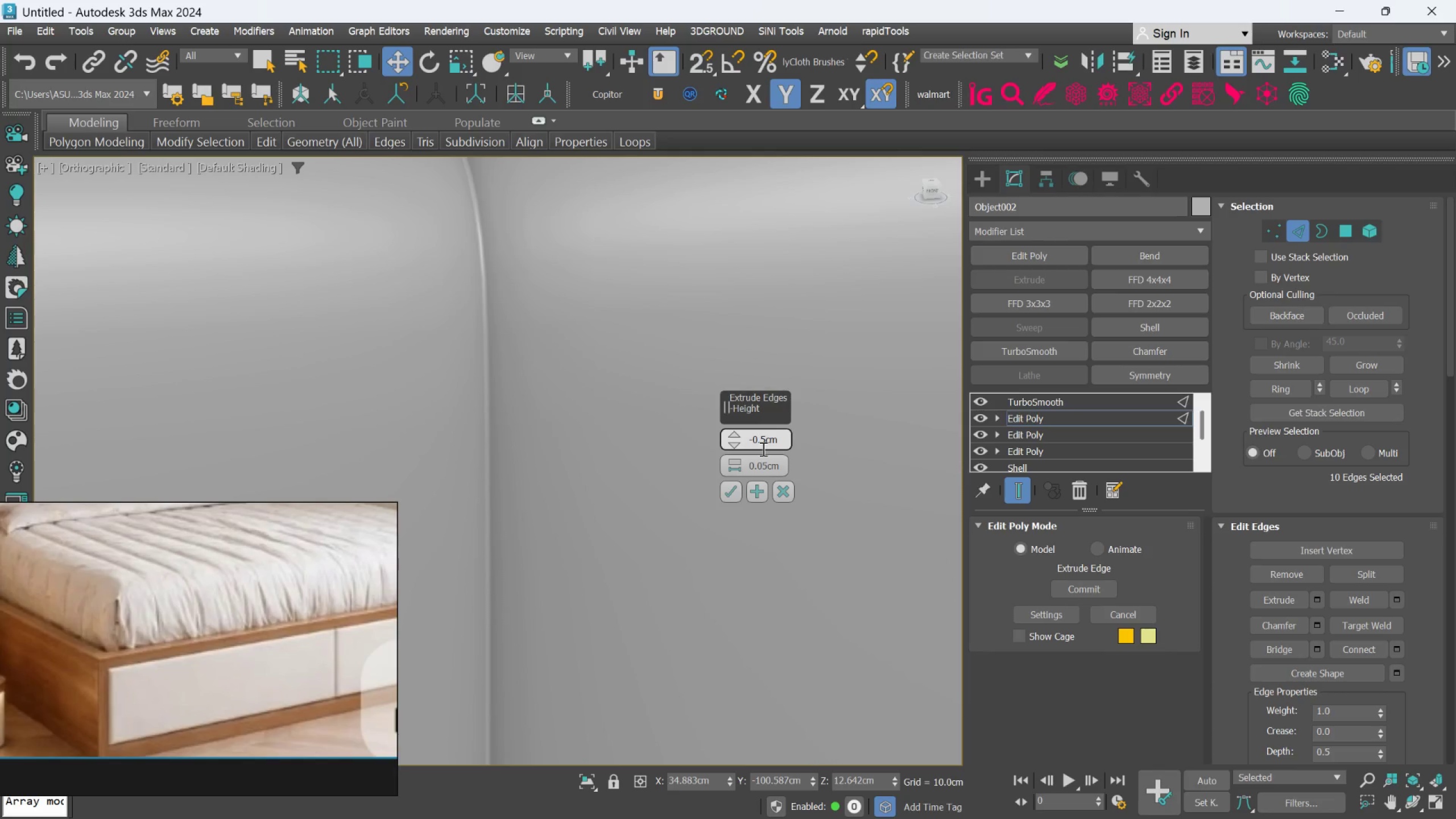 
key(Backspace)
 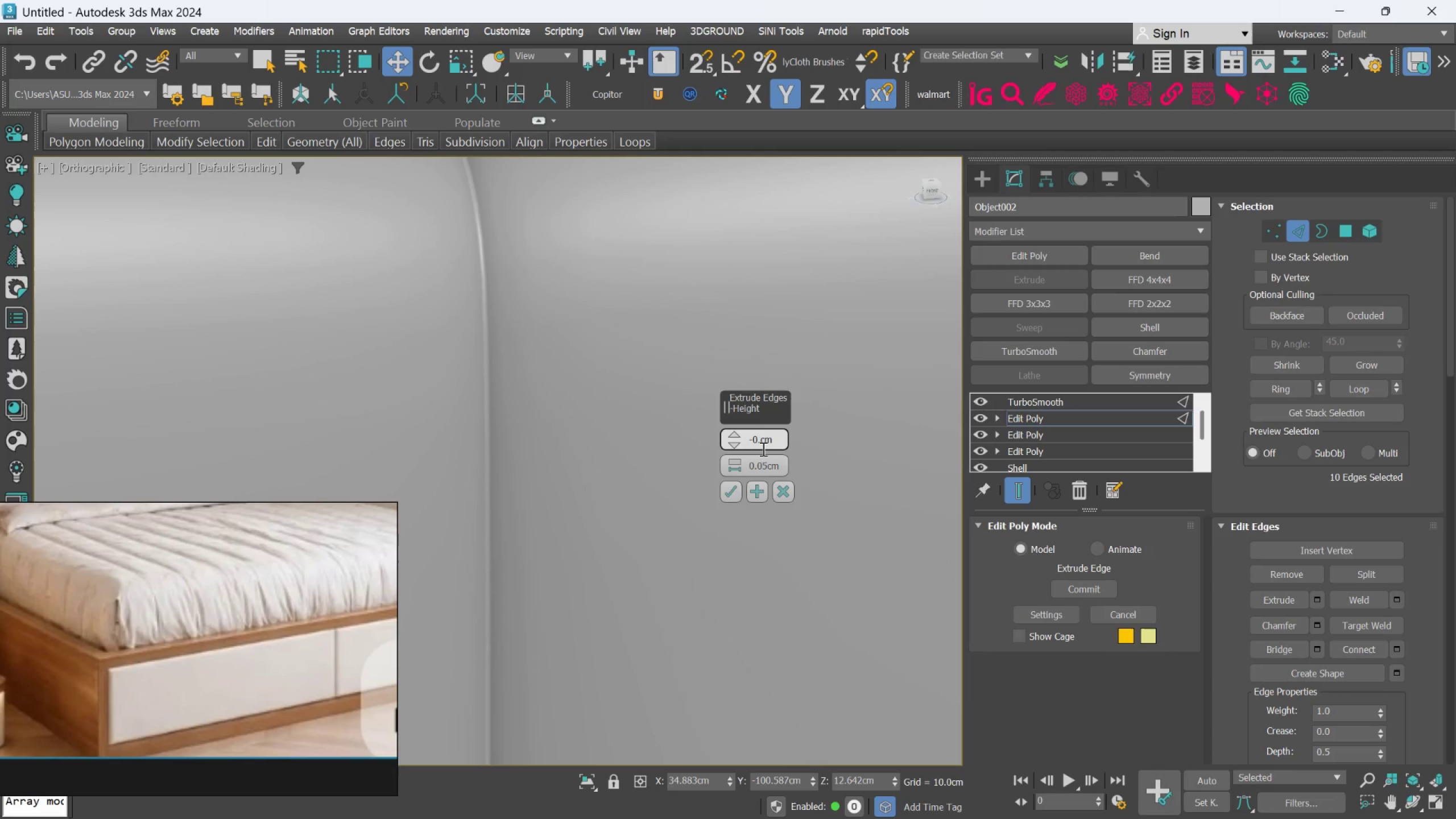 
key(7)
 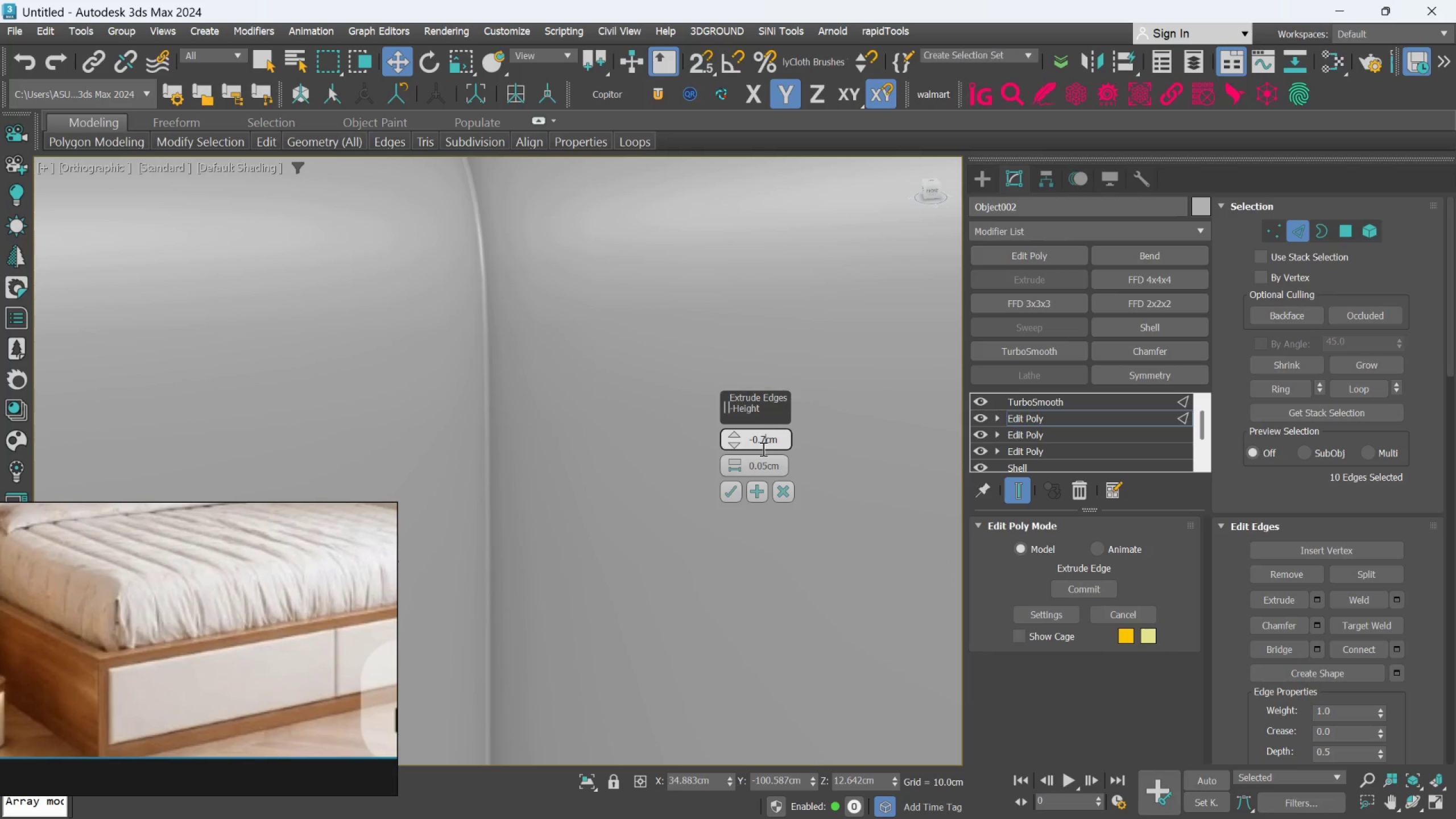 
key(Enter)
 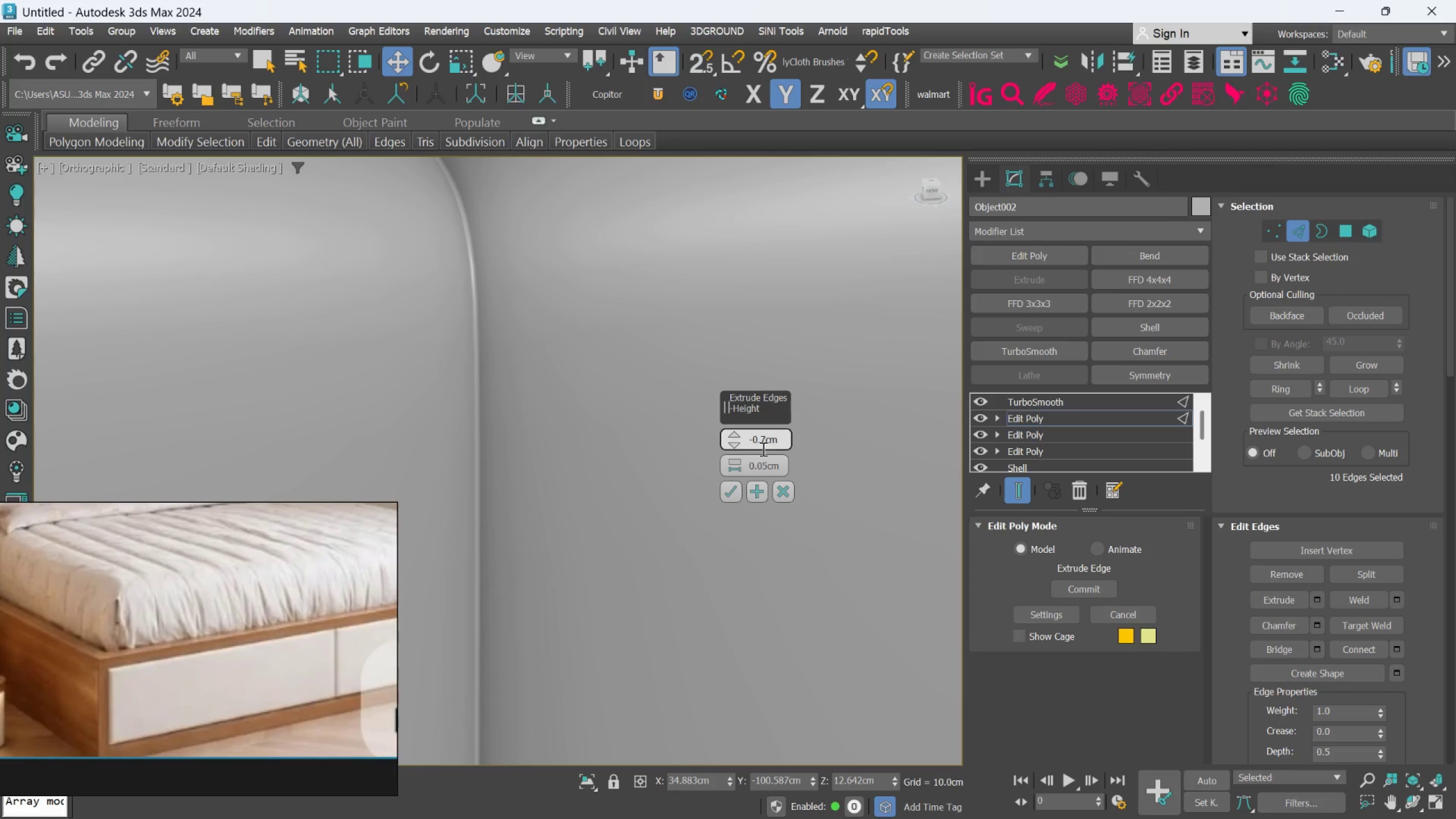 
scroll: coordinate [484, 439], scroll_direction: down, amount: 14.0
 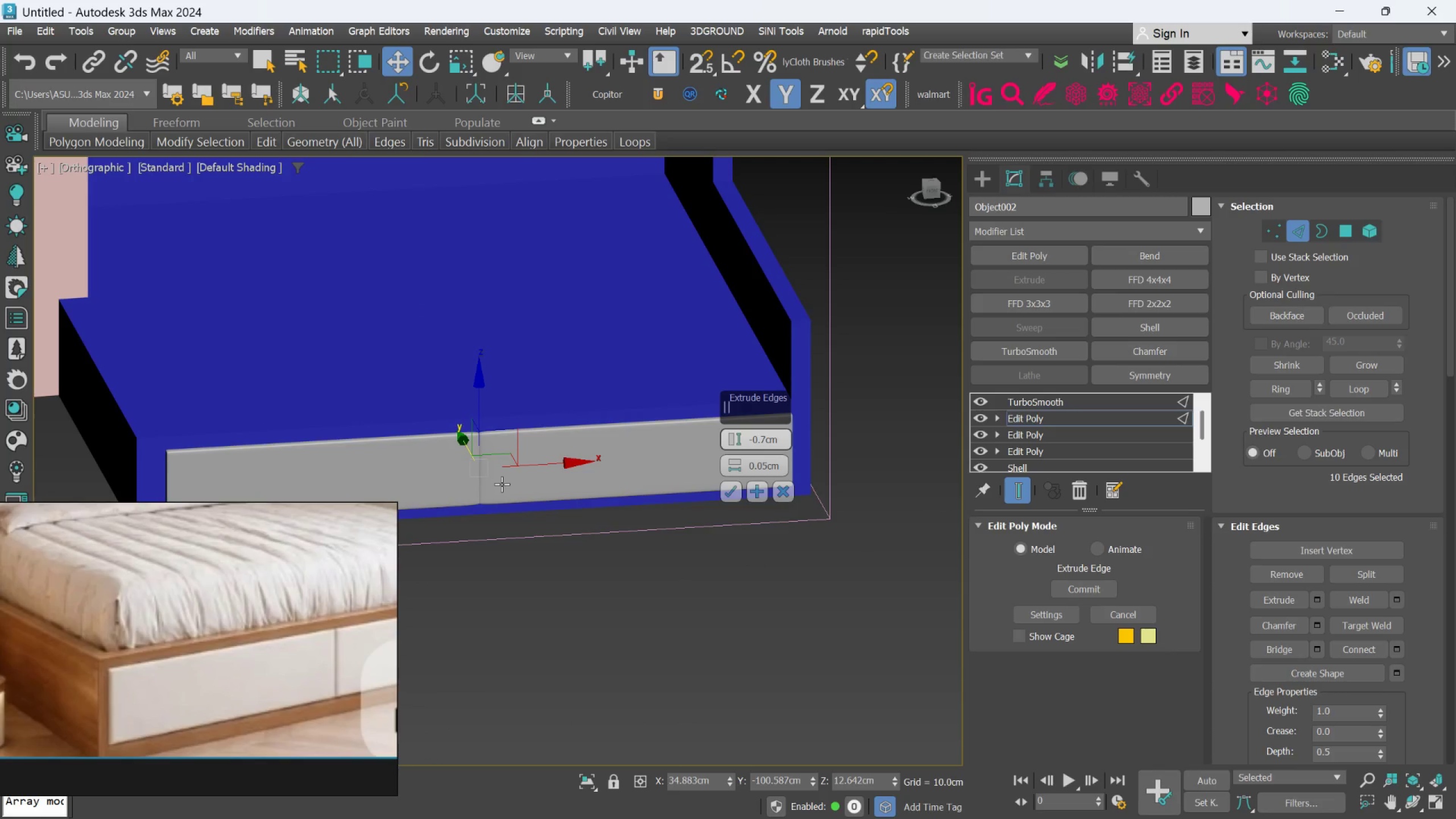 
scroll: coordinate [530, 404], scroll_direction: up, amount: 5.0
 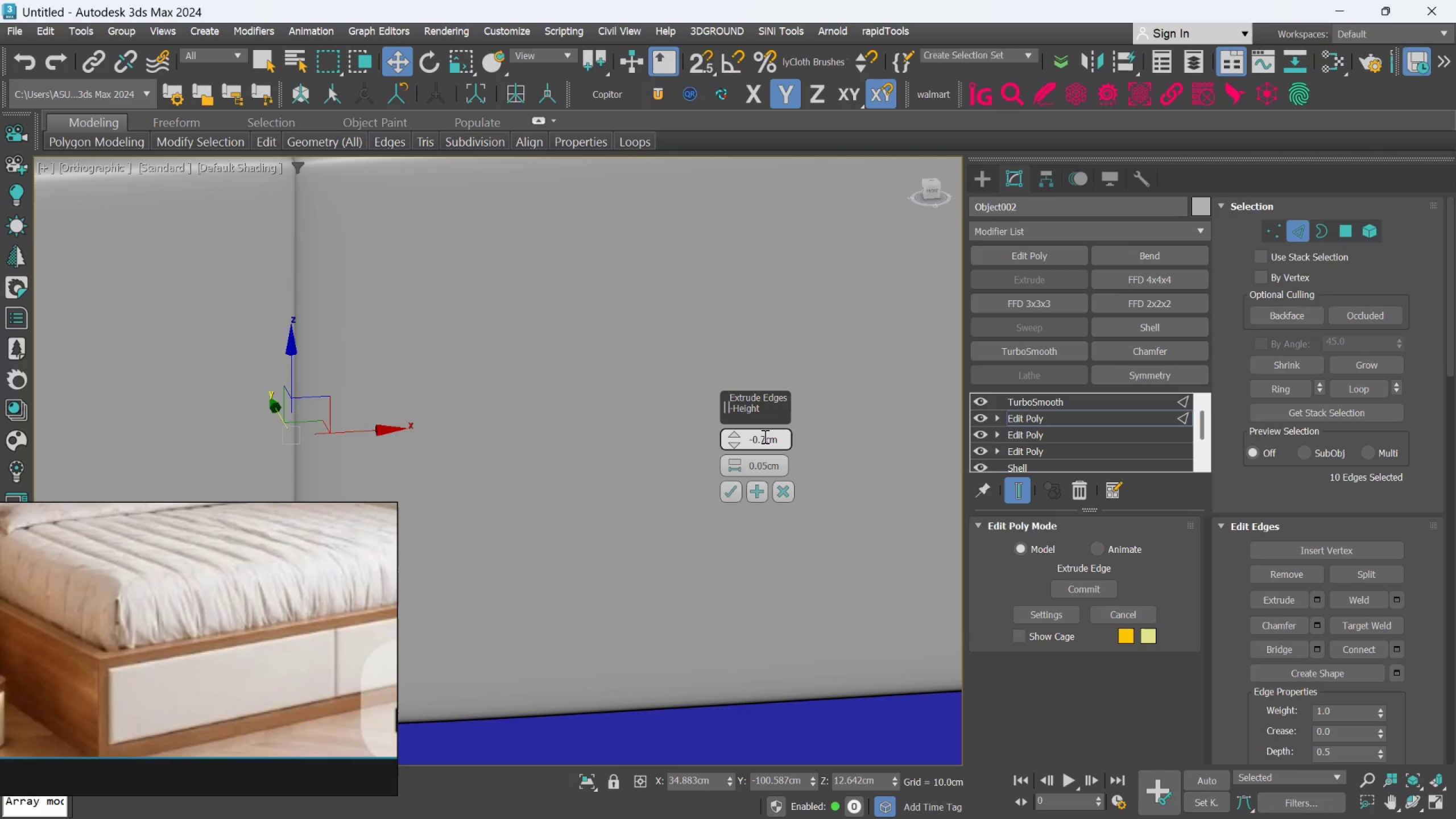 
left_click([764, 436])
 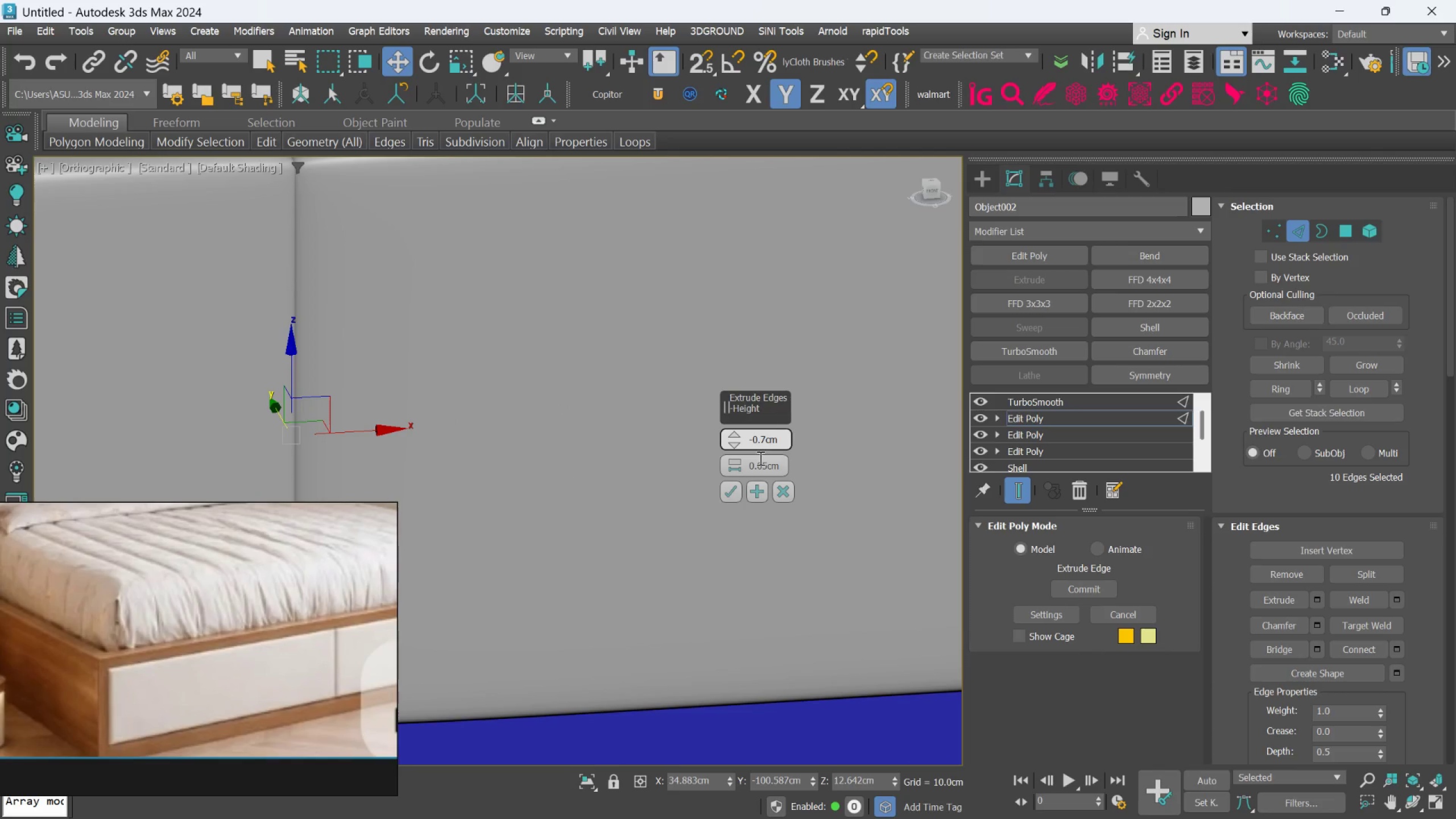 
key(Backspace)
 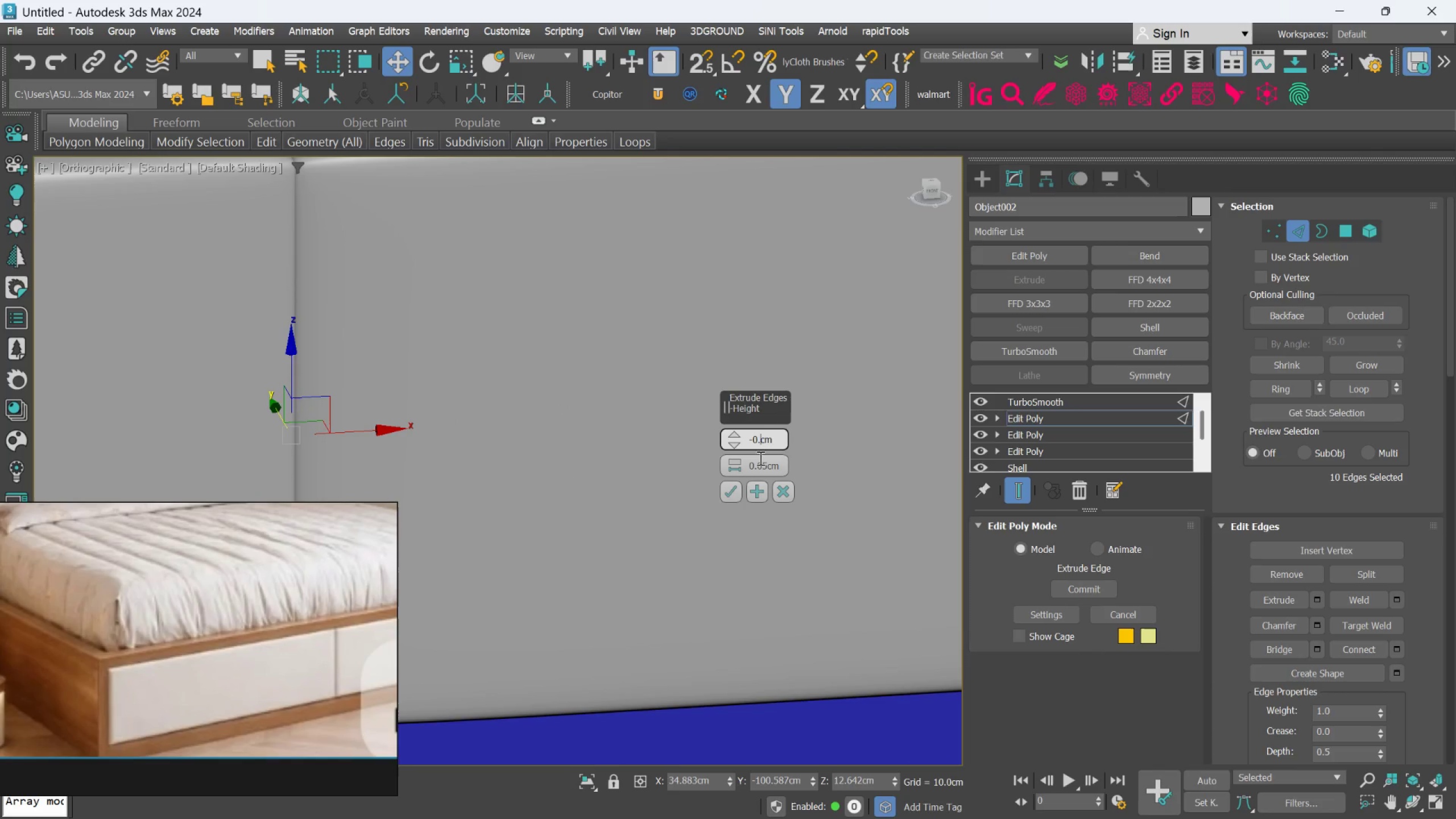 
key(5)
 